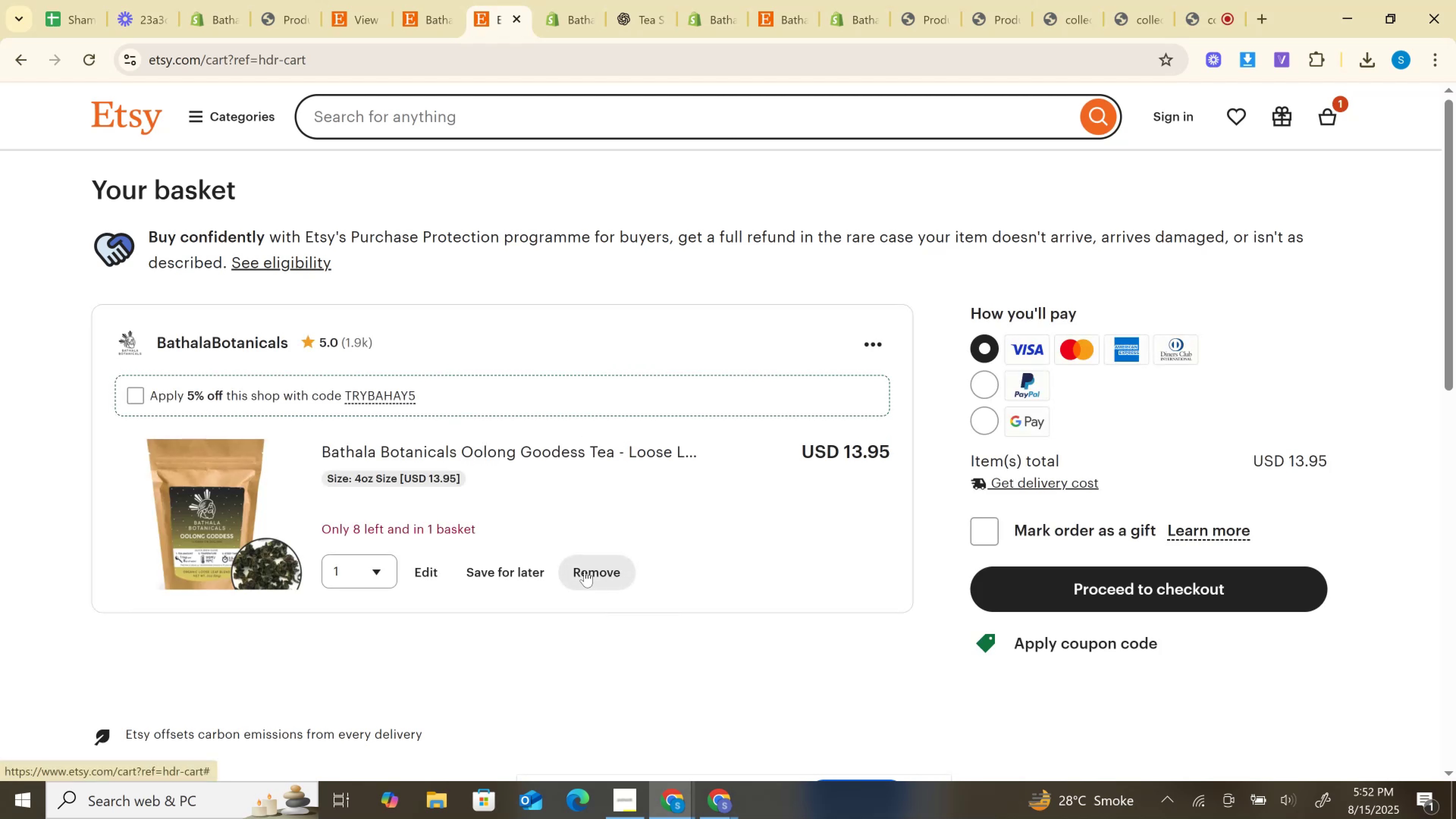 
wait(6.05)
 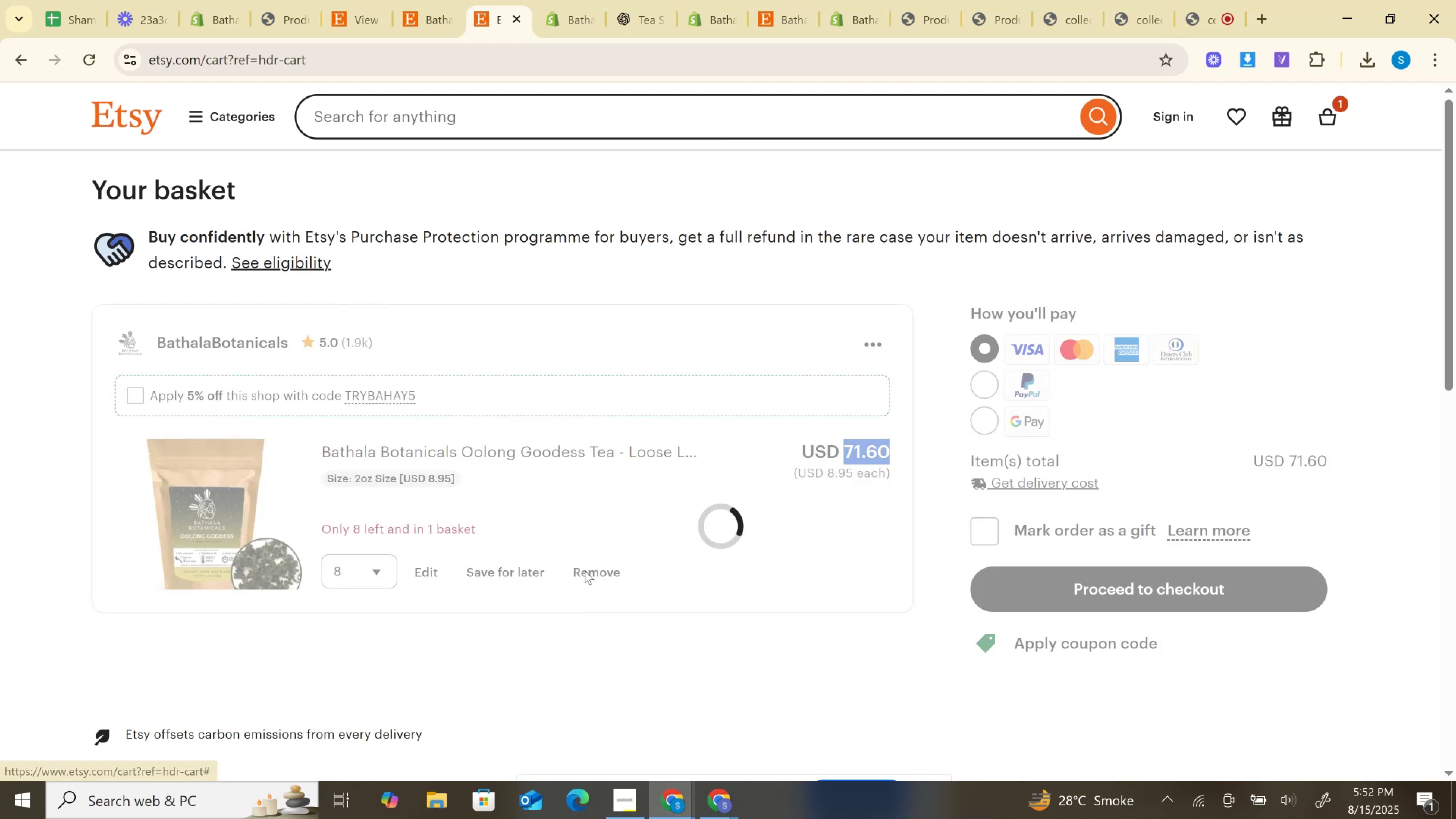 
hold_key(key=ShiftRight, duration=1.52)
 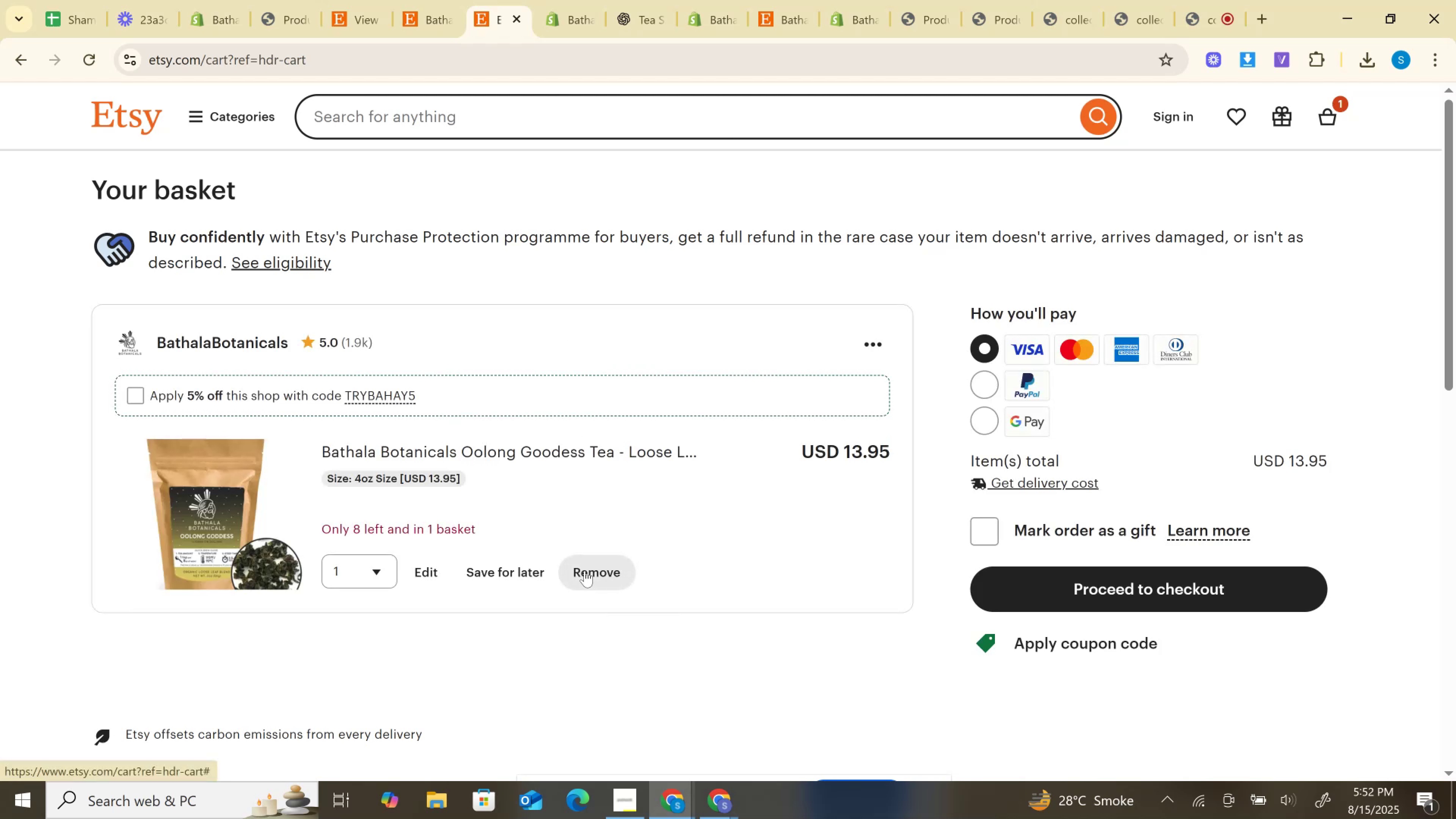 
hold_key(key=ShiftRight, duration=1.5)
 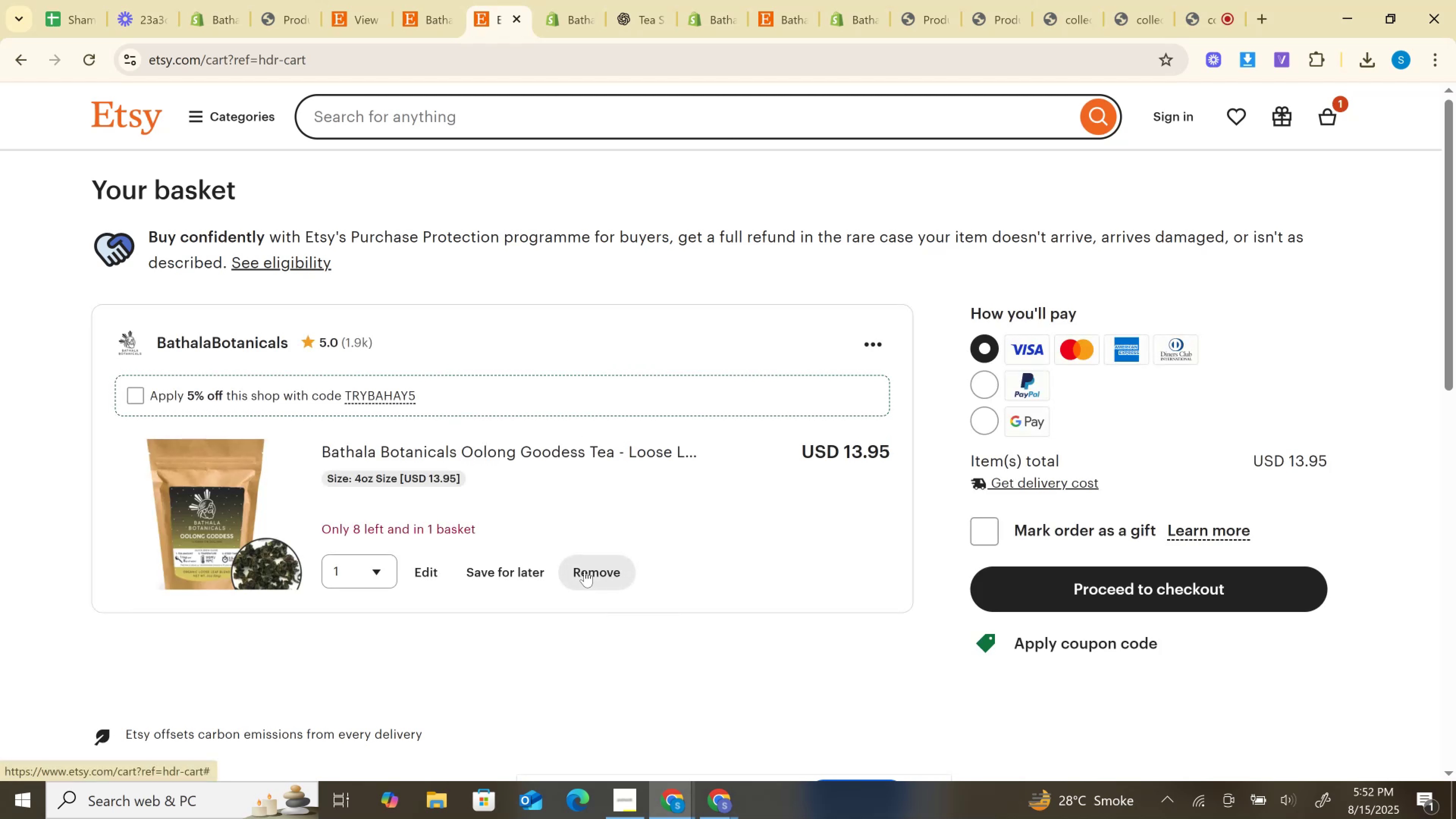 
hold_key(key=ShiftRight, duration=1.51)
 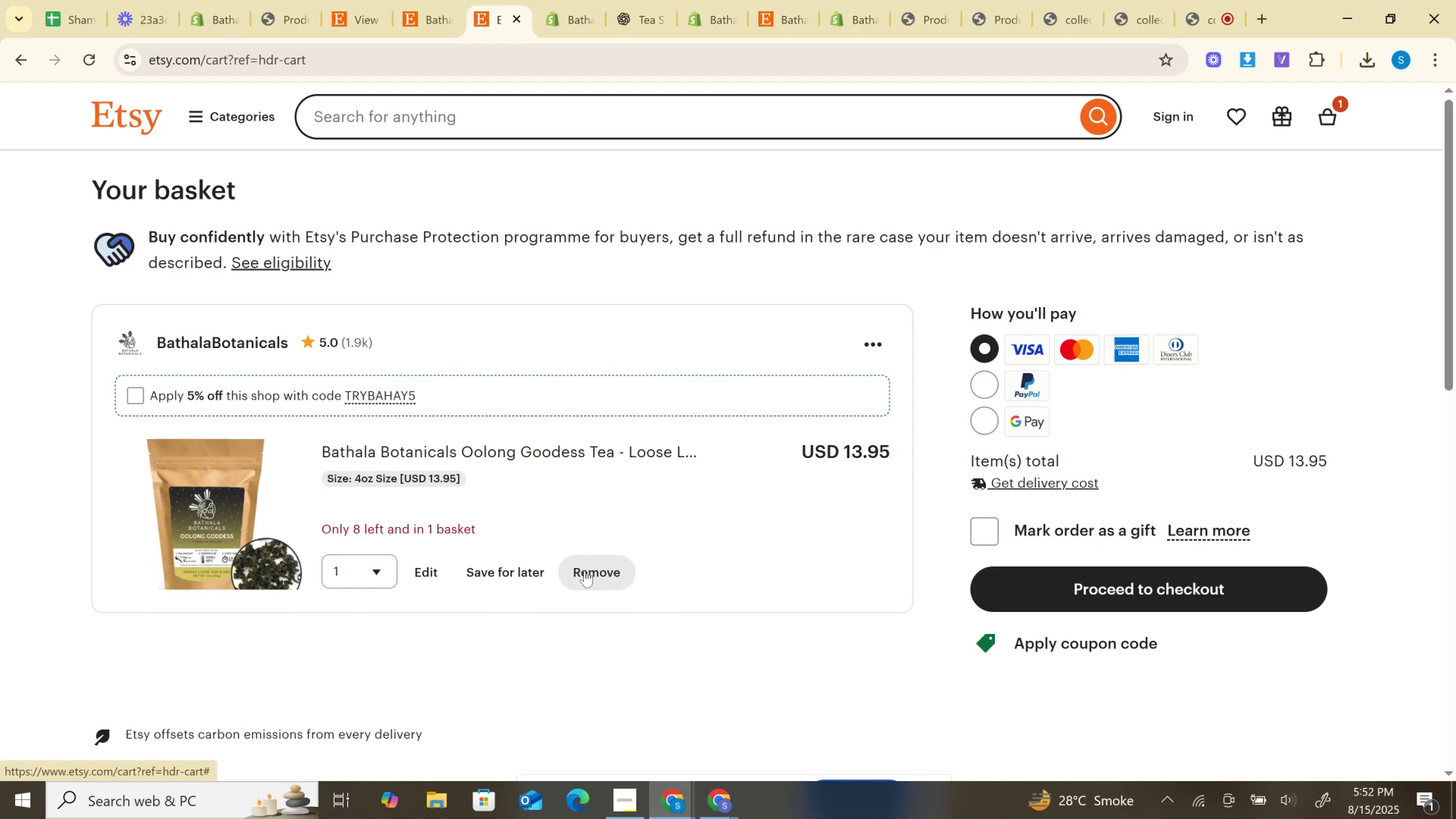 
hold_key(key=ShiftRight, duration=1.5)
 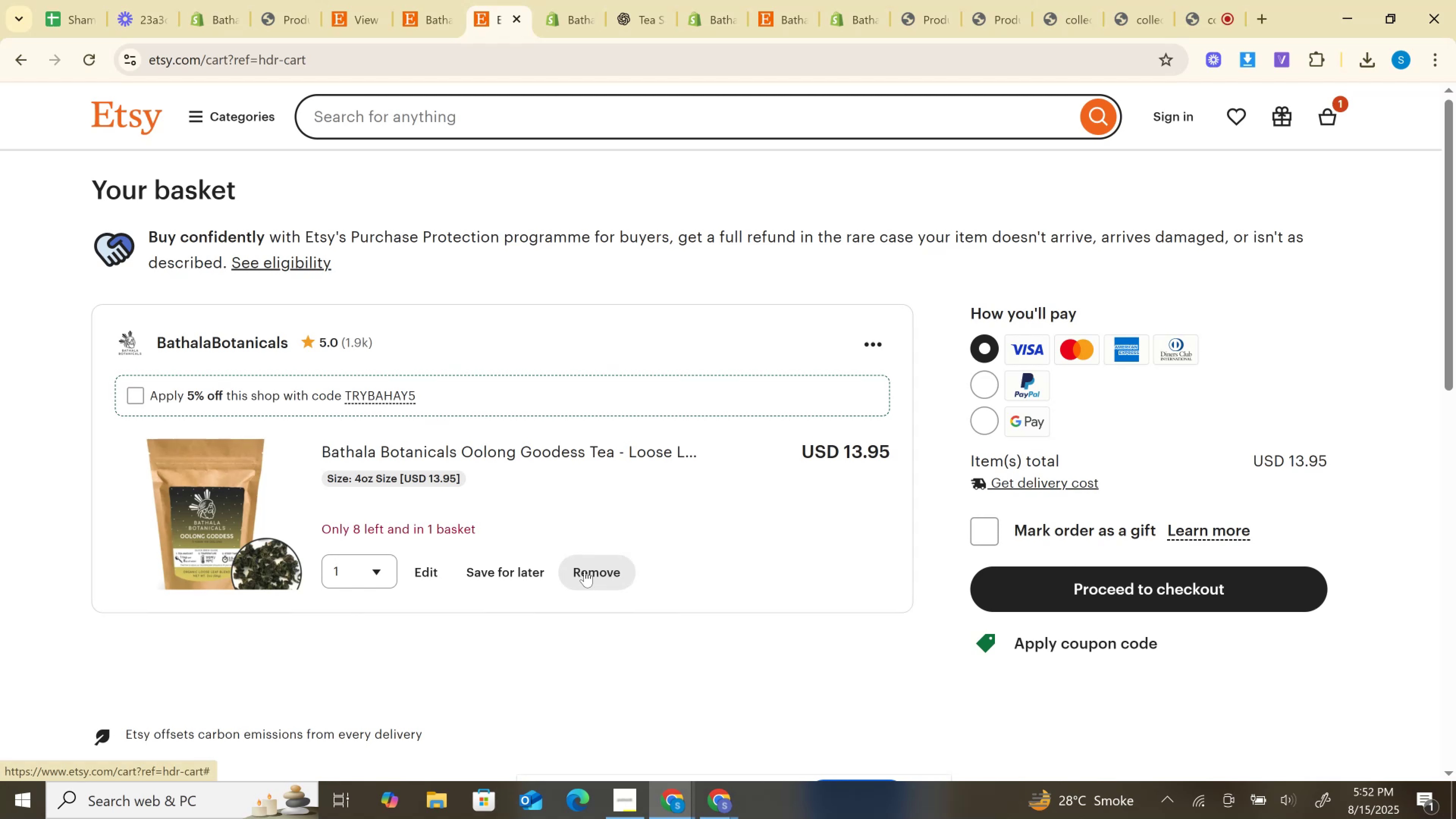 
hold_key(key=ShiftRight, duration=1.51)
 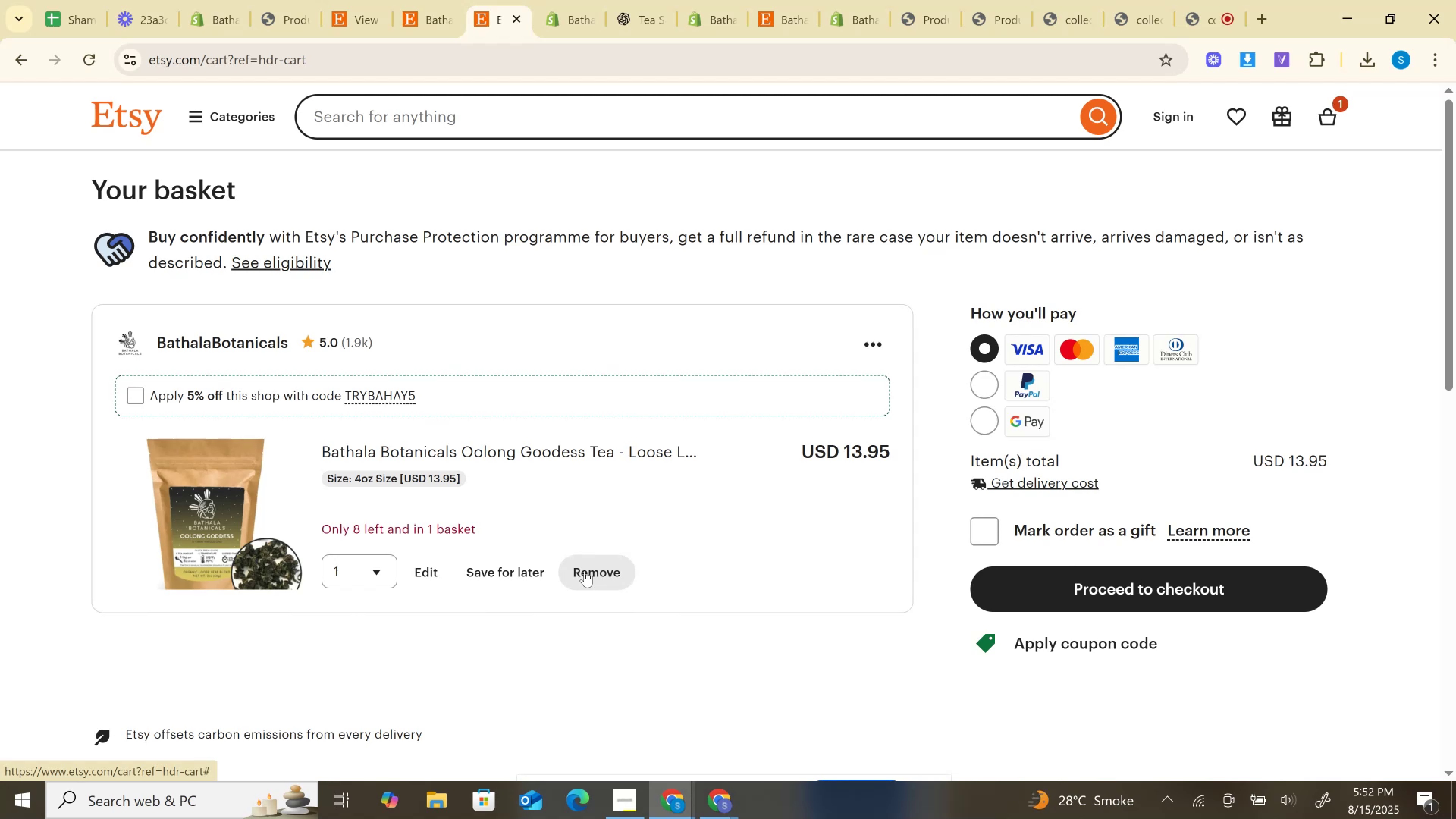 
key(Shift+ShiftRight)
 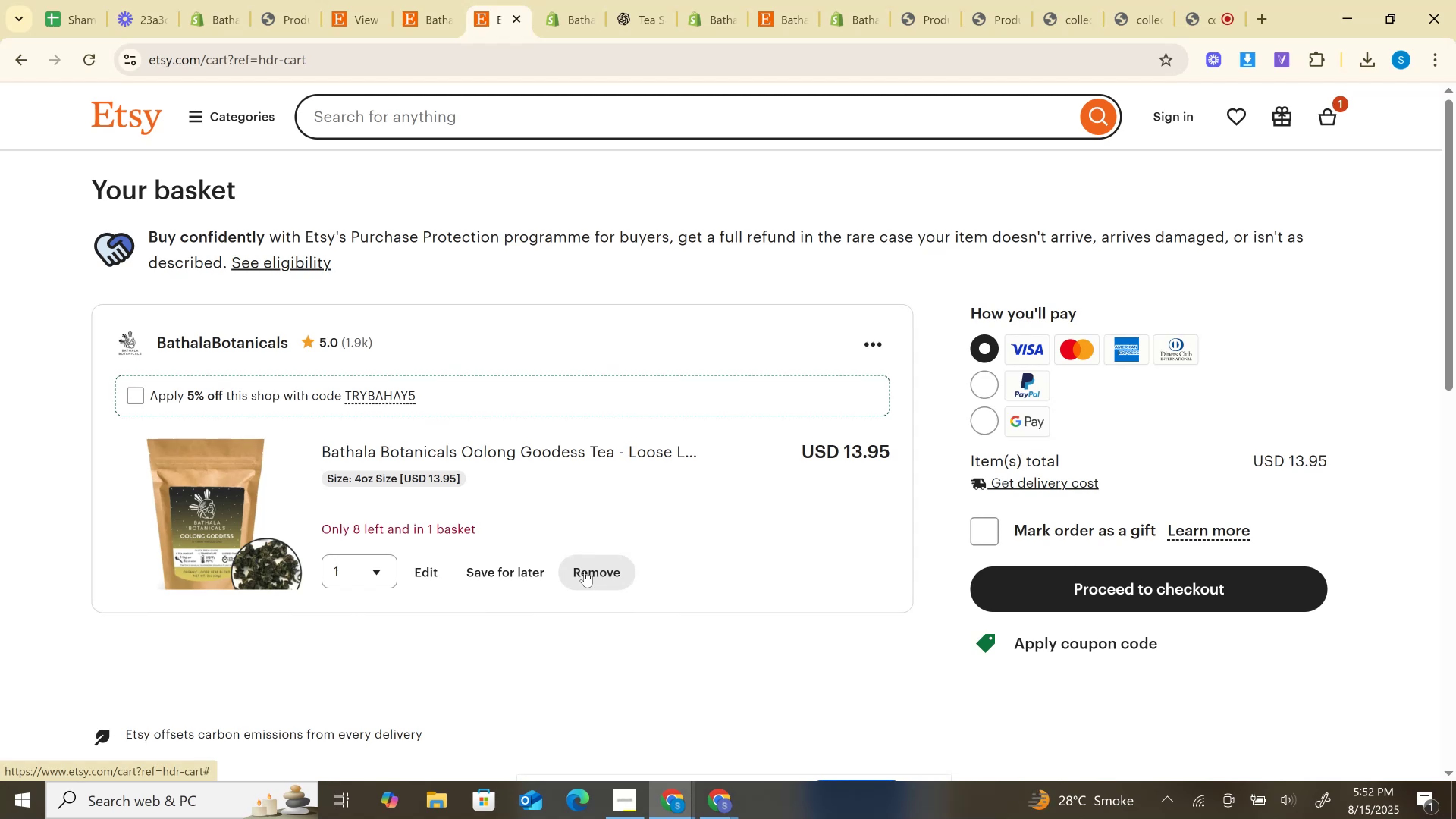 
key(Shift+ShiftRight)
 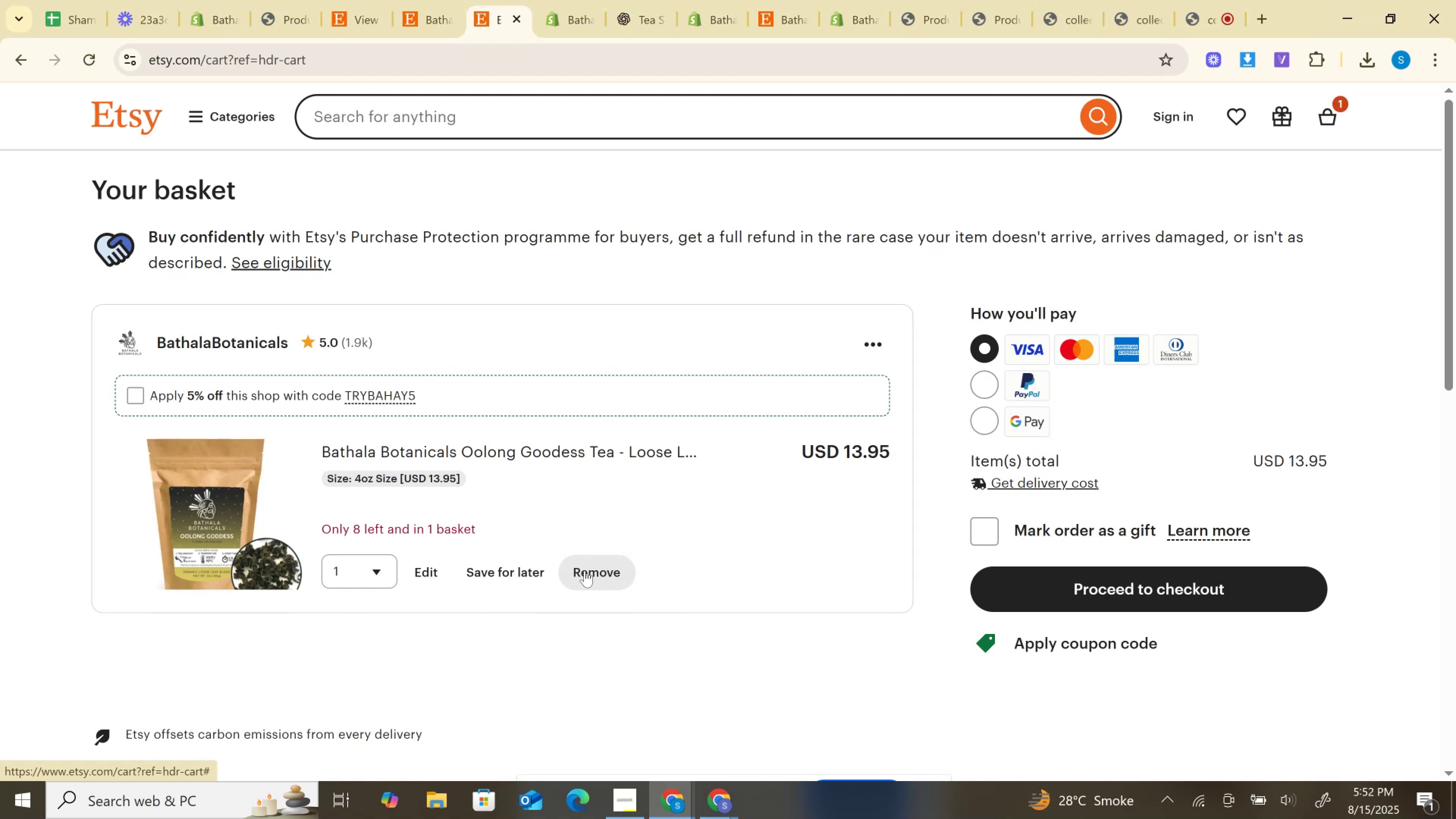 
key(Shift+ShiftRight)
 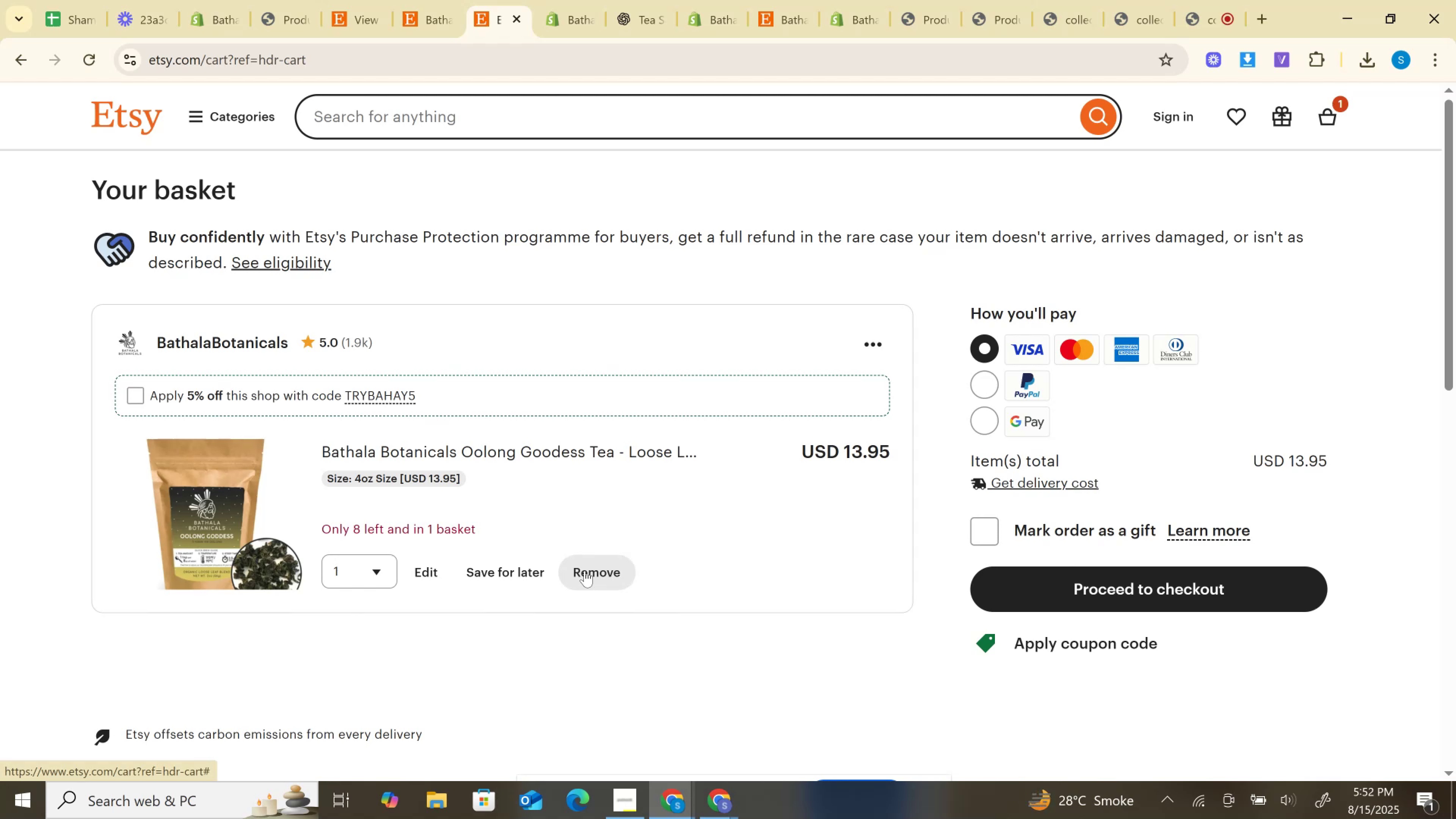 
key(Shift+ShiftRight)
 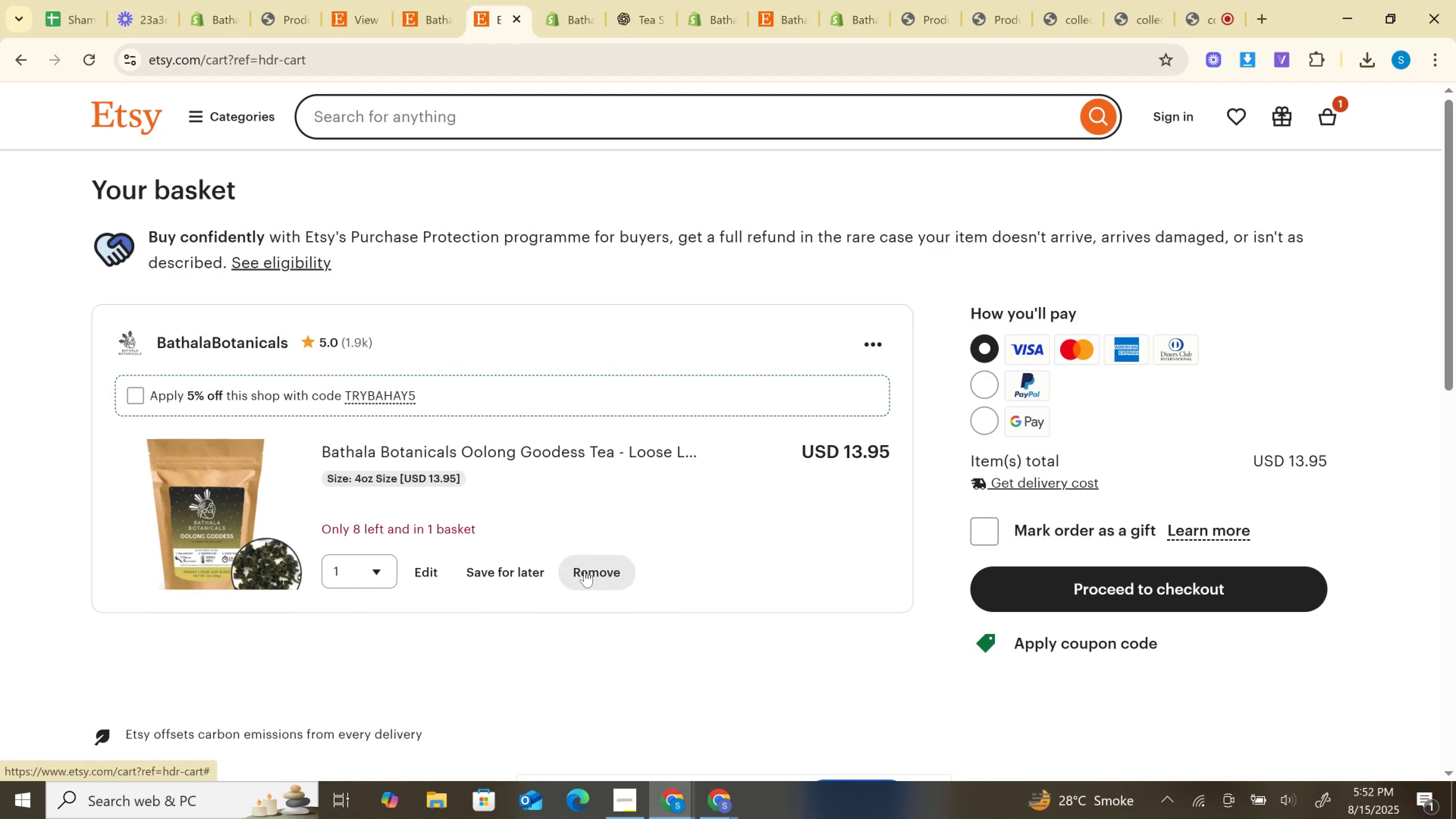 
key(Shift+ShiftRight)
 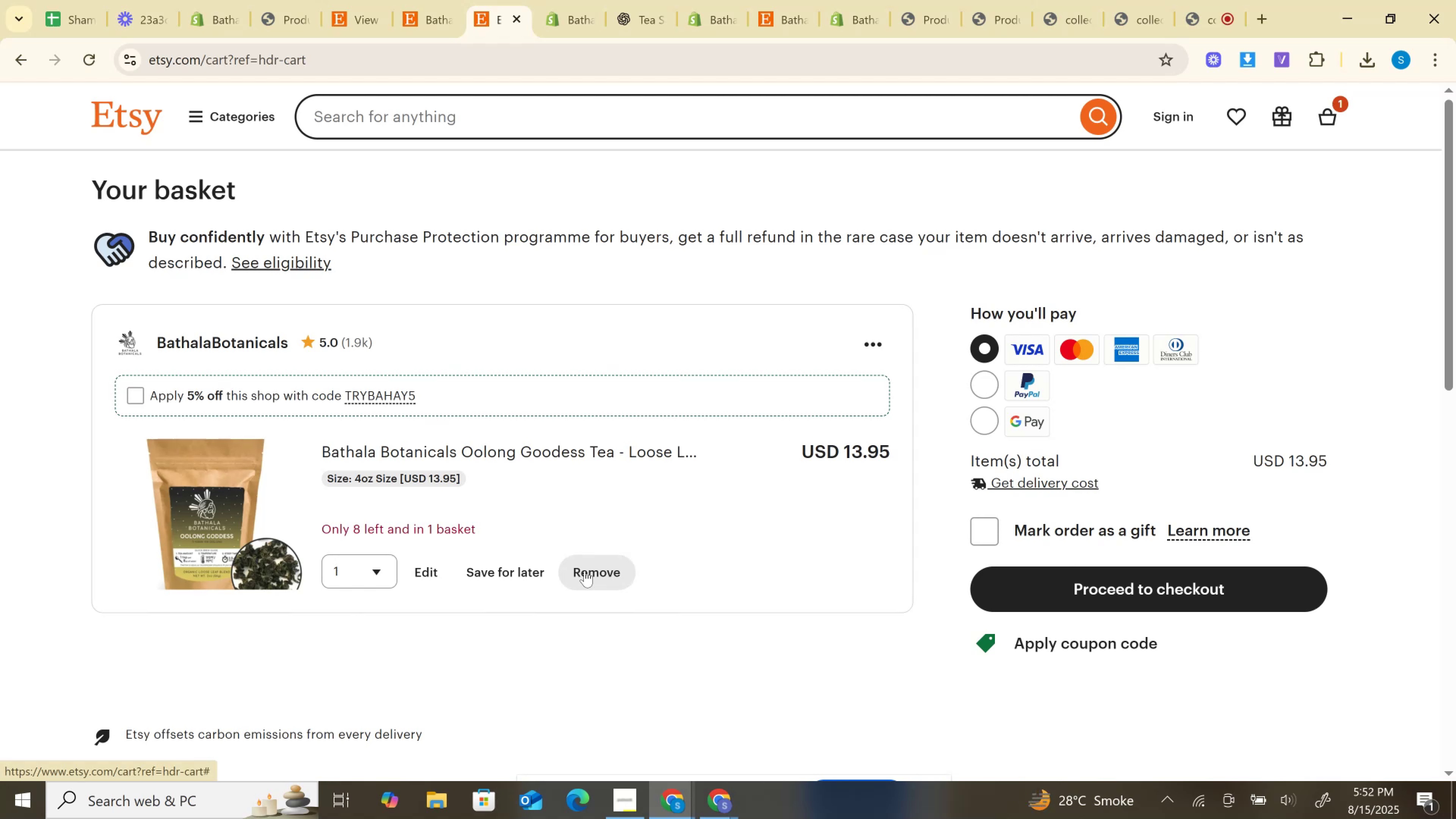 
key(Shift+ShiftRight)
 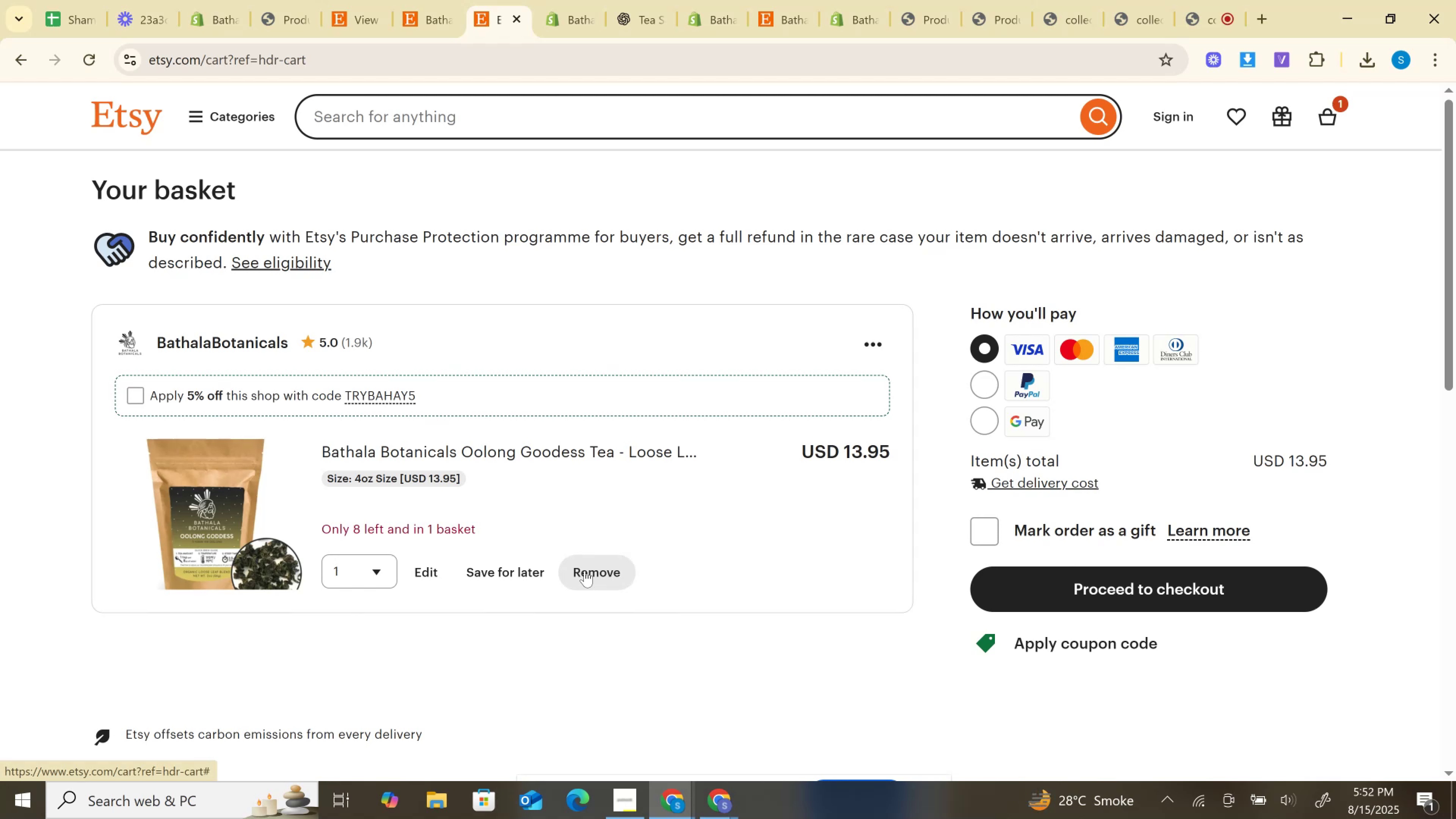 
key(Shift+ShiftRight)
 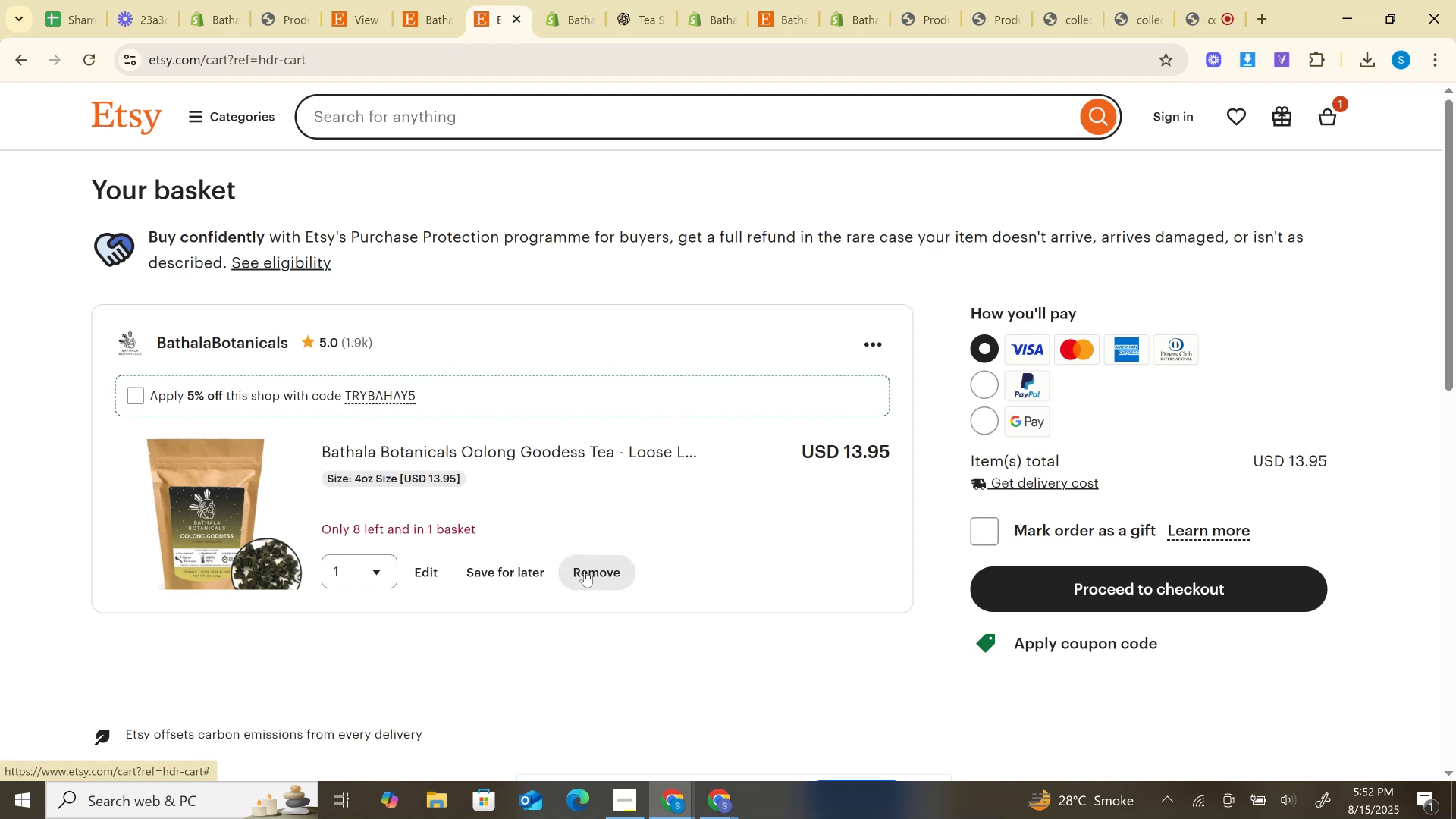 
key(Shift+ShiftRight)
 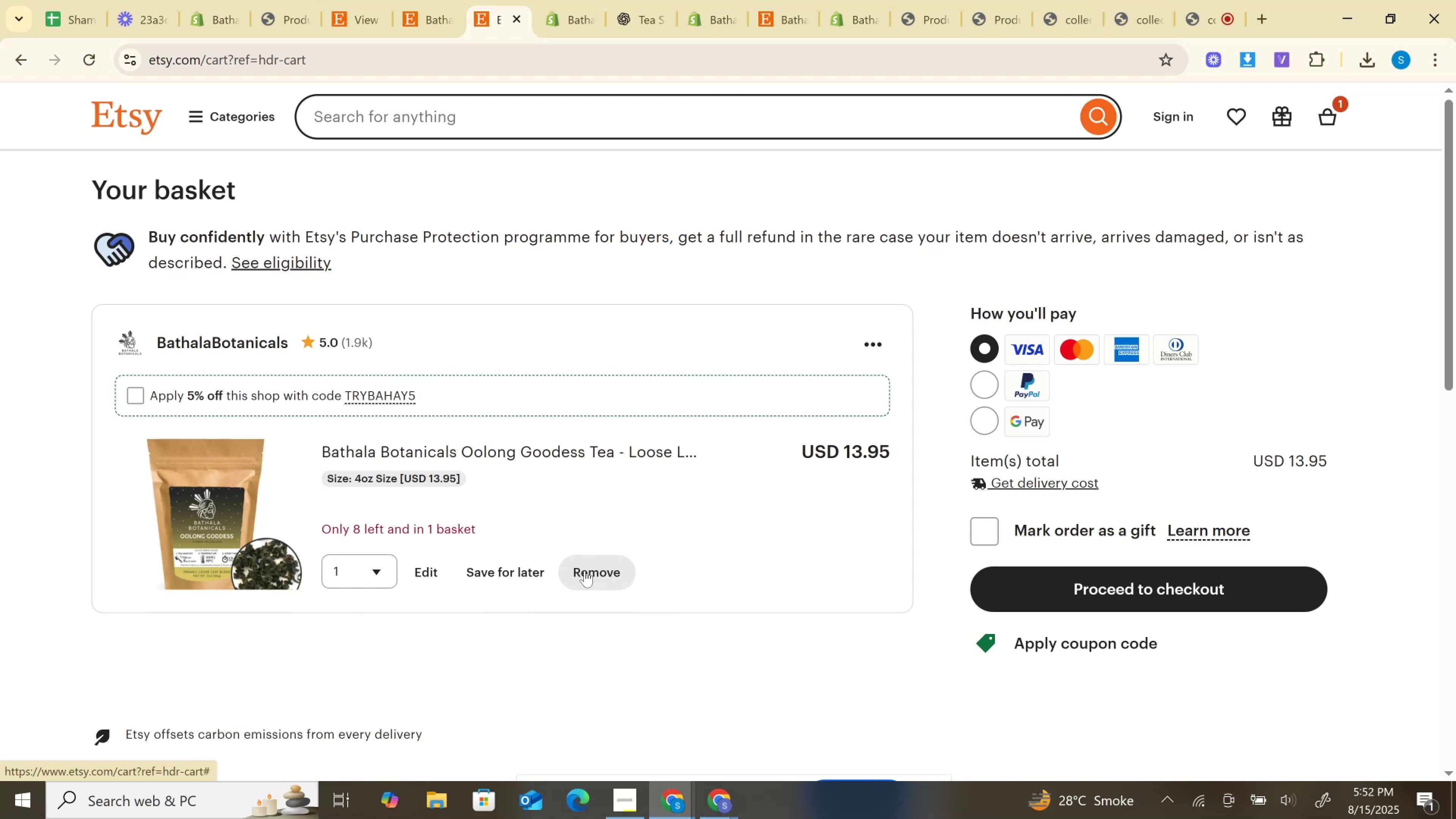 
key(Shift+ShiftRight)
 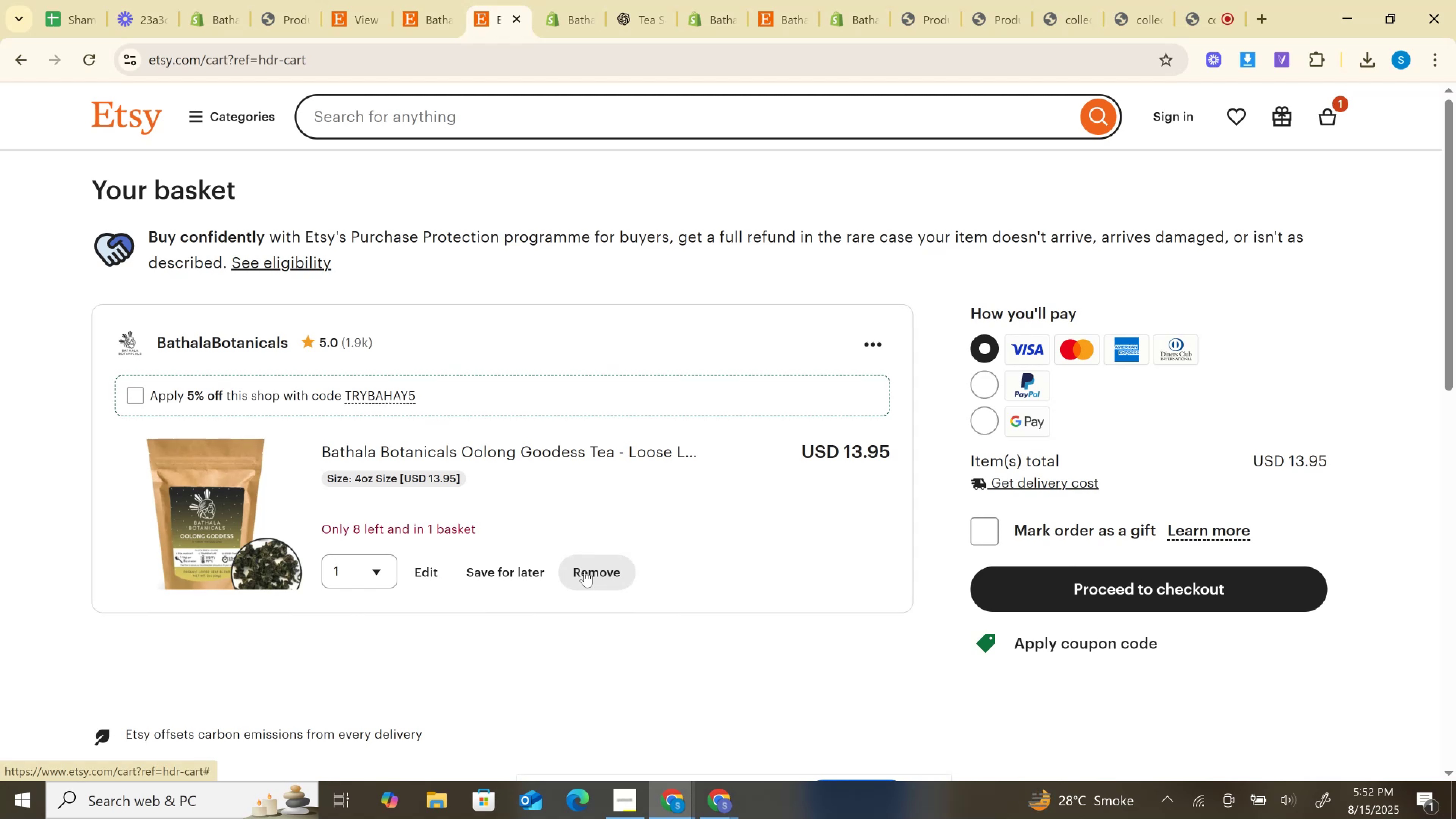 
key(Shift+ShiftRight)
 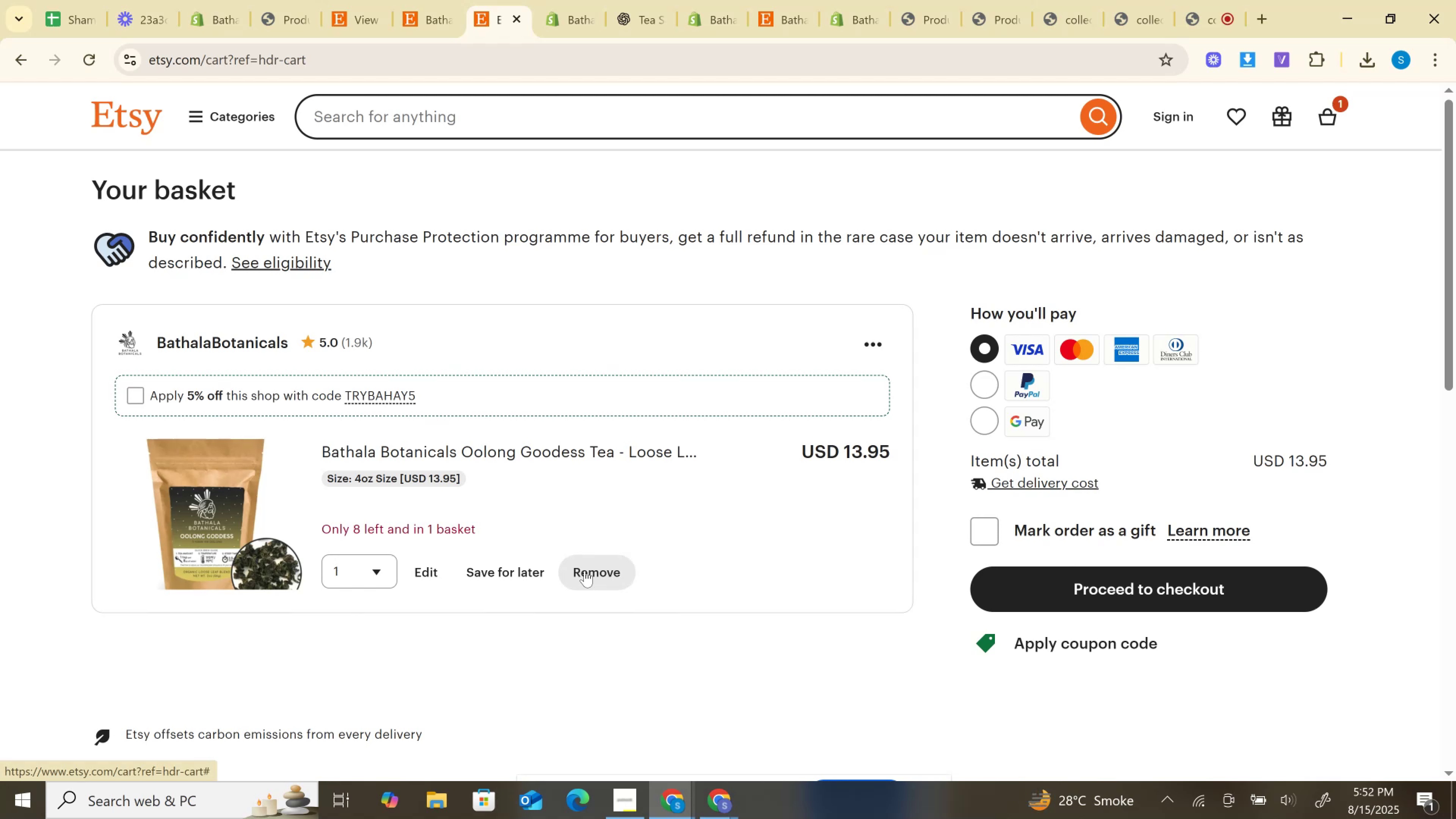 
key(Shift+ShiftRight)
 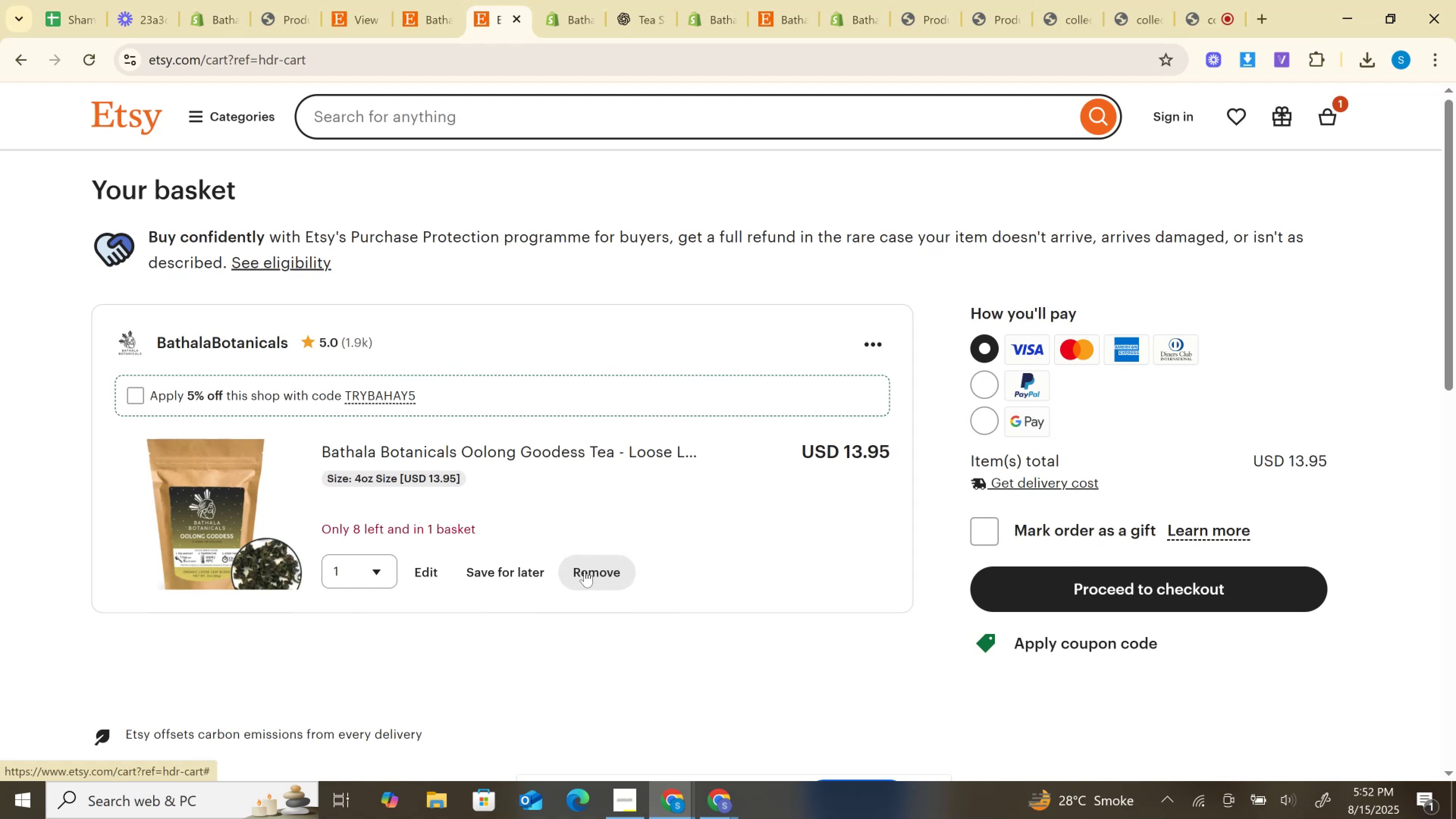 
key(Shift+ShiftRight)
 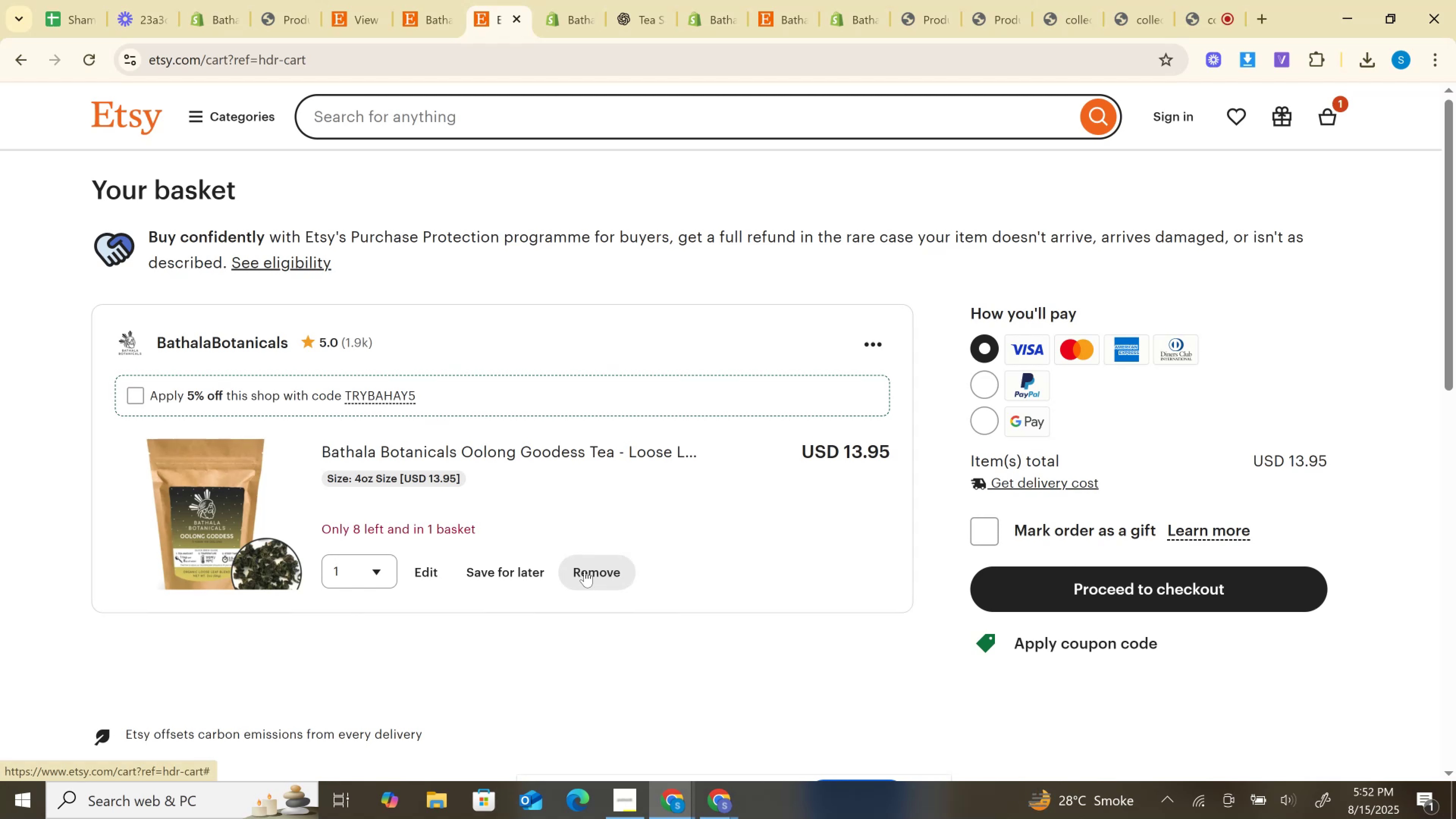 
key(Shift+ShiftRight)
 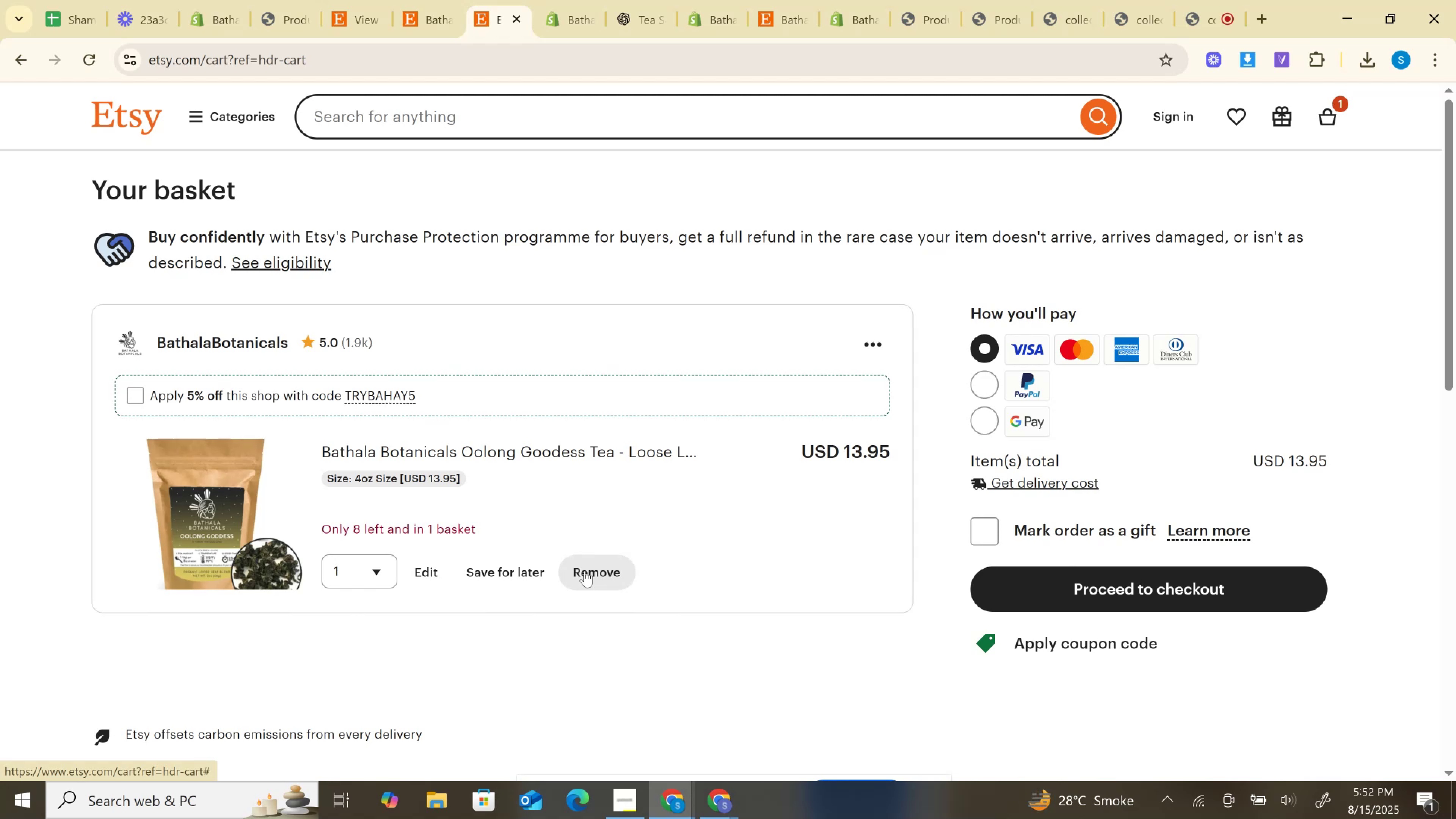 
key(Shift+ShiftRight)
 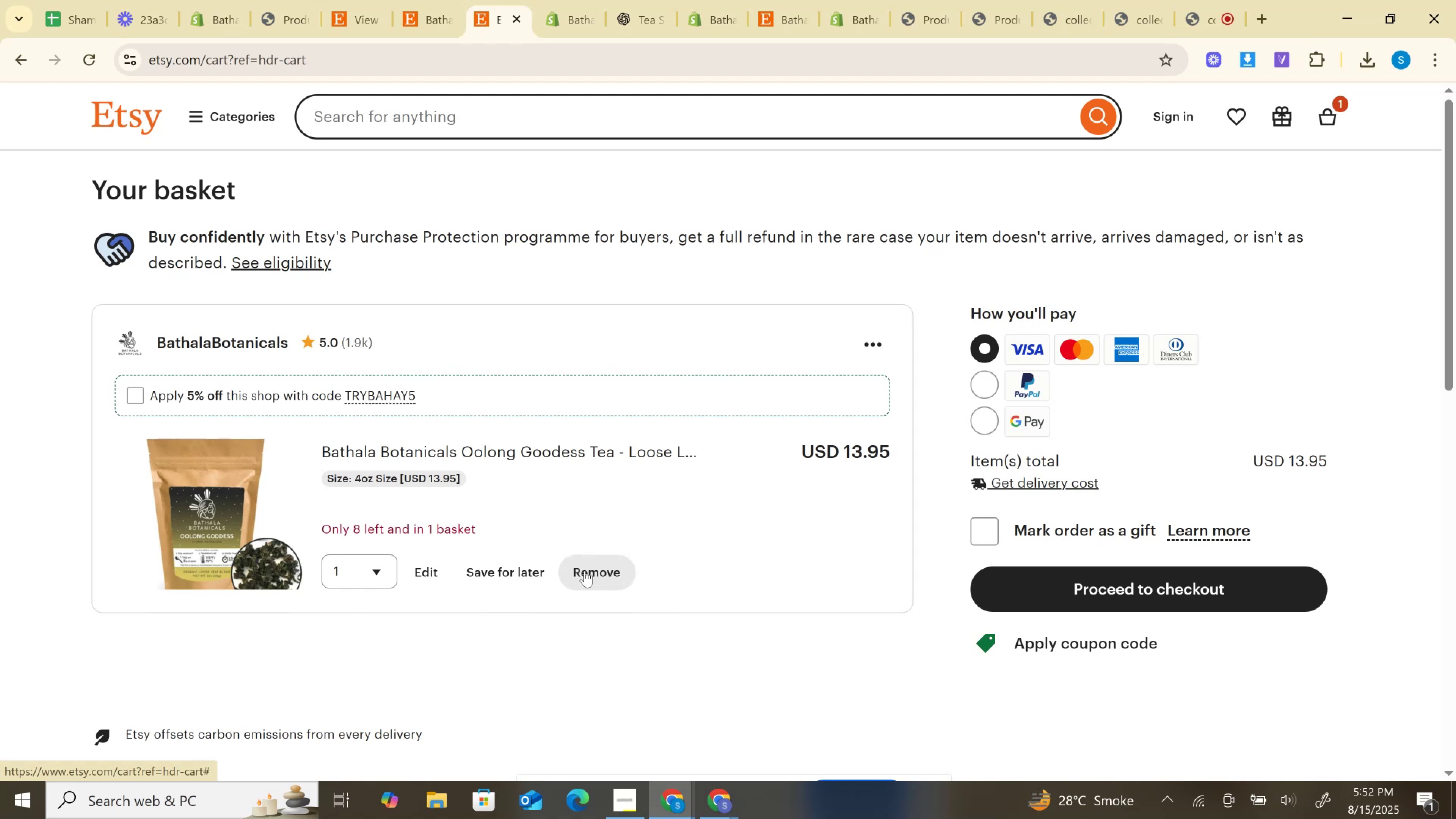 
key(Shift+ShiftRight)
 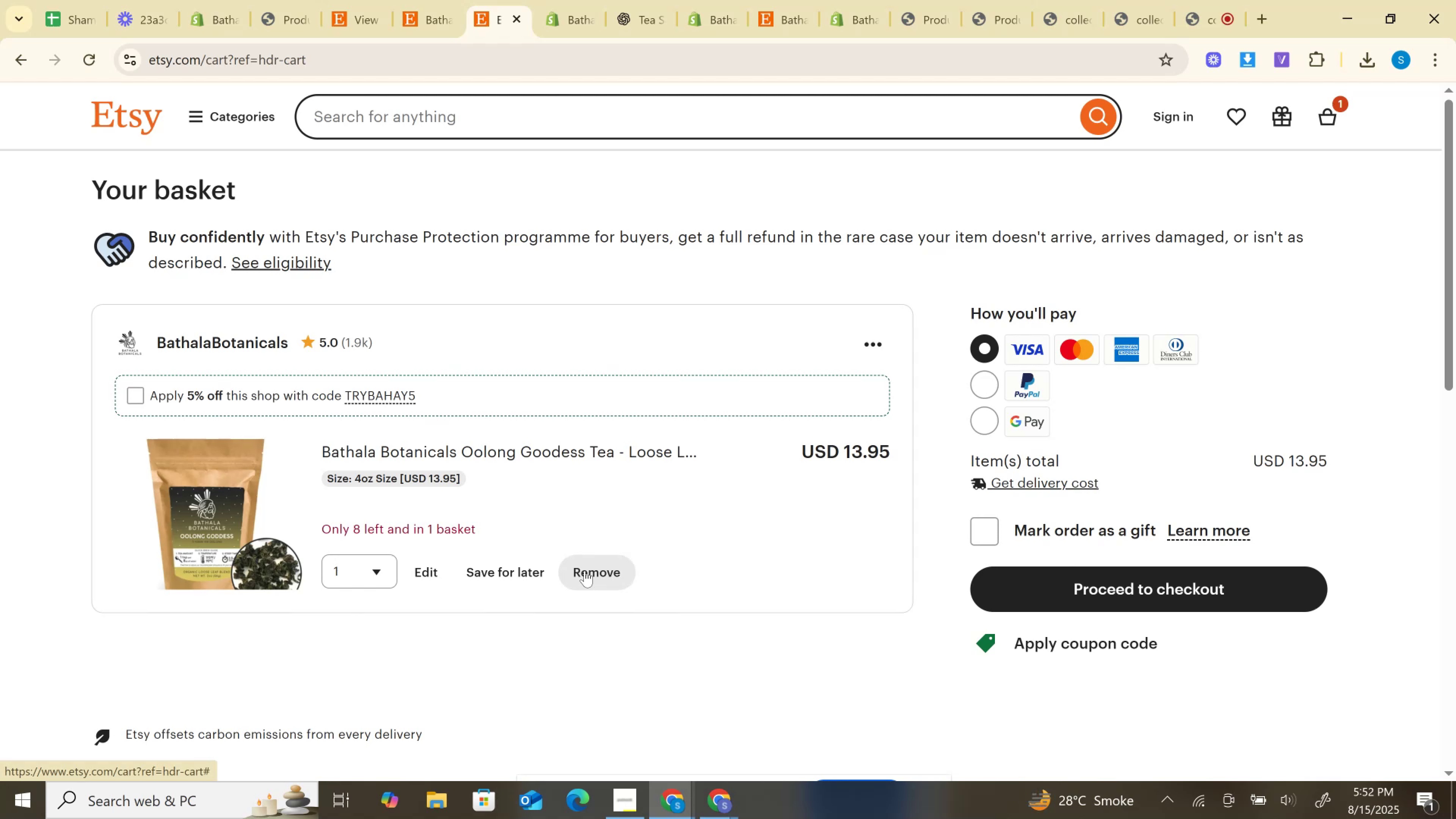 
key(Shift+ShiftRight)
 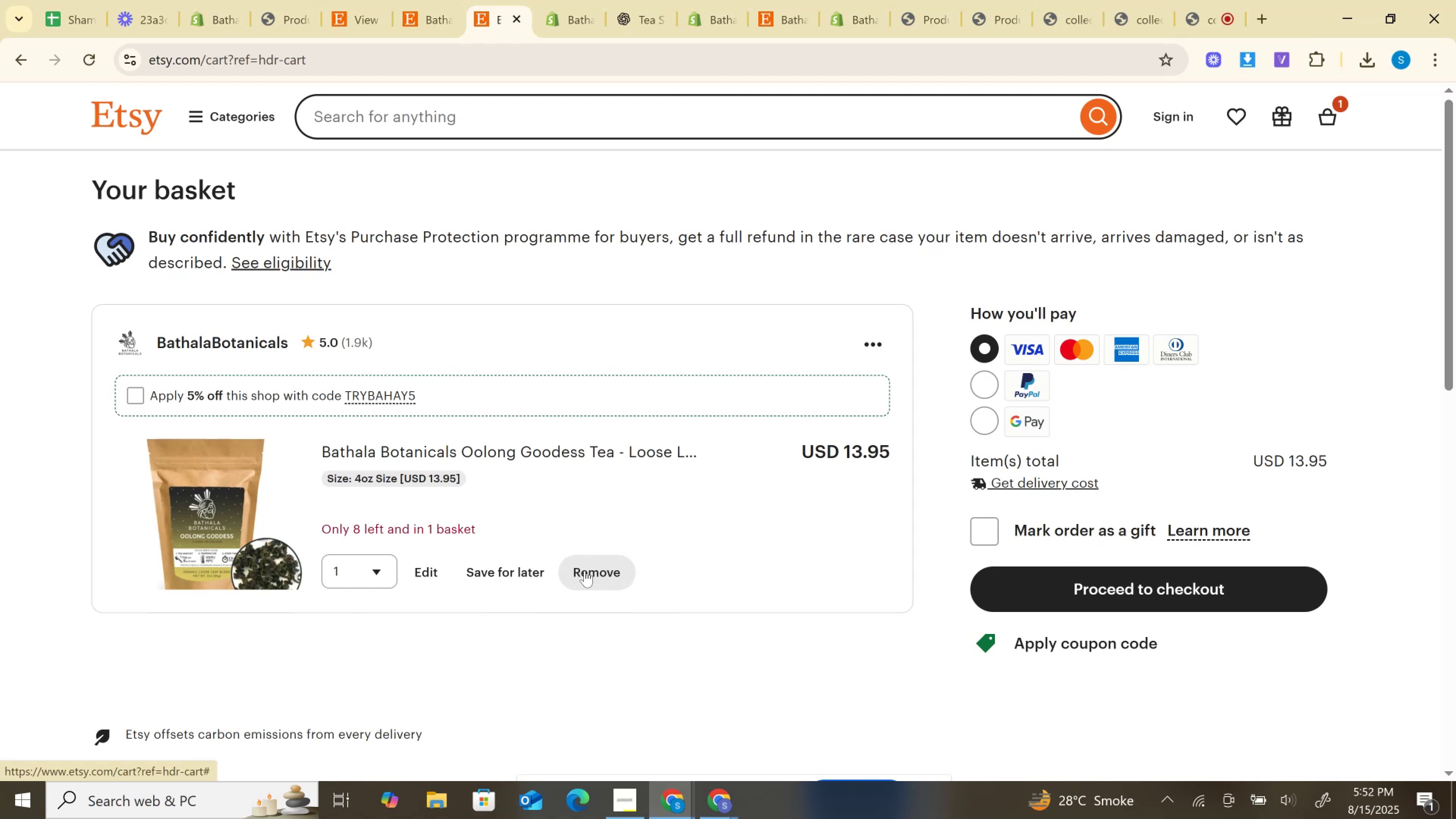 
key(Shift+ShiftRight)
 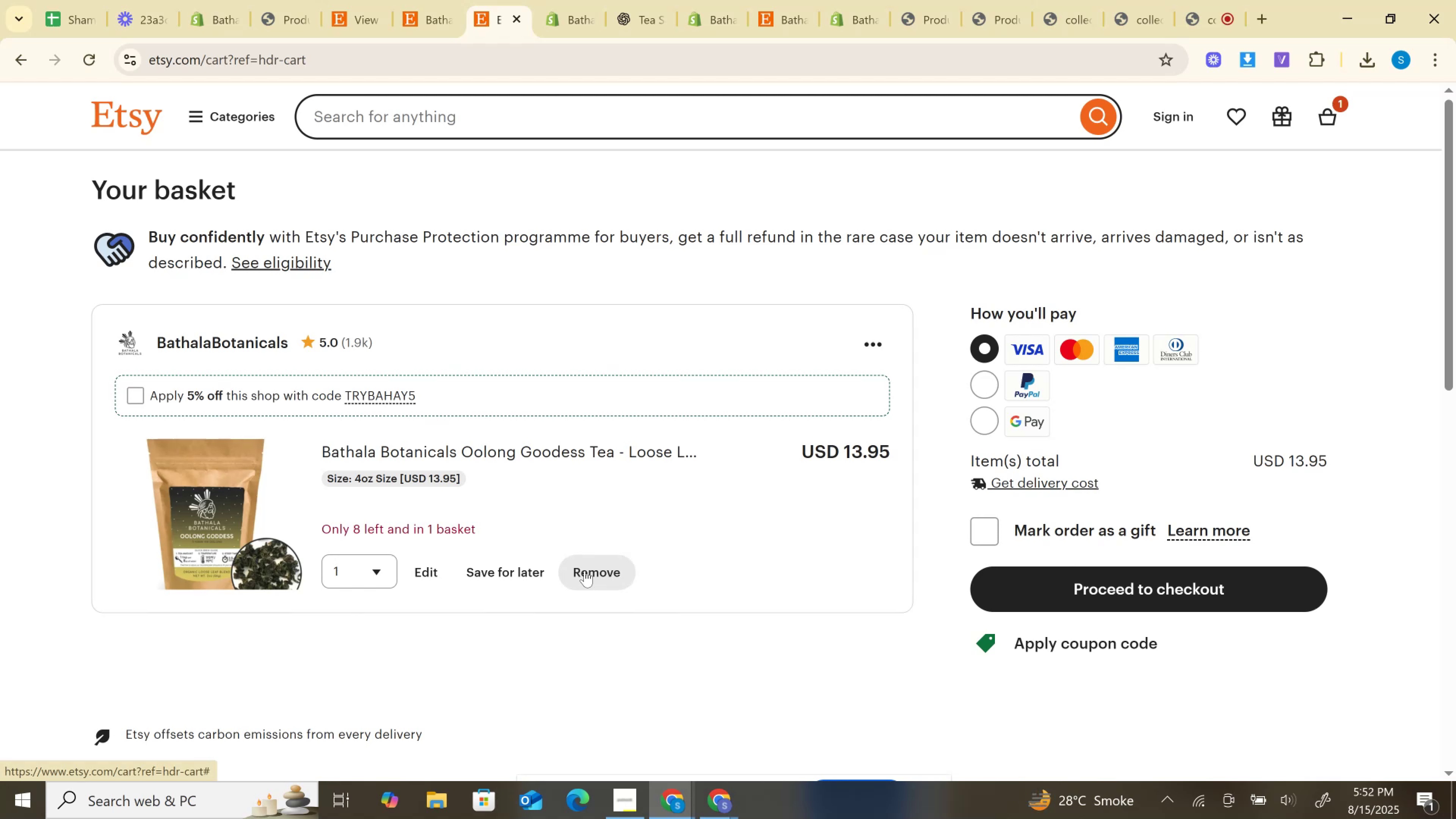 
key(Shift+ShiftRight)
 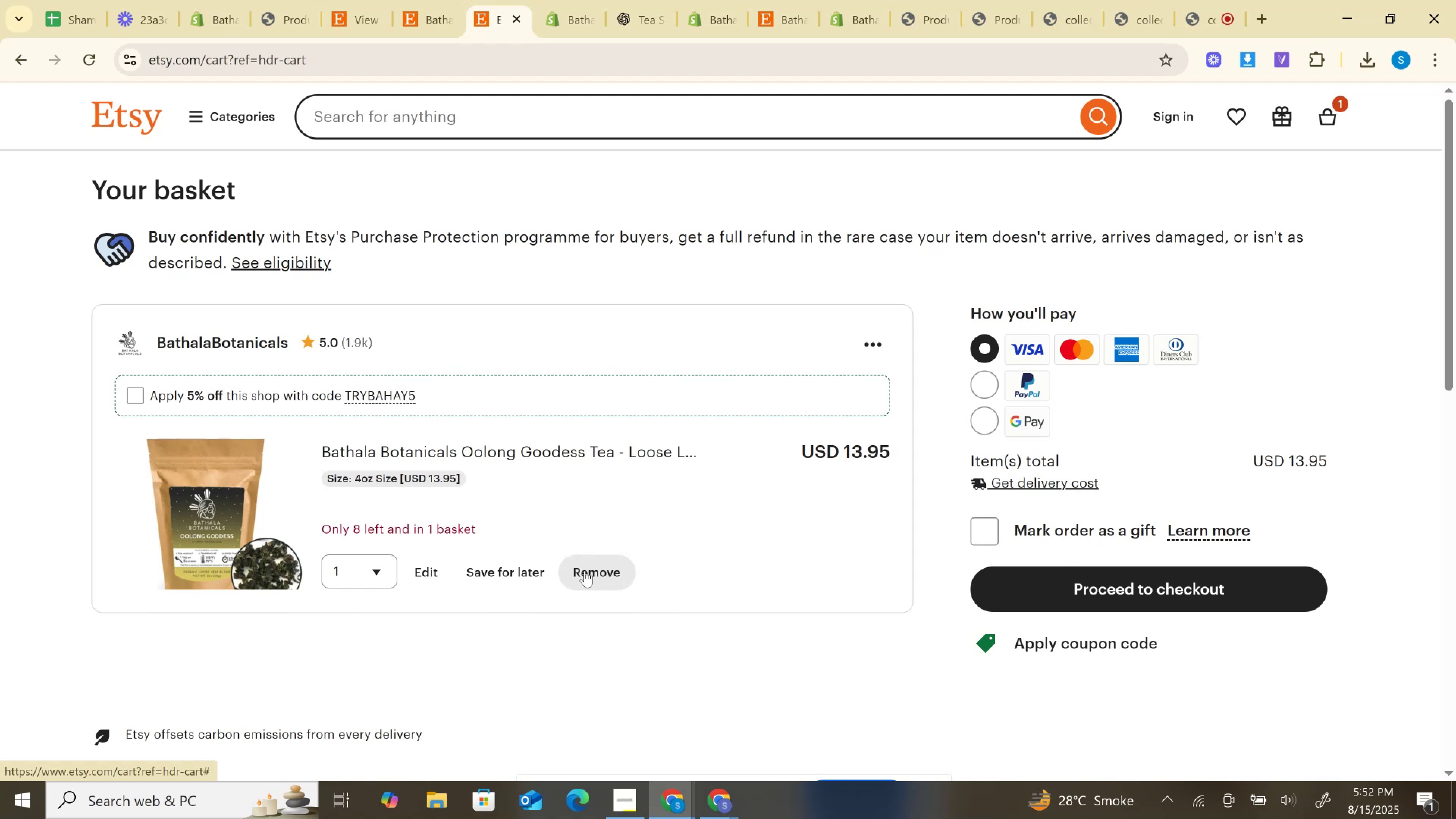 
key(Shift+ShiftRight)
 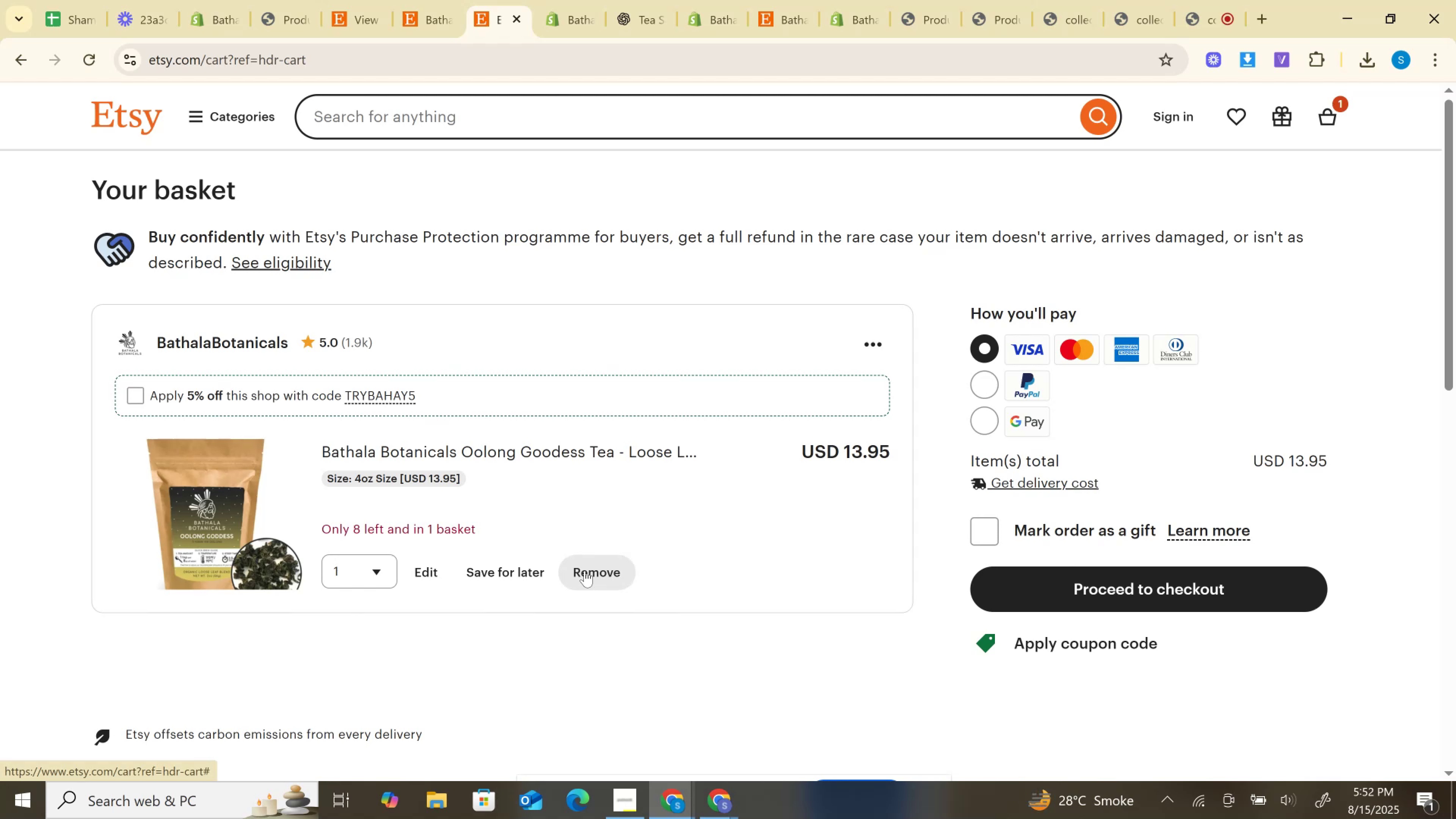 
key(Shift+ShiftRight)
 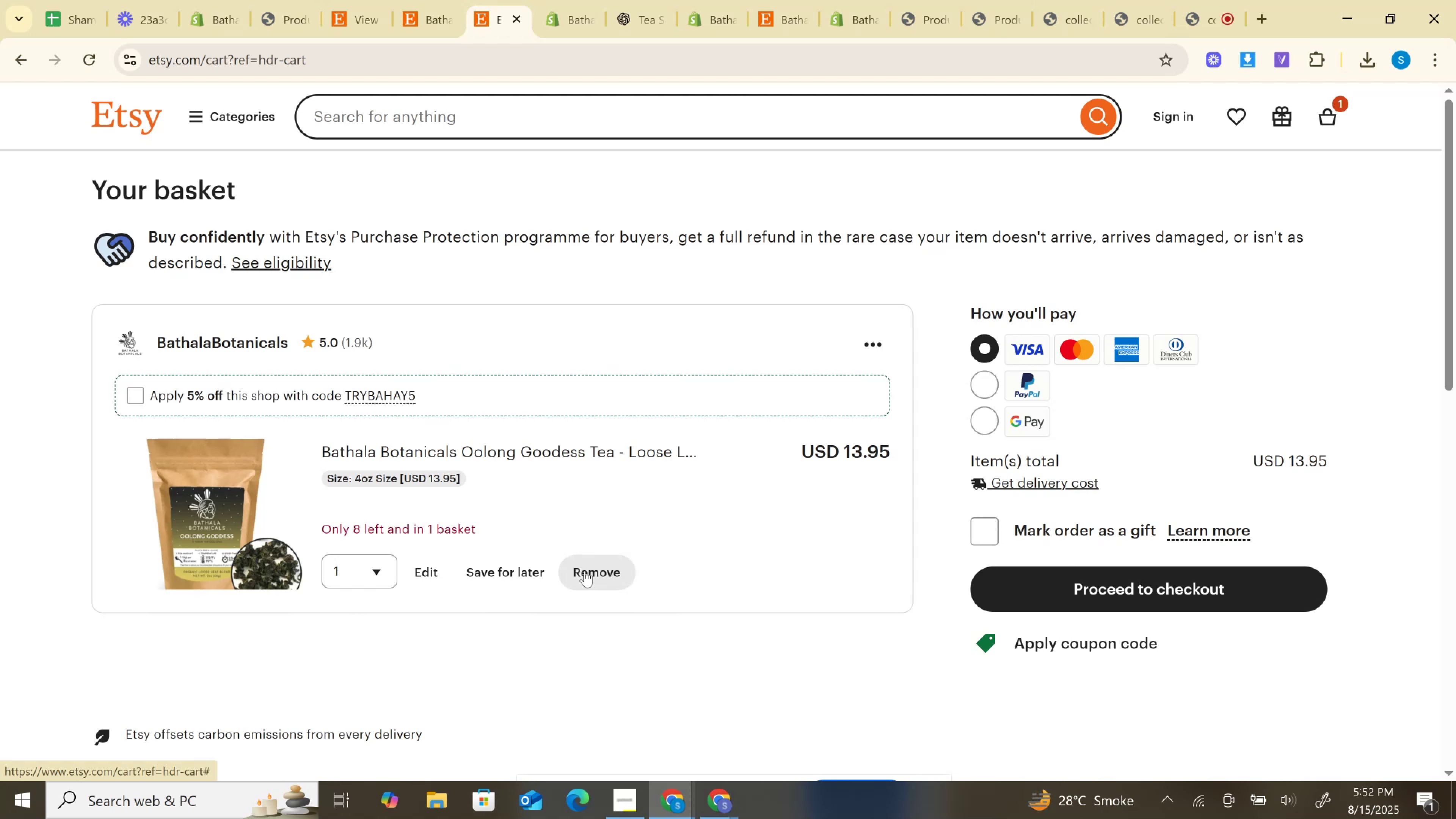 
key(Shift+ShiftRight)
 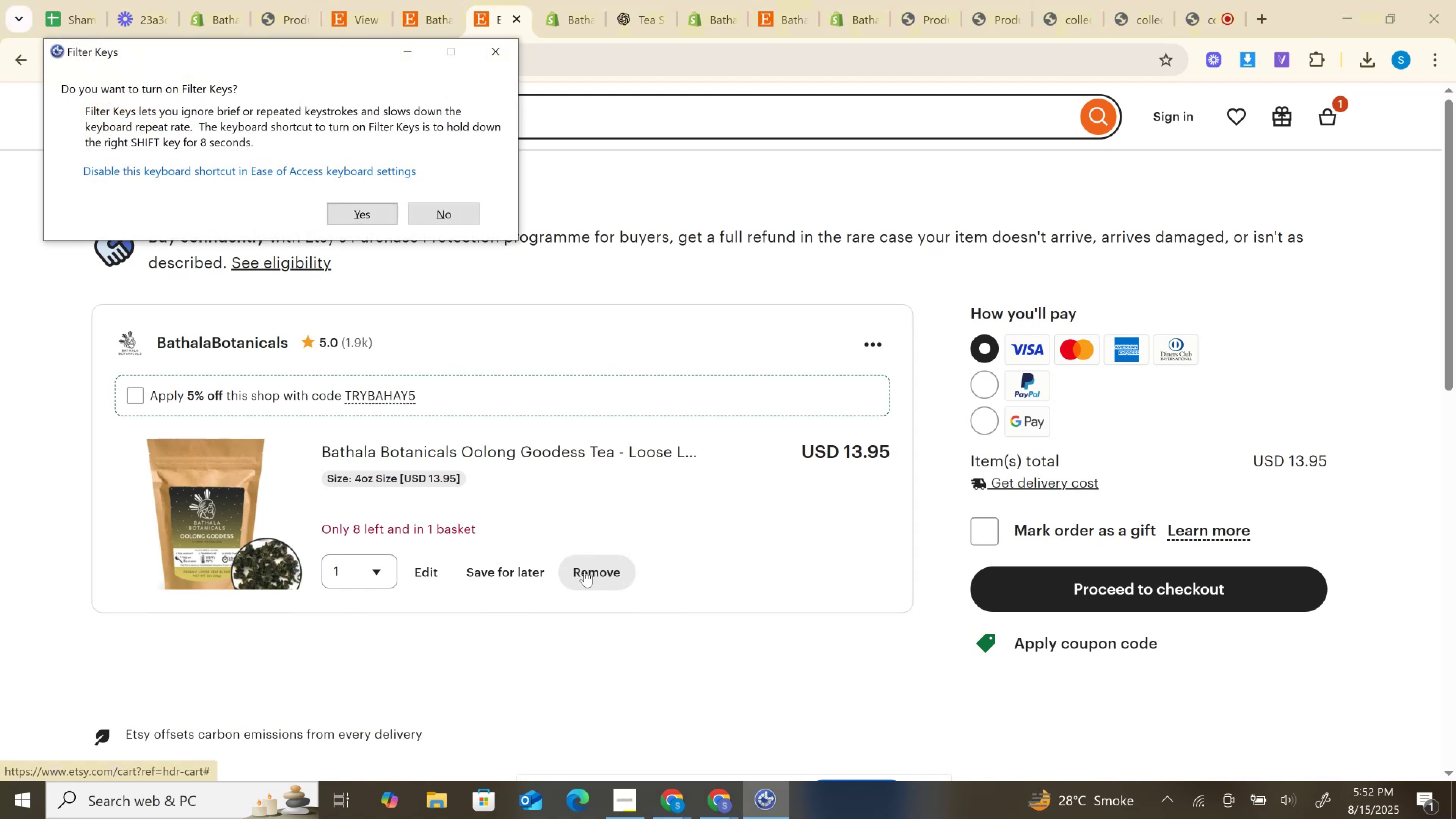 
wait(8.35)
 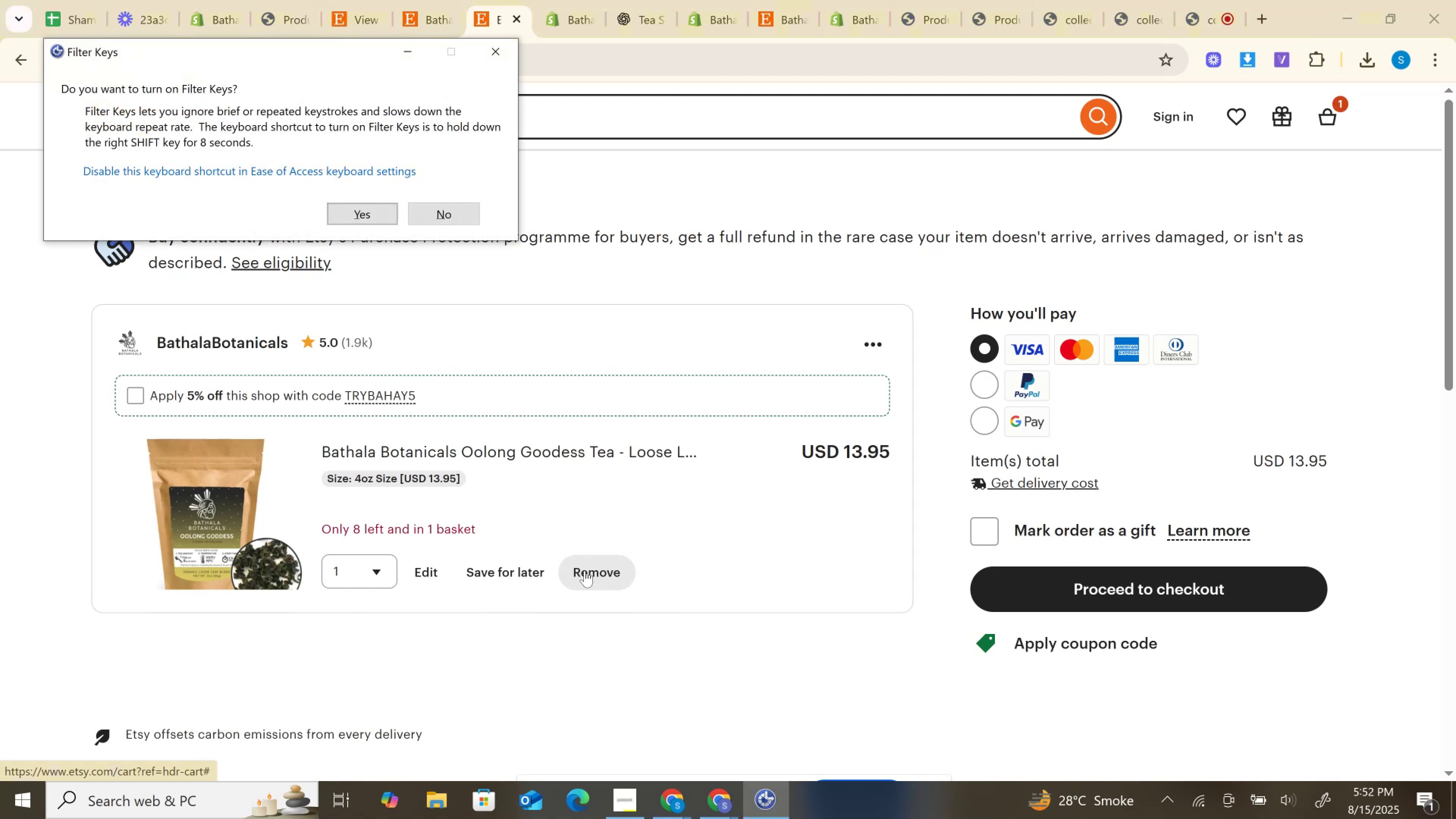 
left_click_drag(start_coordinate=[768, 631], to_coordinate=[767, 629])
 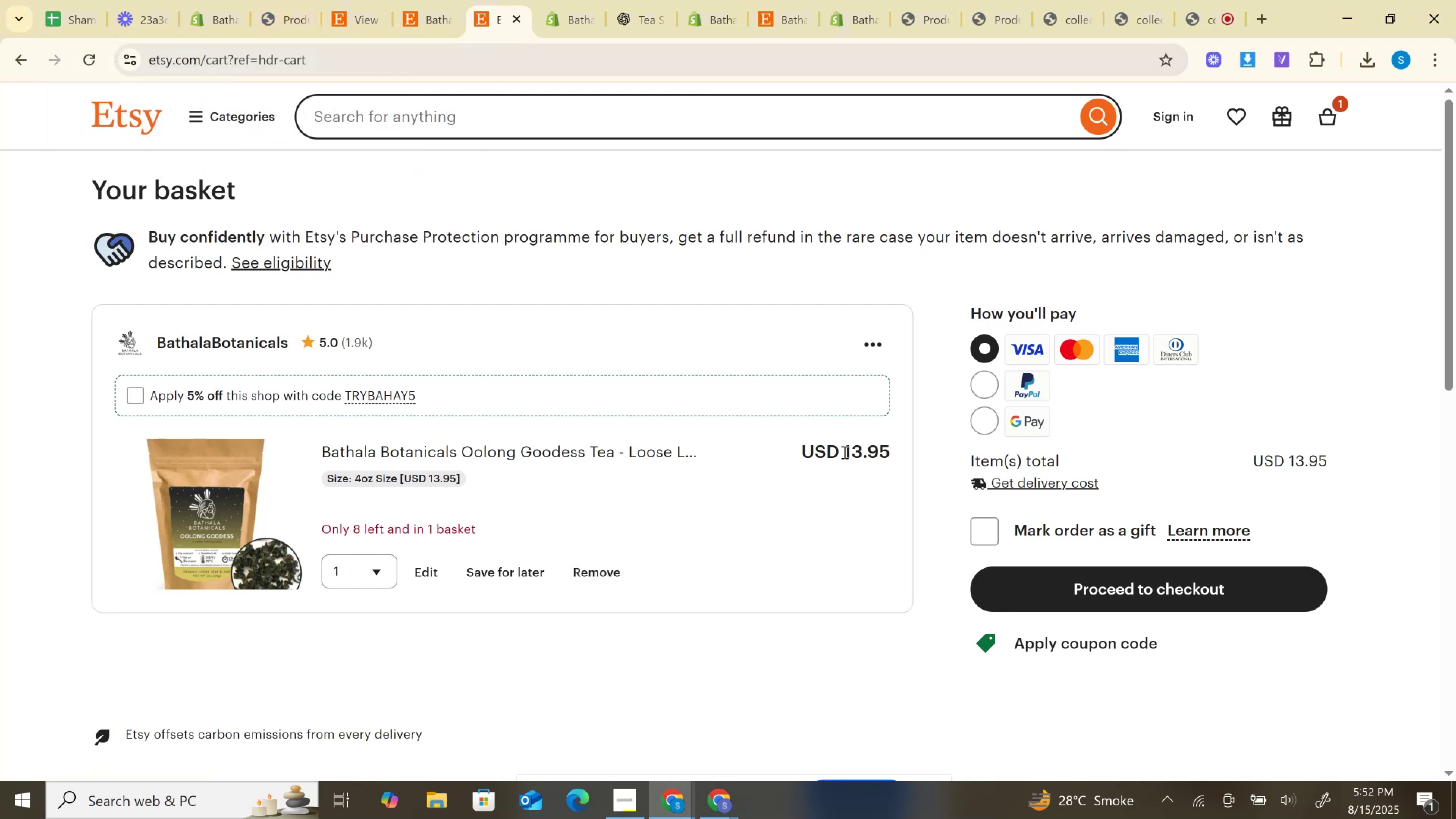 
double_click([848, 448])
 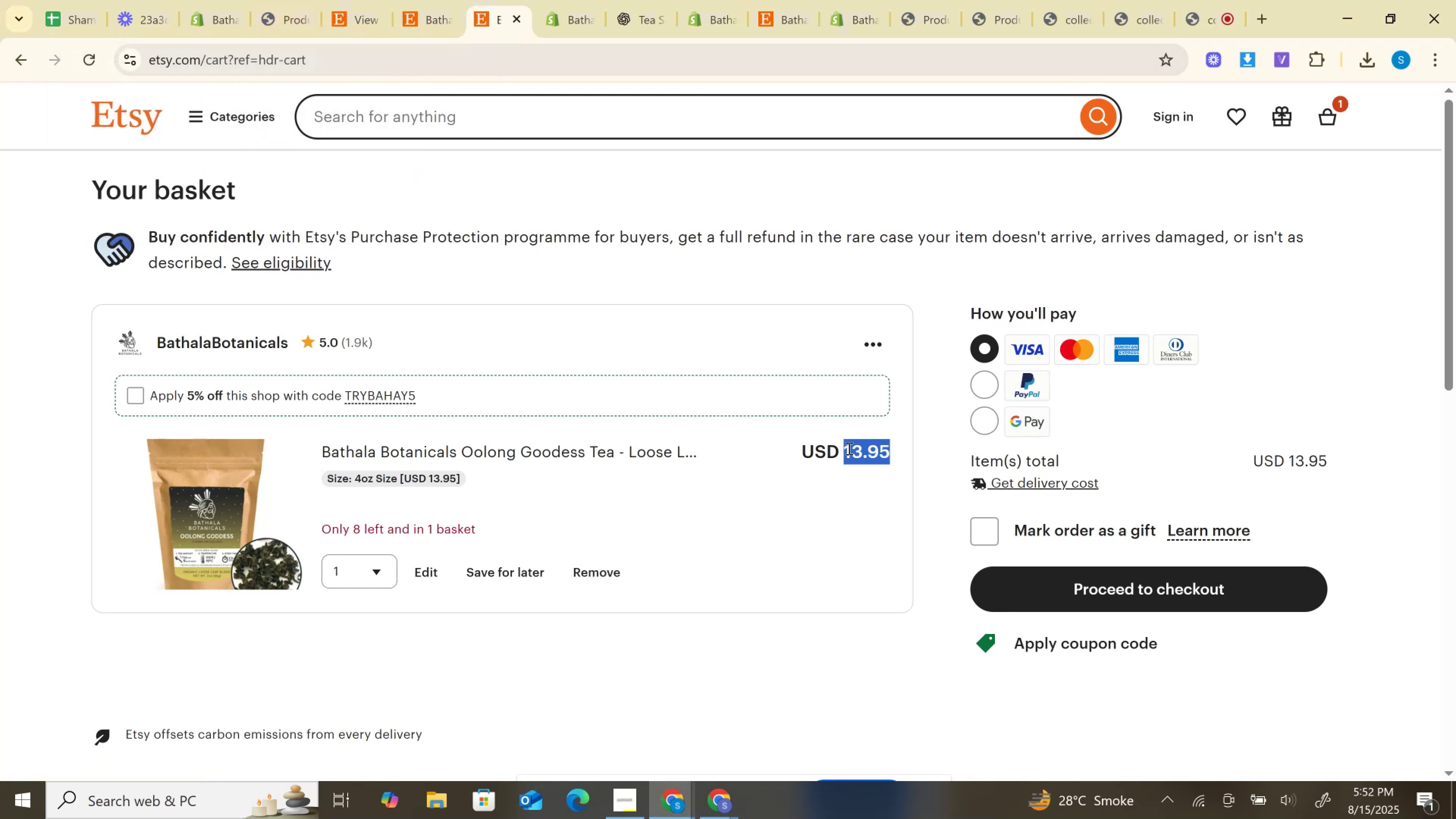 
key(Control+C)
 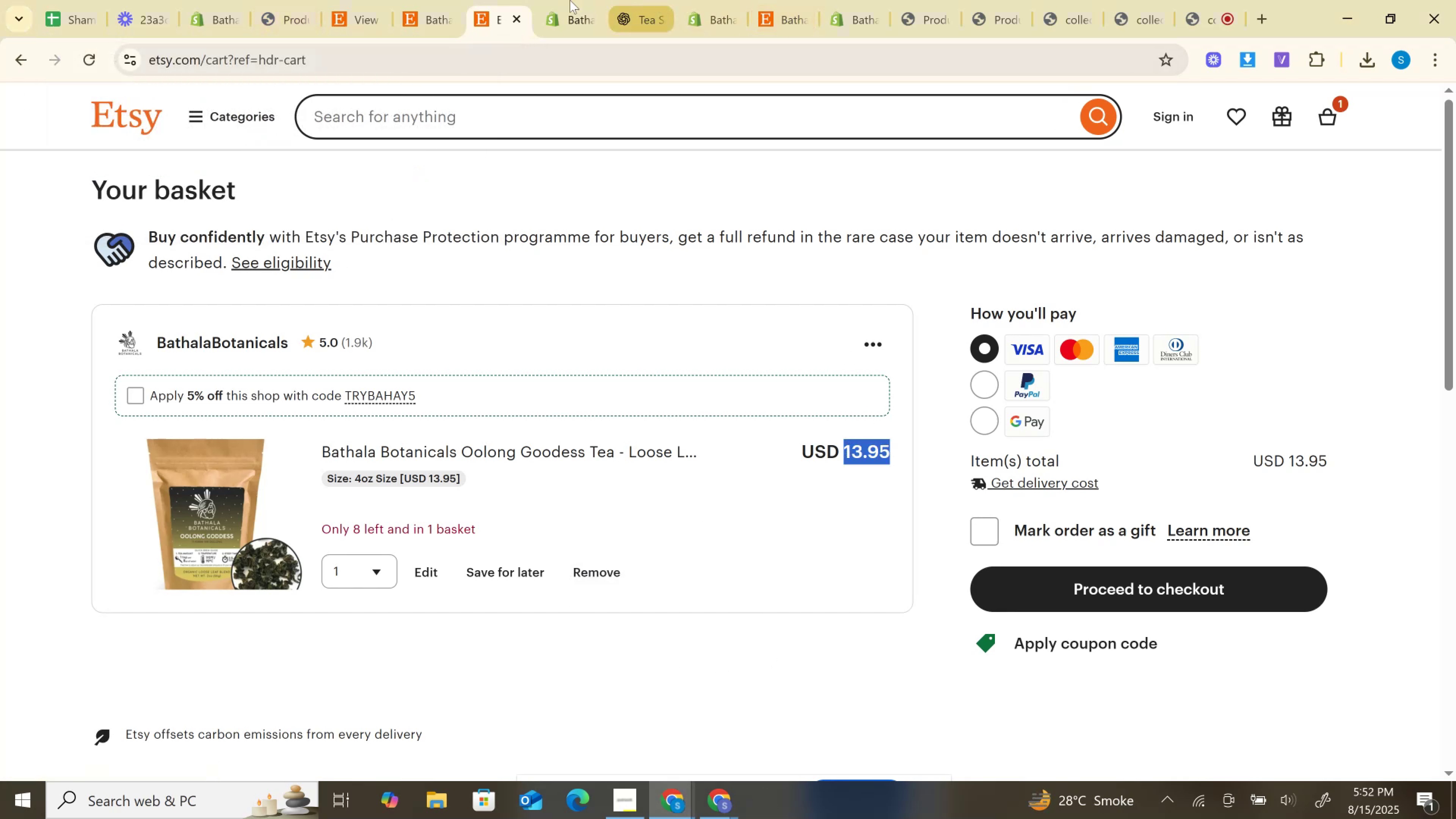 
left_click([559, 0])
 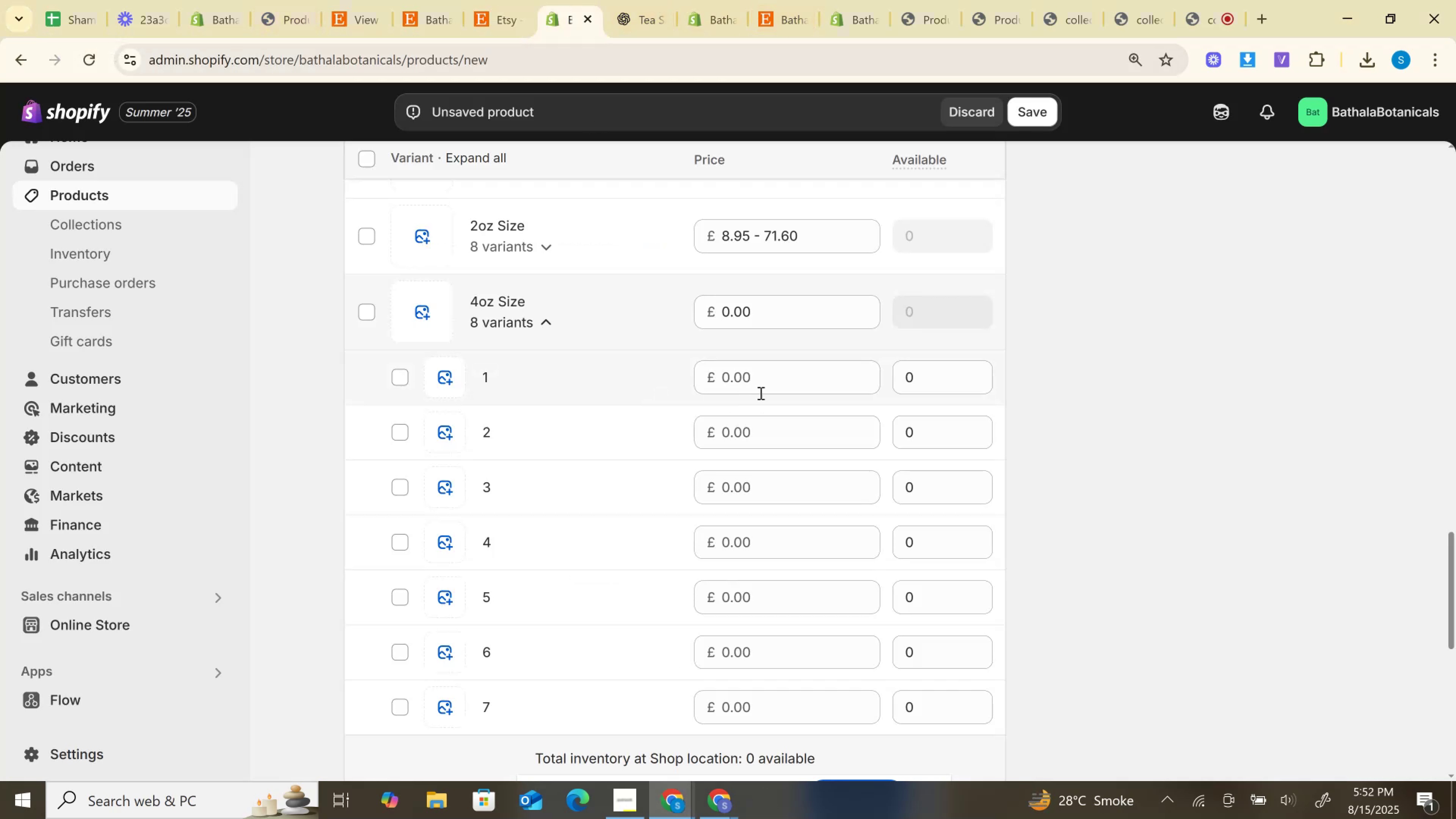 
left_click([763, 378])
 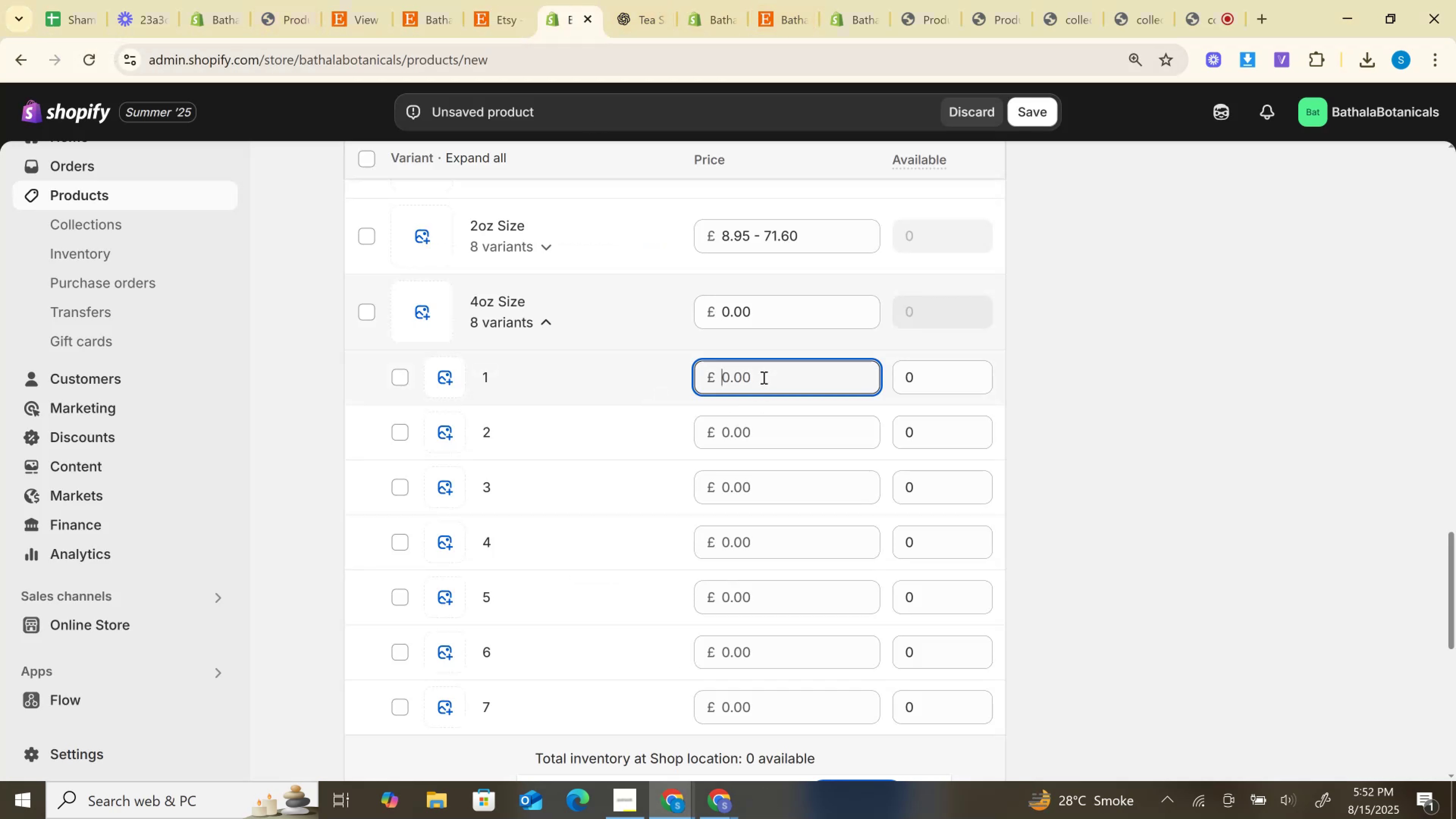 
key(Control+V)
 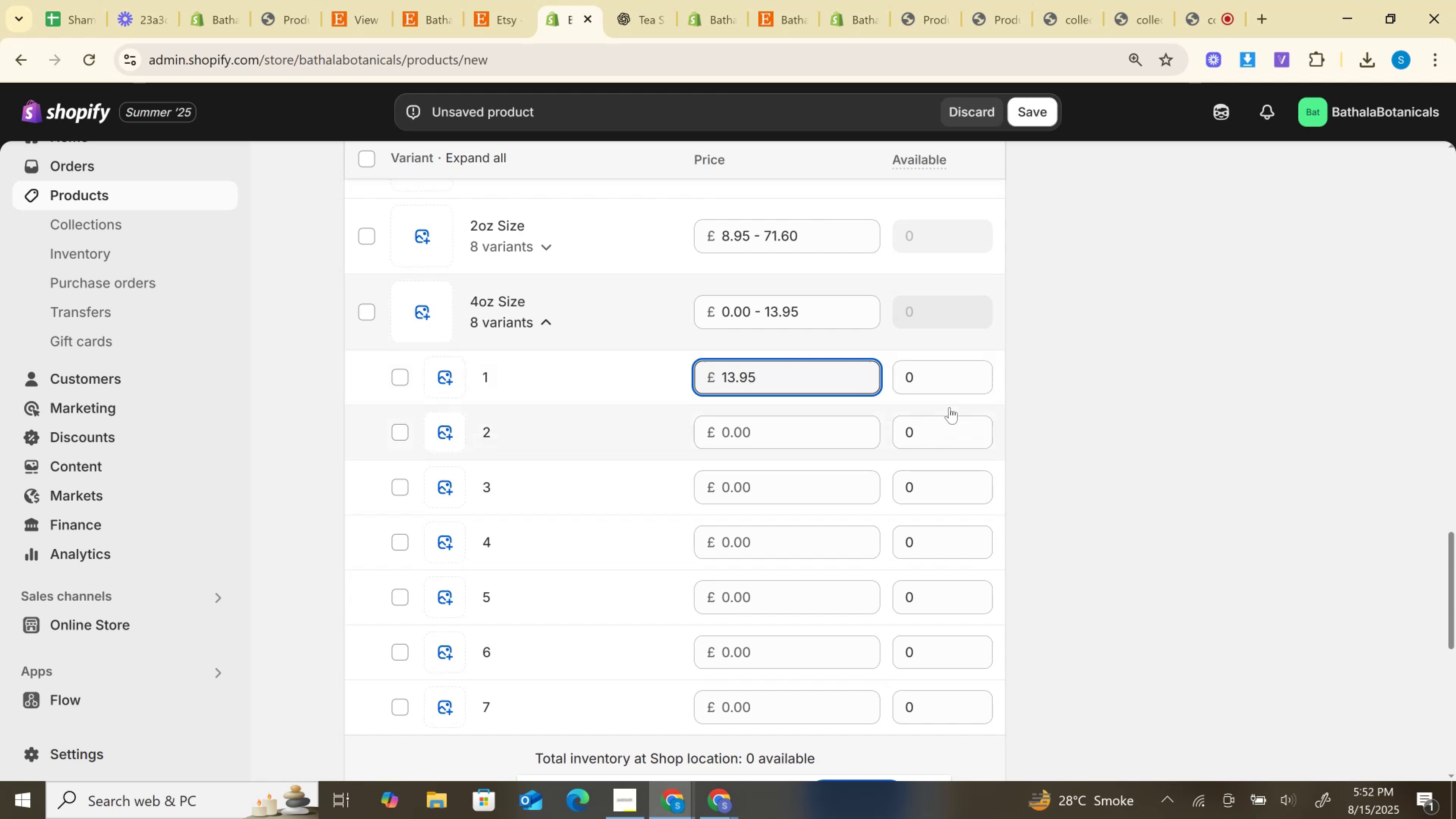 
left_click([503, 0])
 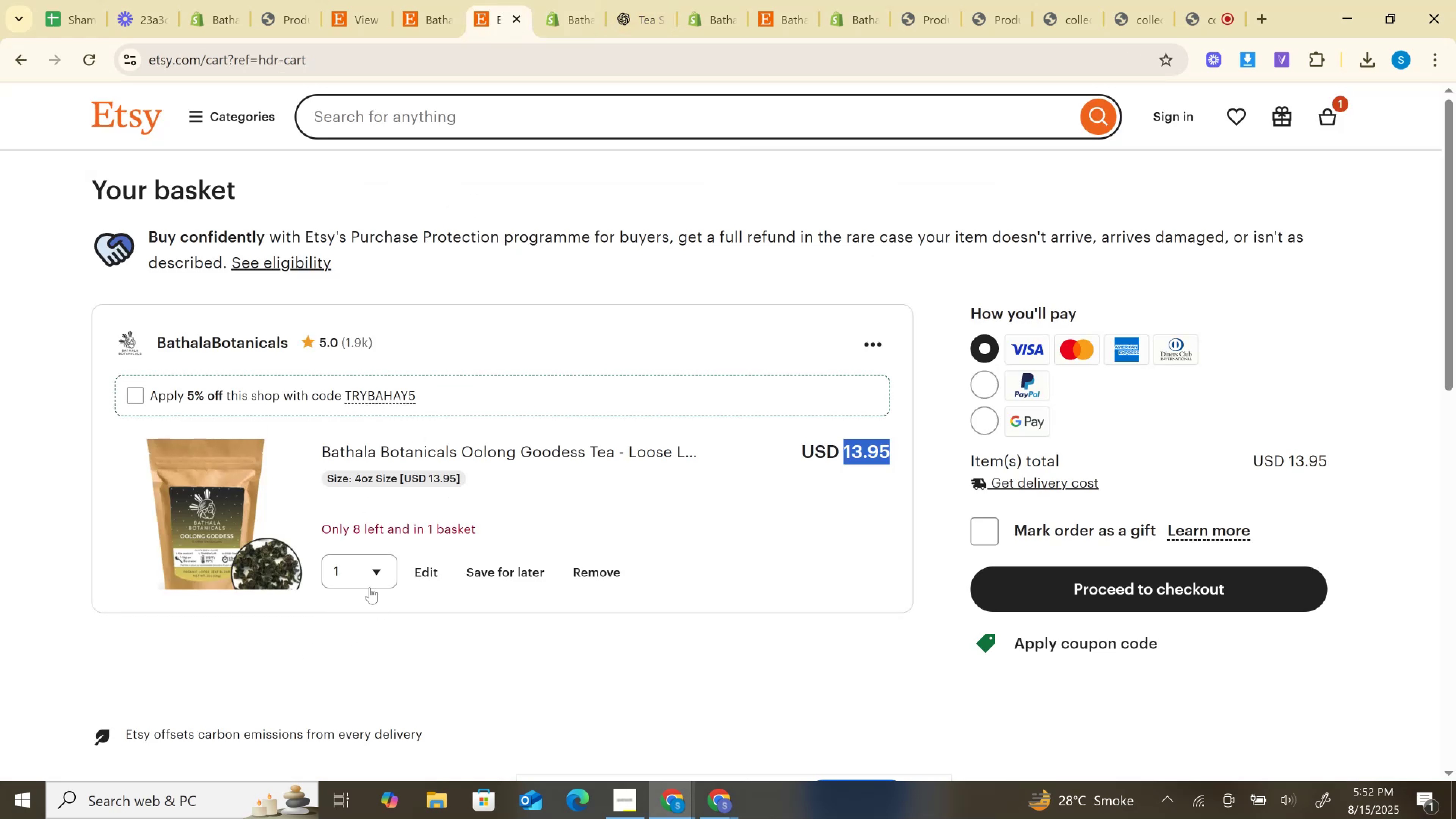 
left_click([361, 567])
 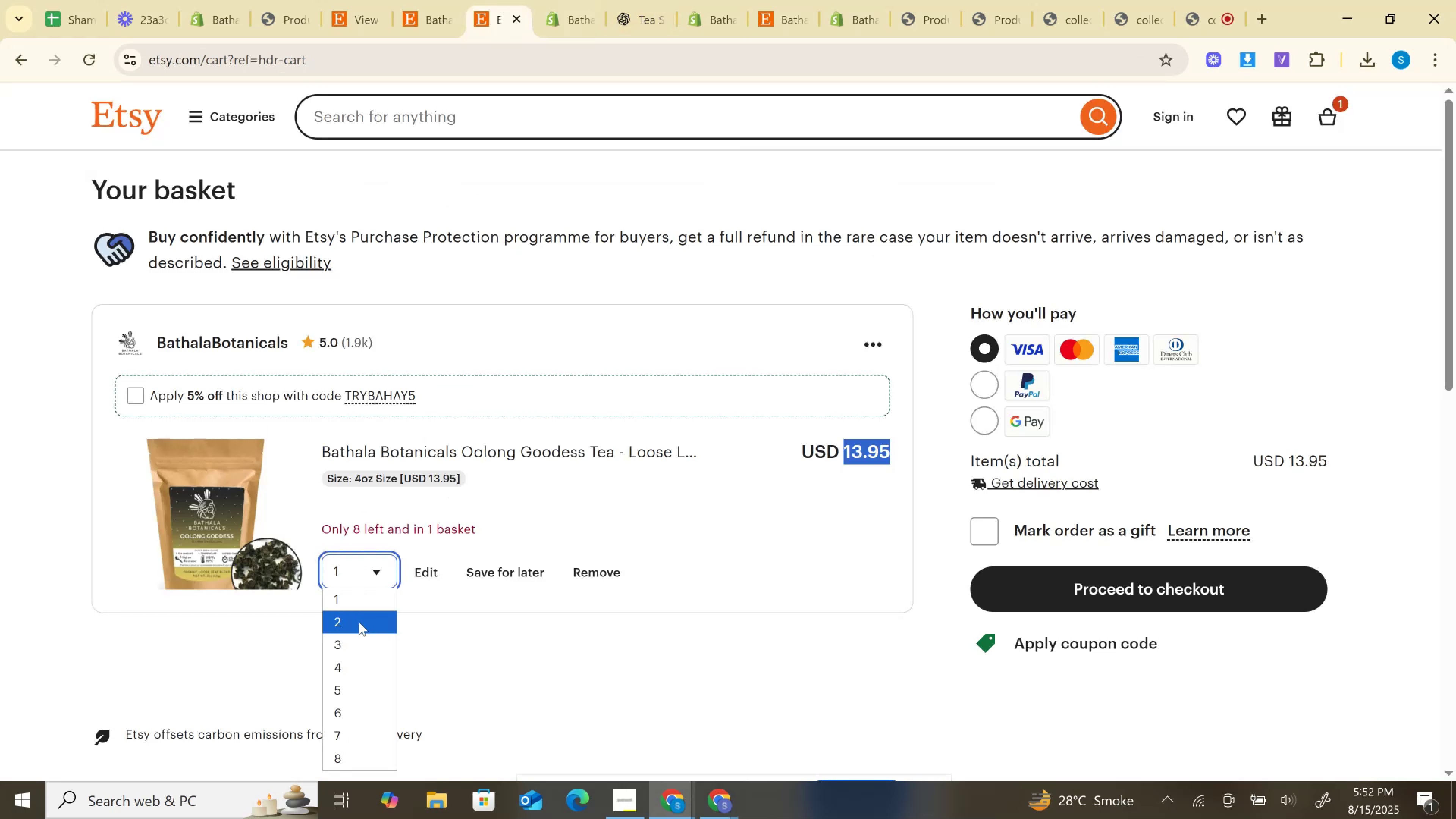 
left_click([359, 622])
 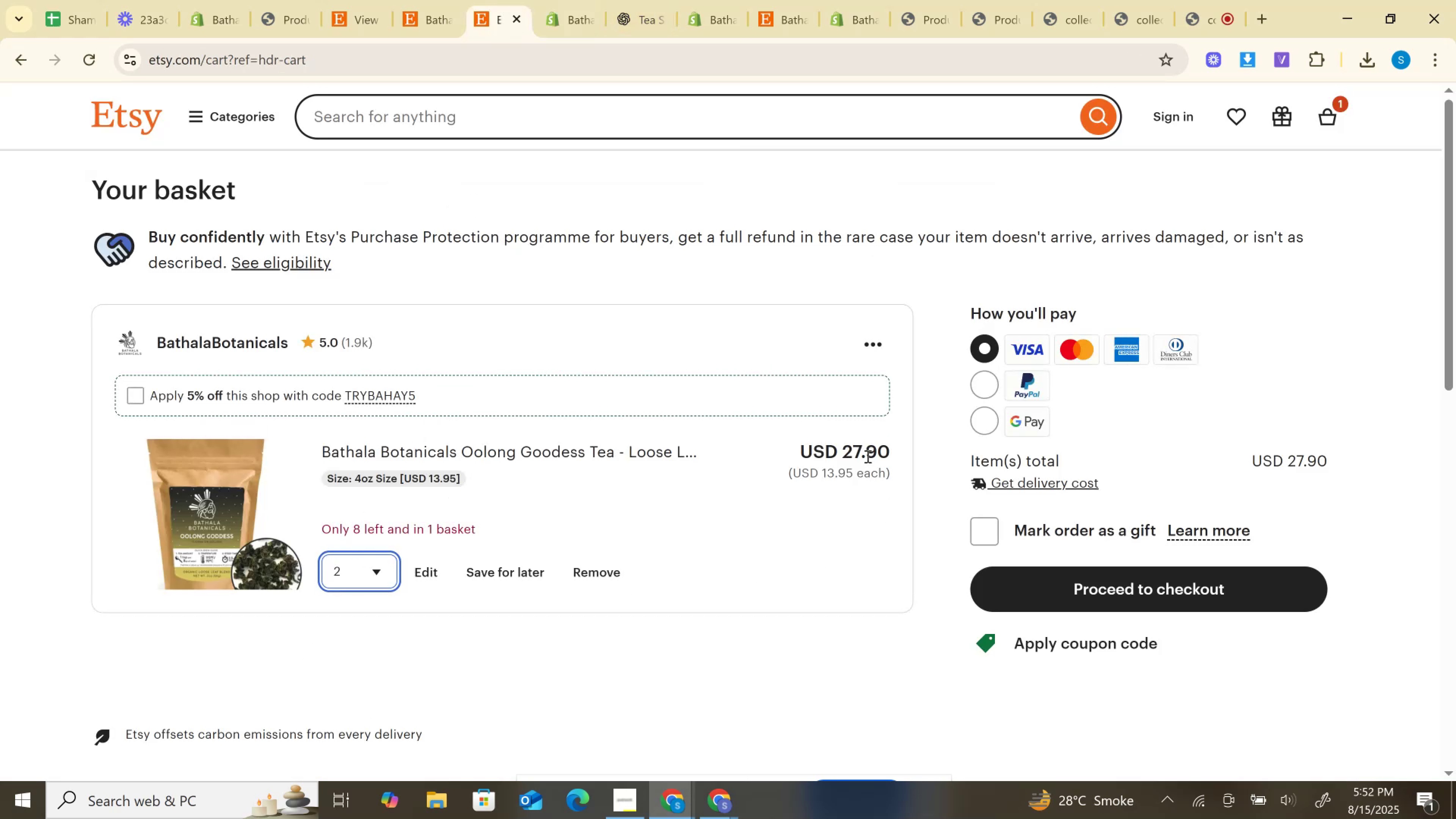 
left_click([867, 455])
 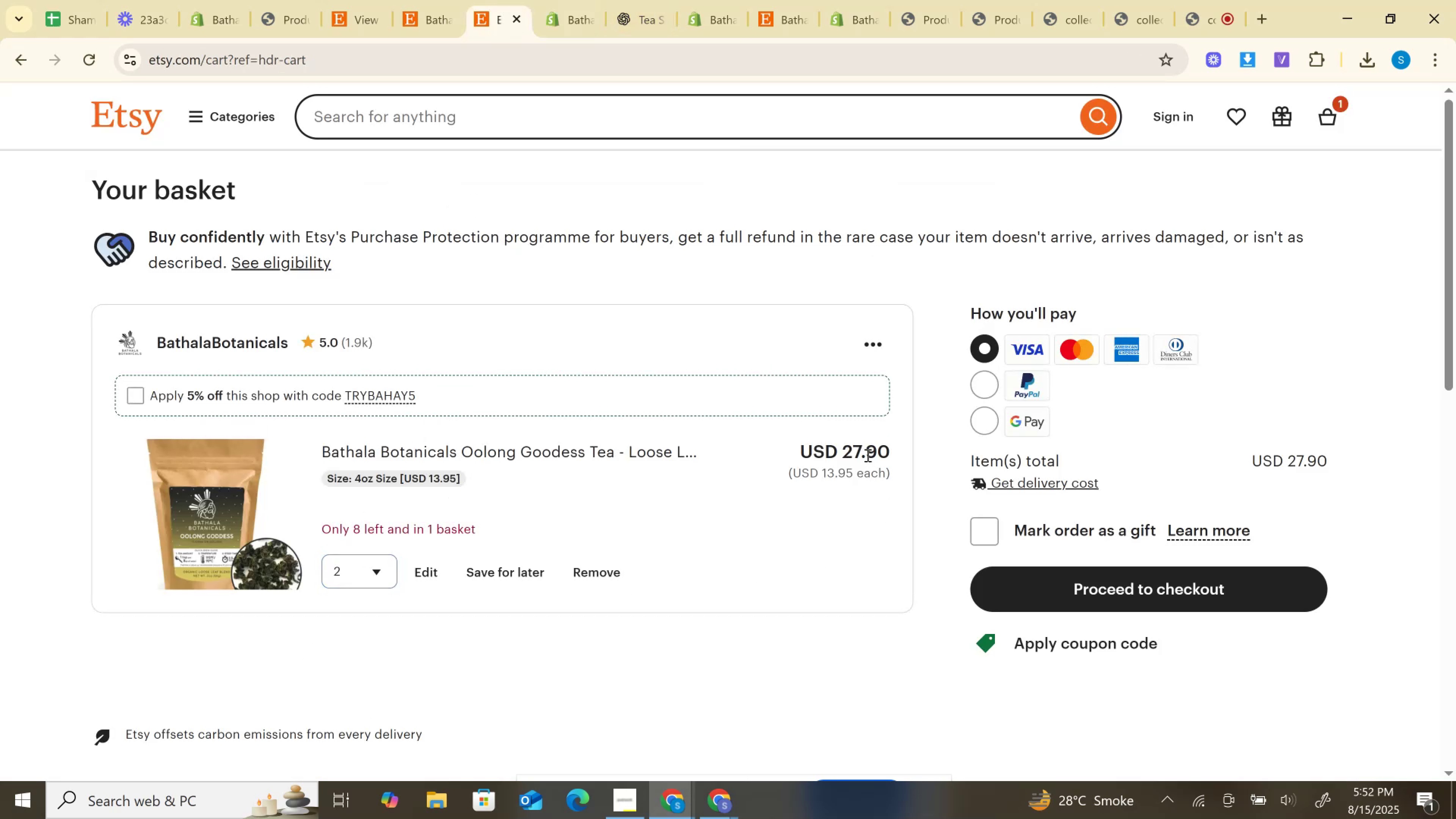 
double_click([867, 455])
 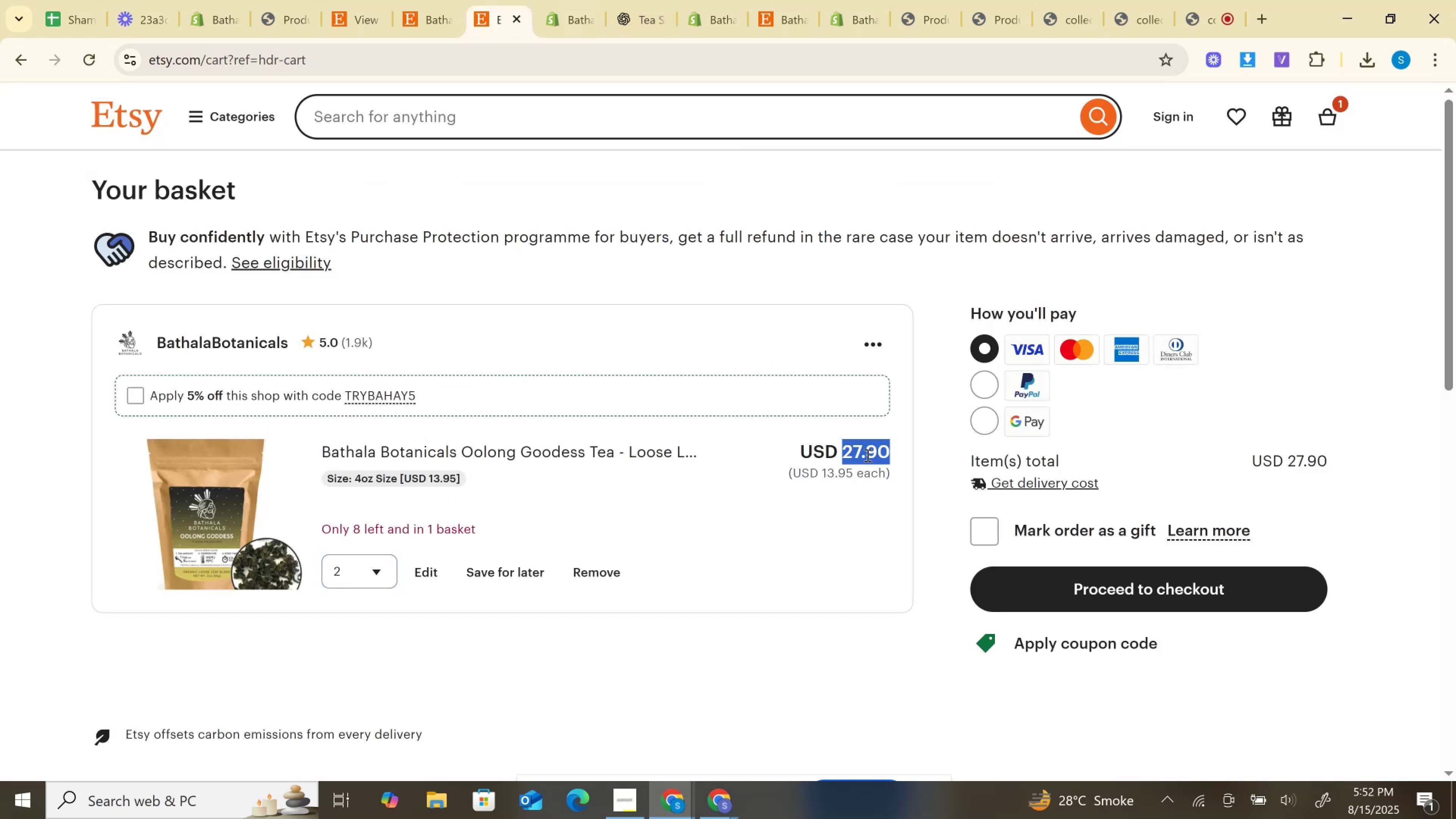 
key(Control+C)
 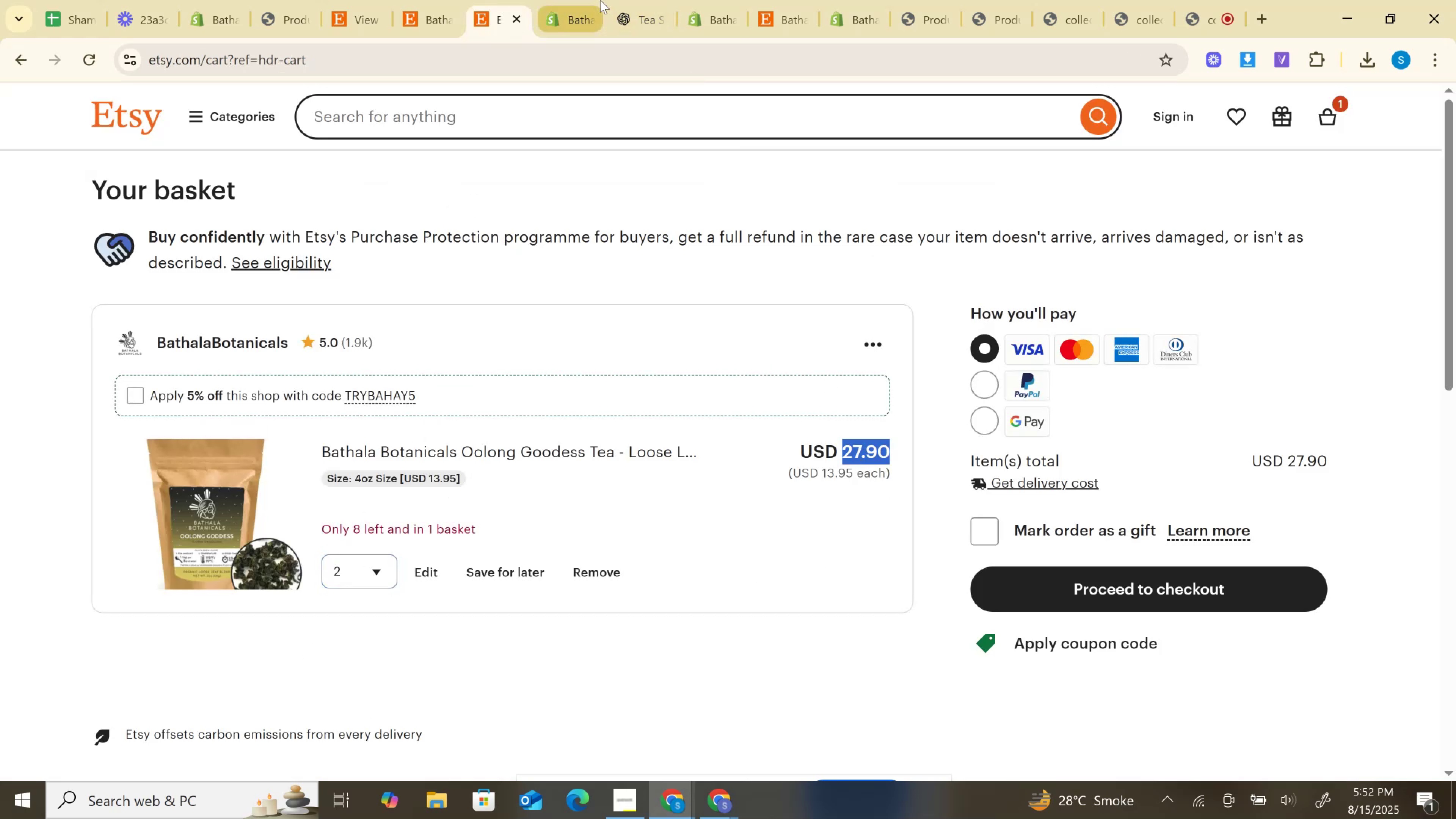 
left_click([563, 0])
 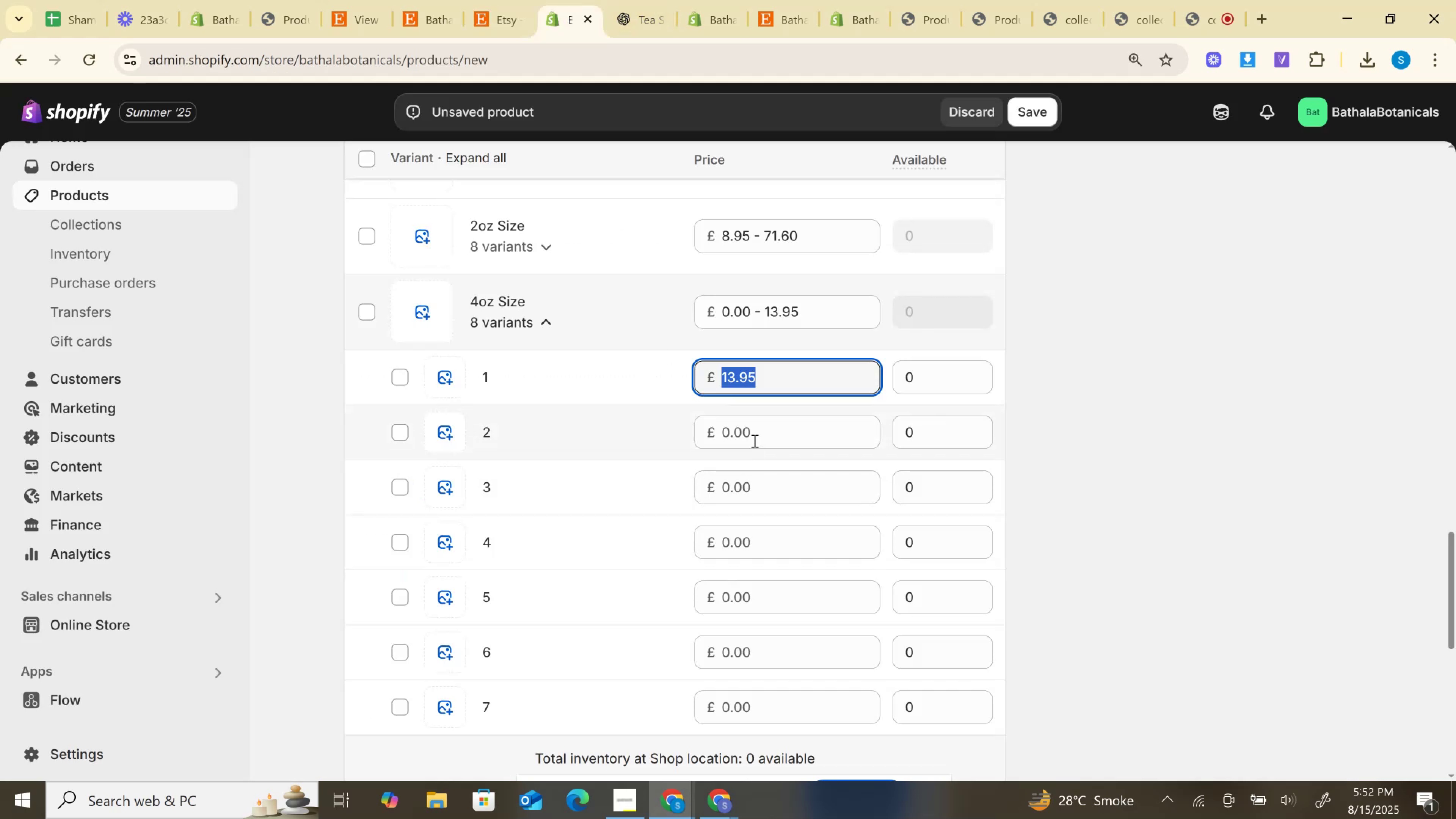 
hold_key(key=ControlLeft, duration=0.3)
 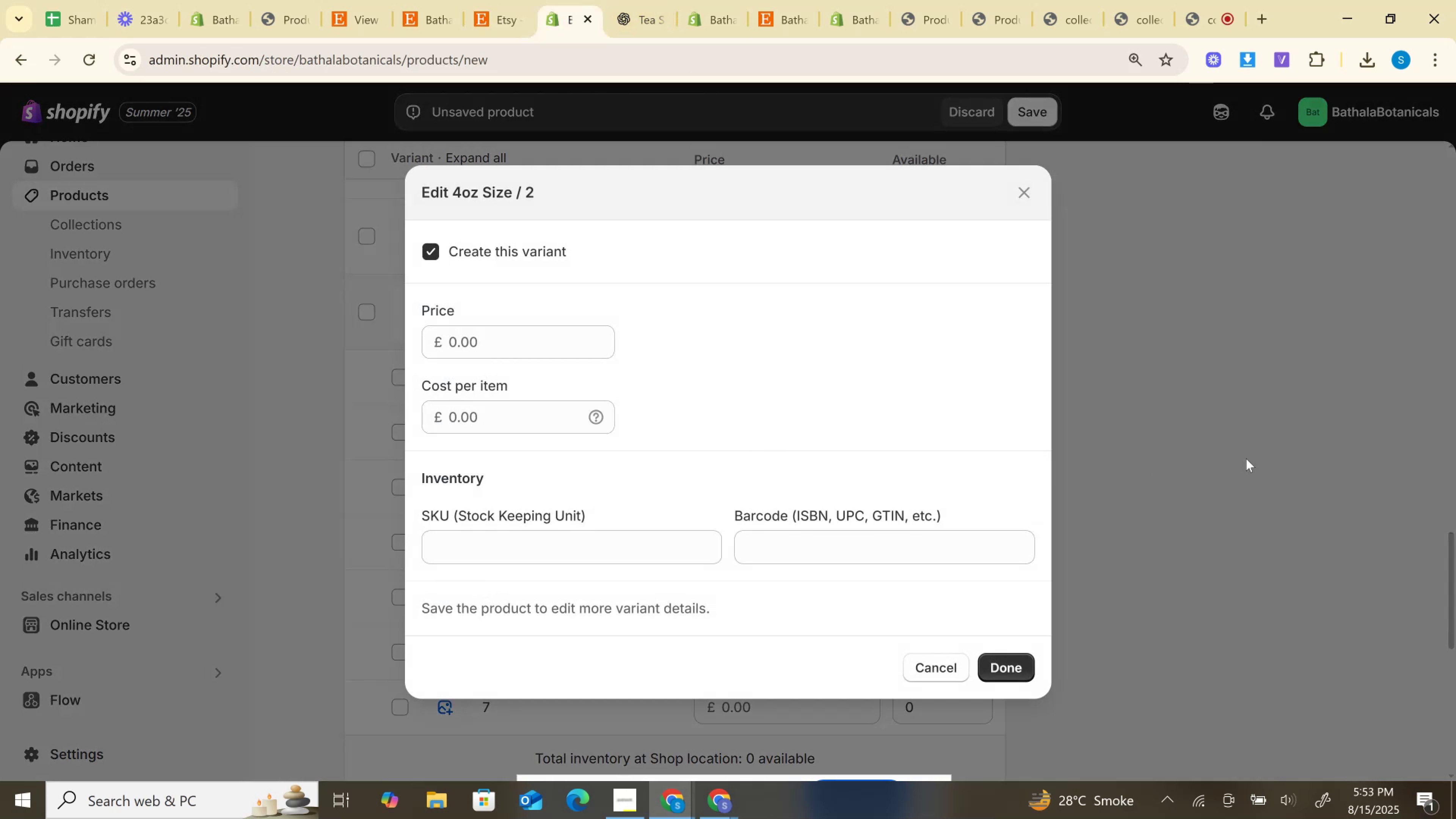 
left_click([1246, 458])
 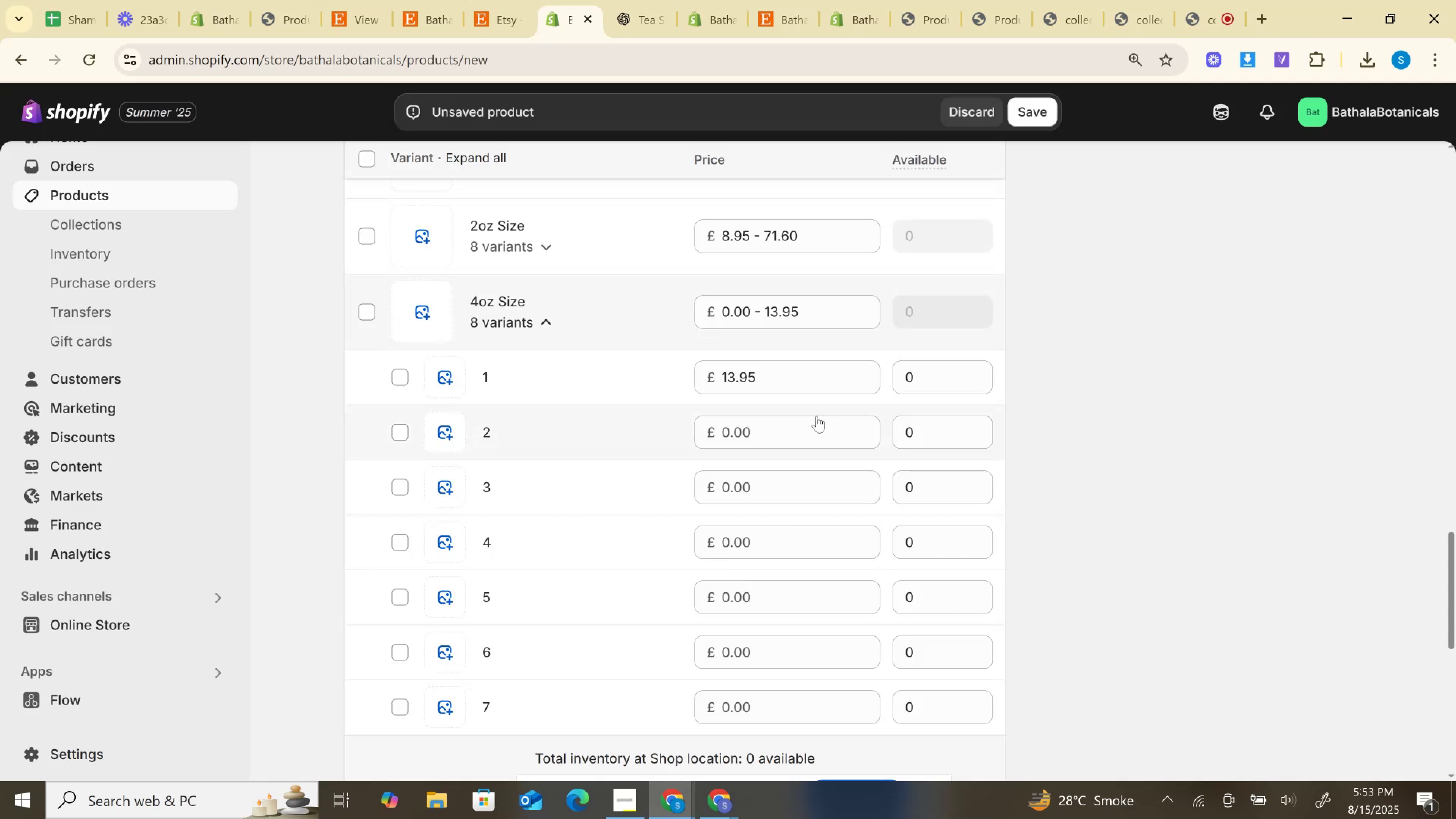 
left_click([803, 425])
 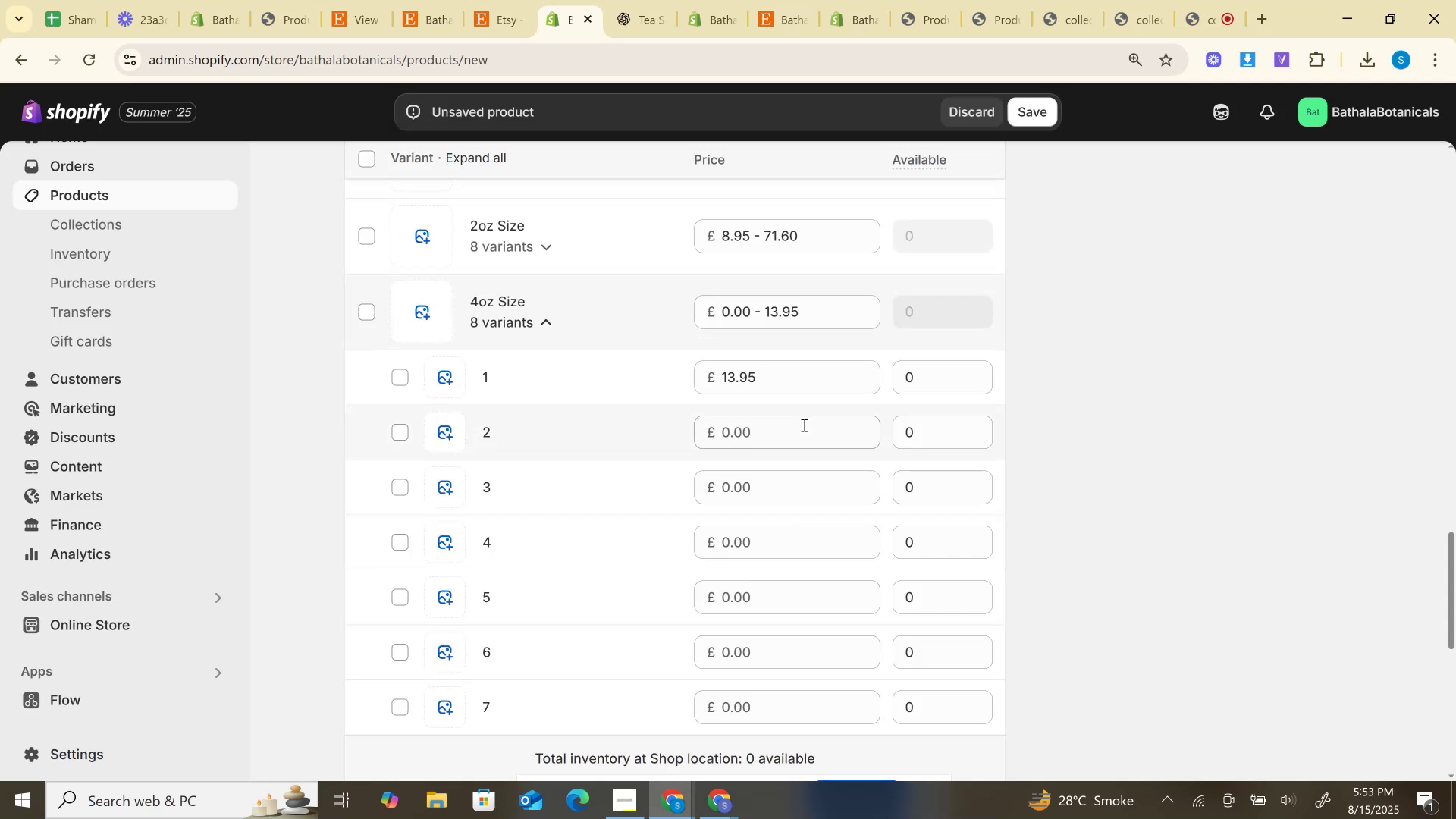 
key(Control+V)
 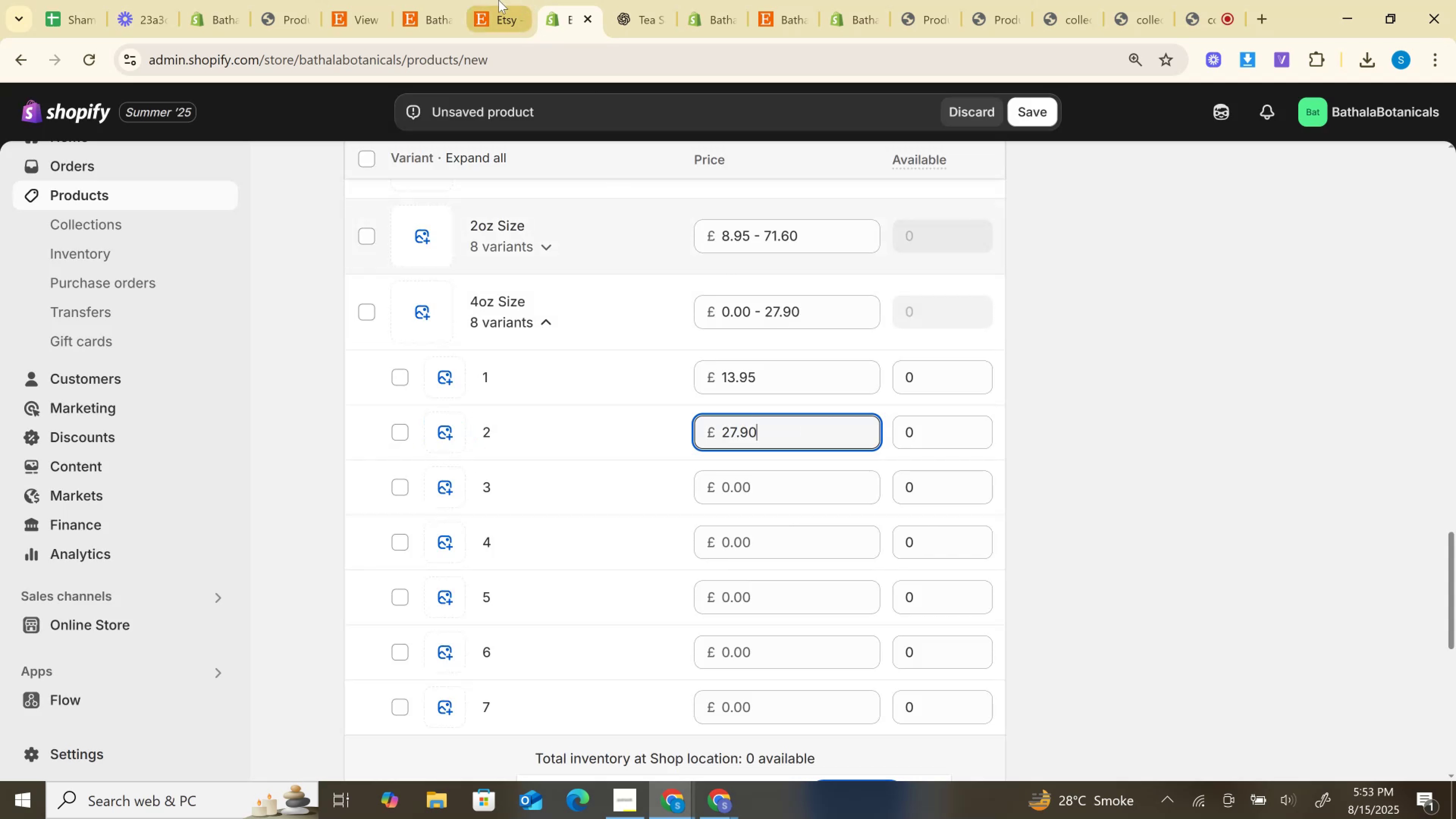 
left_click([495, 0])
 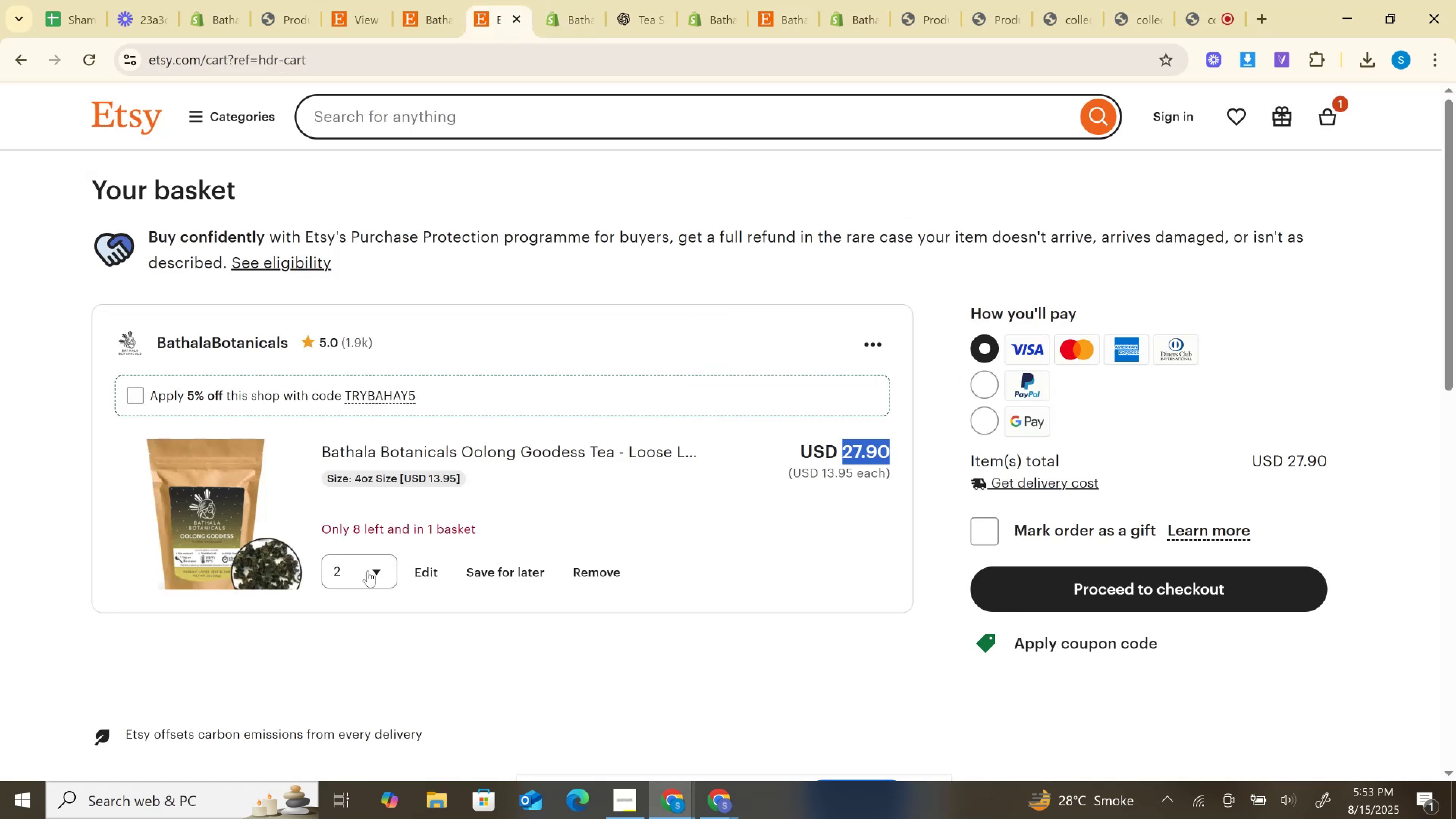 
left_click([364, 577])
 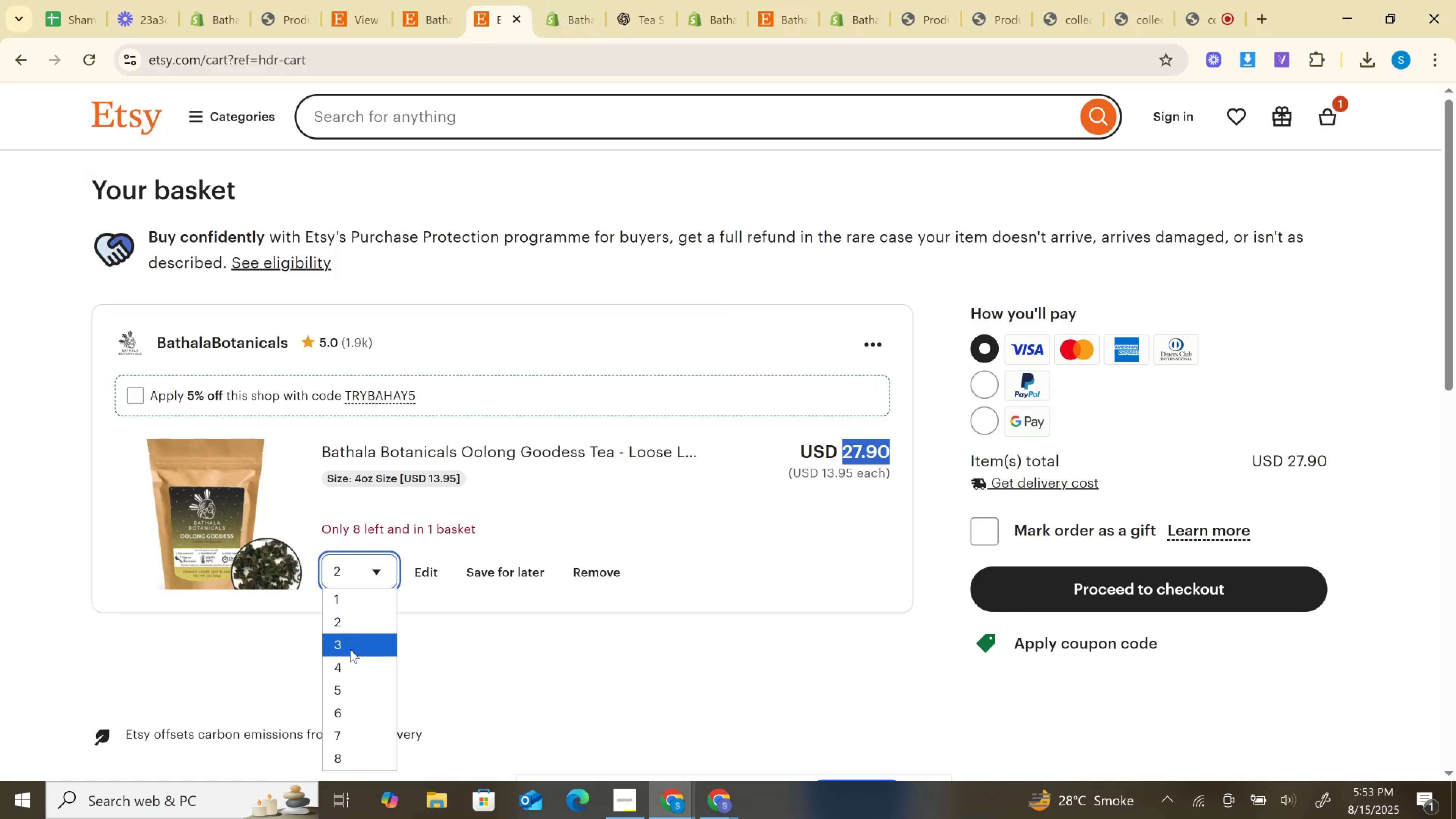 
left_click([350, 650])
 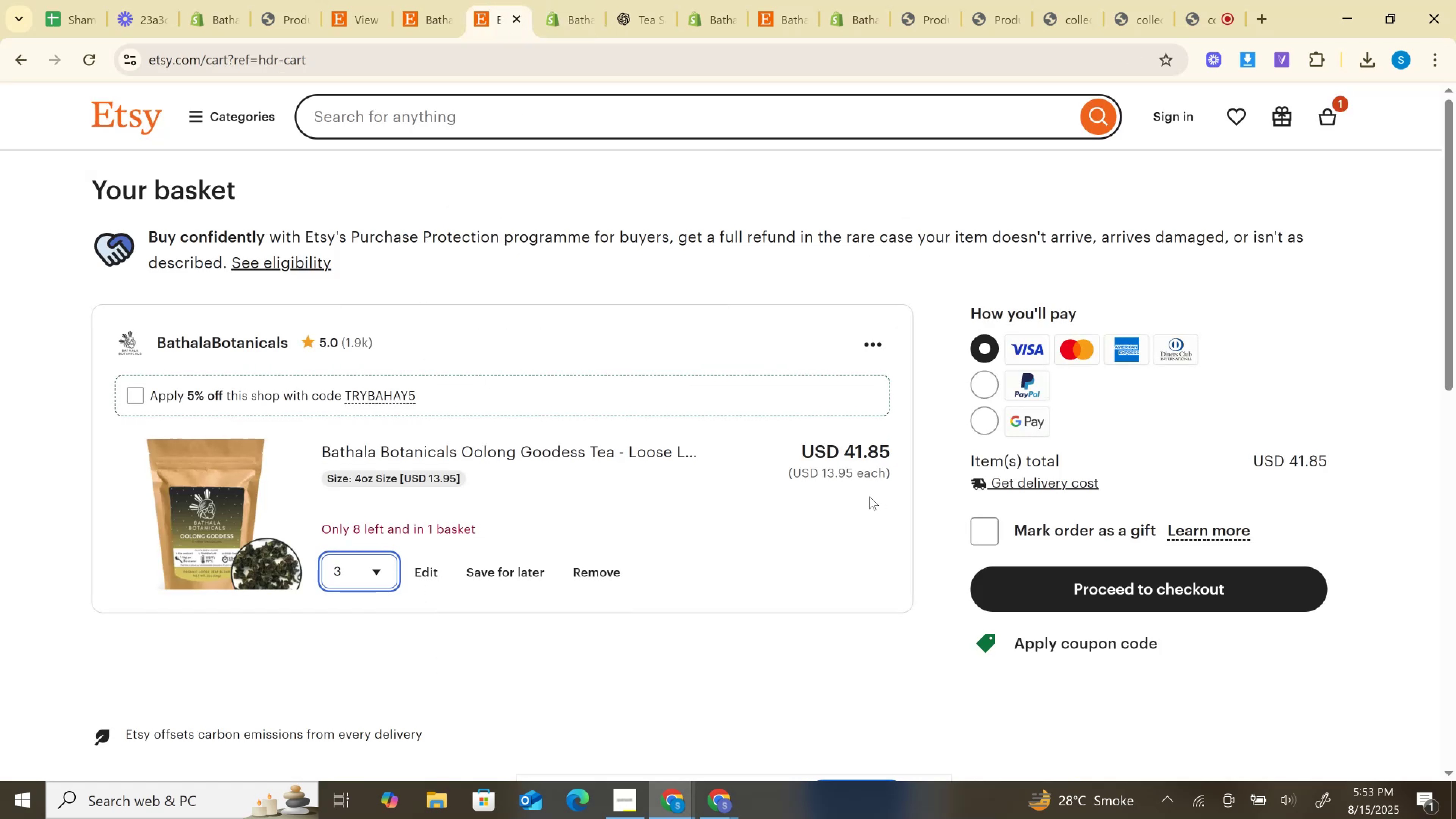 
left_click([854, 452])
 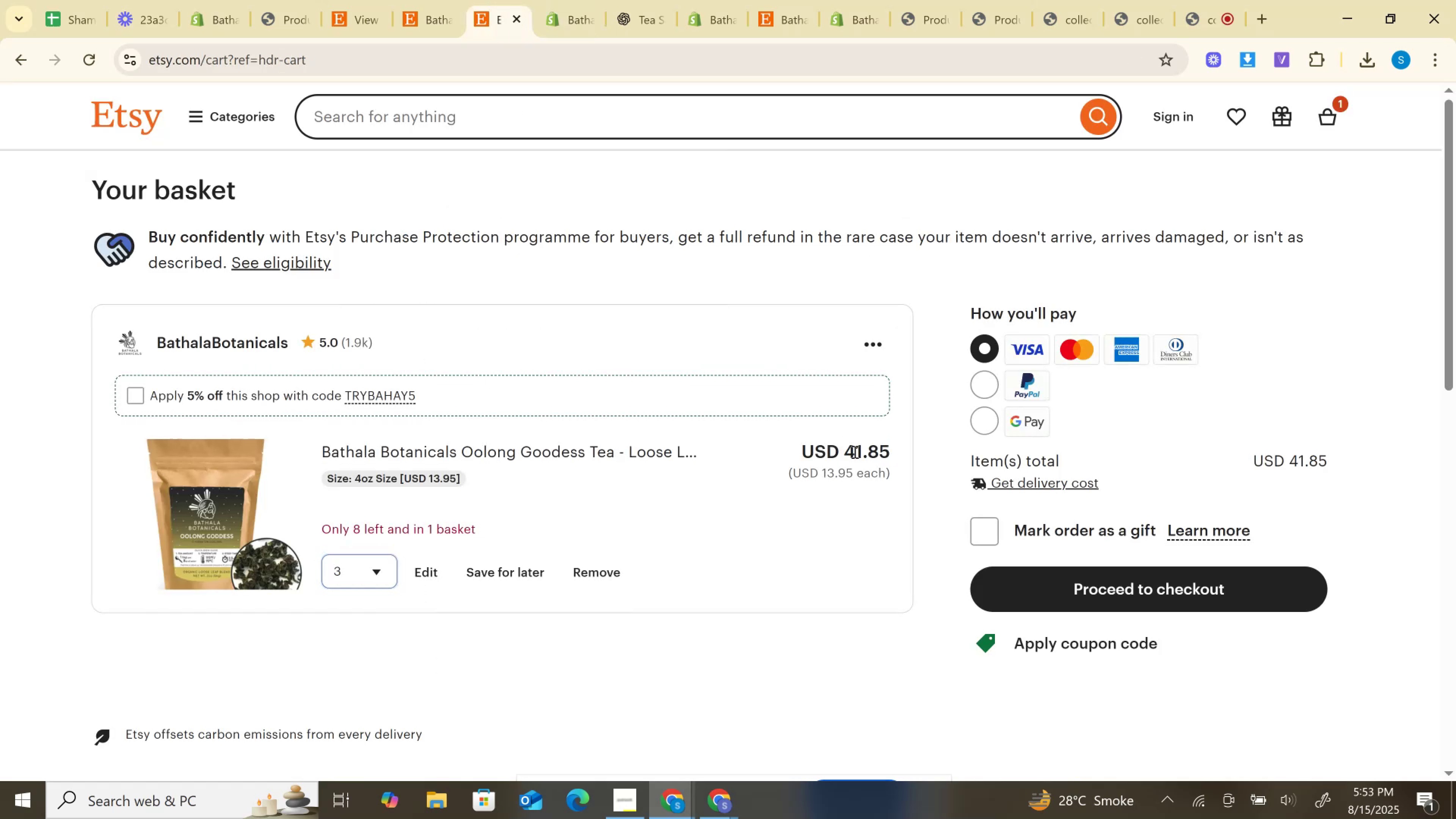 
double_click([854, 452])
 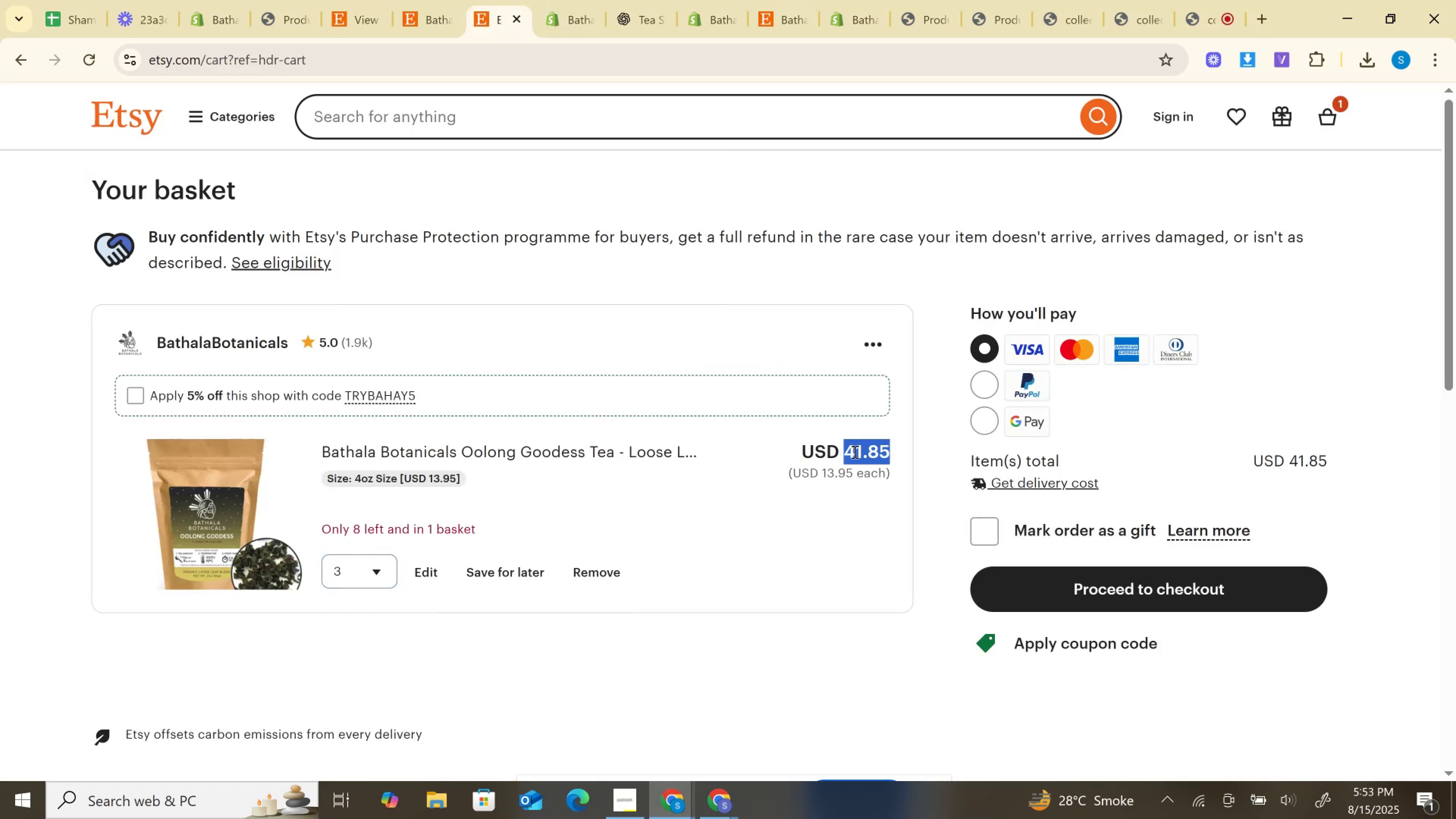 
key(Control+C)
 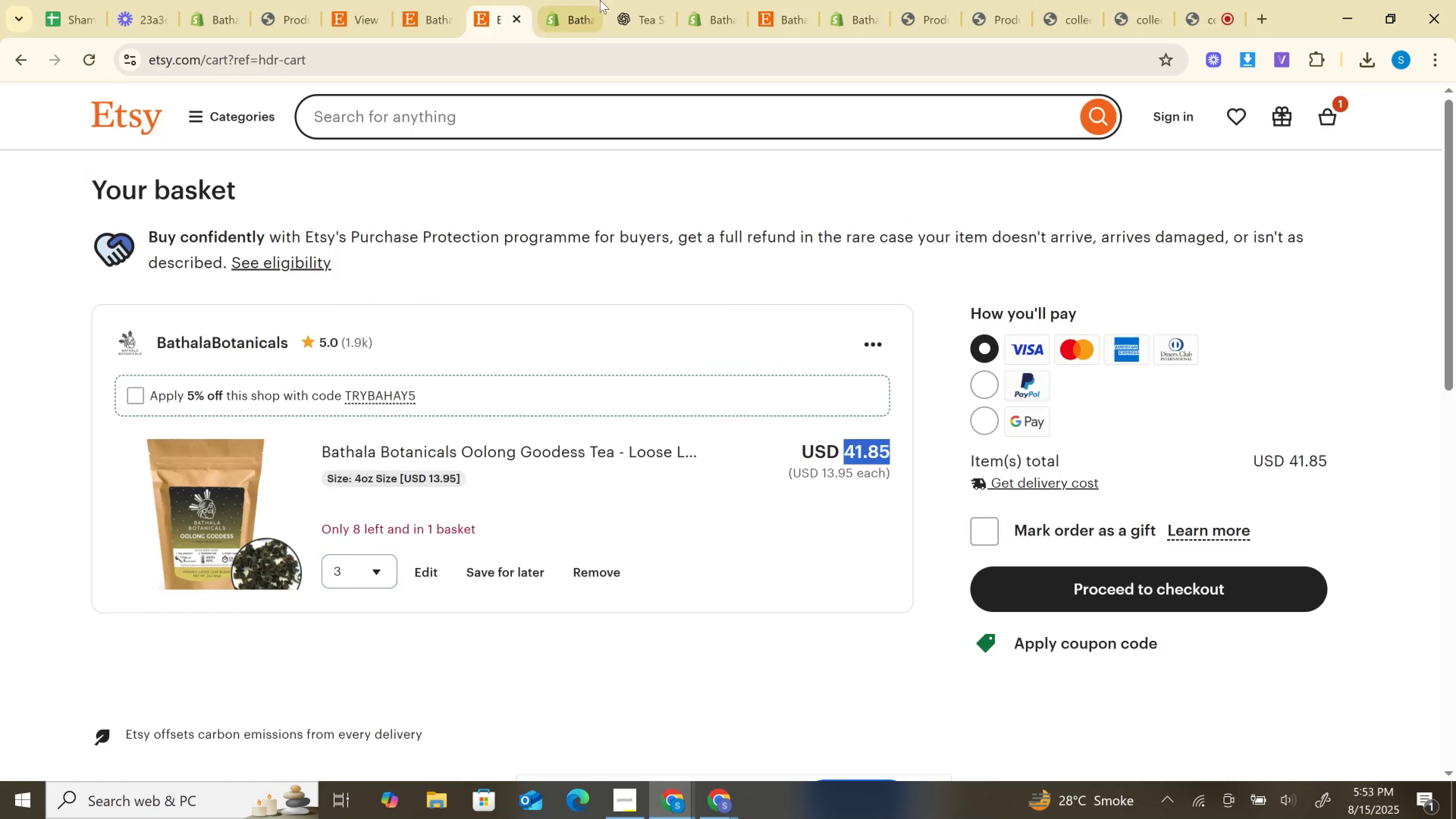 
left_click([600, 0])
 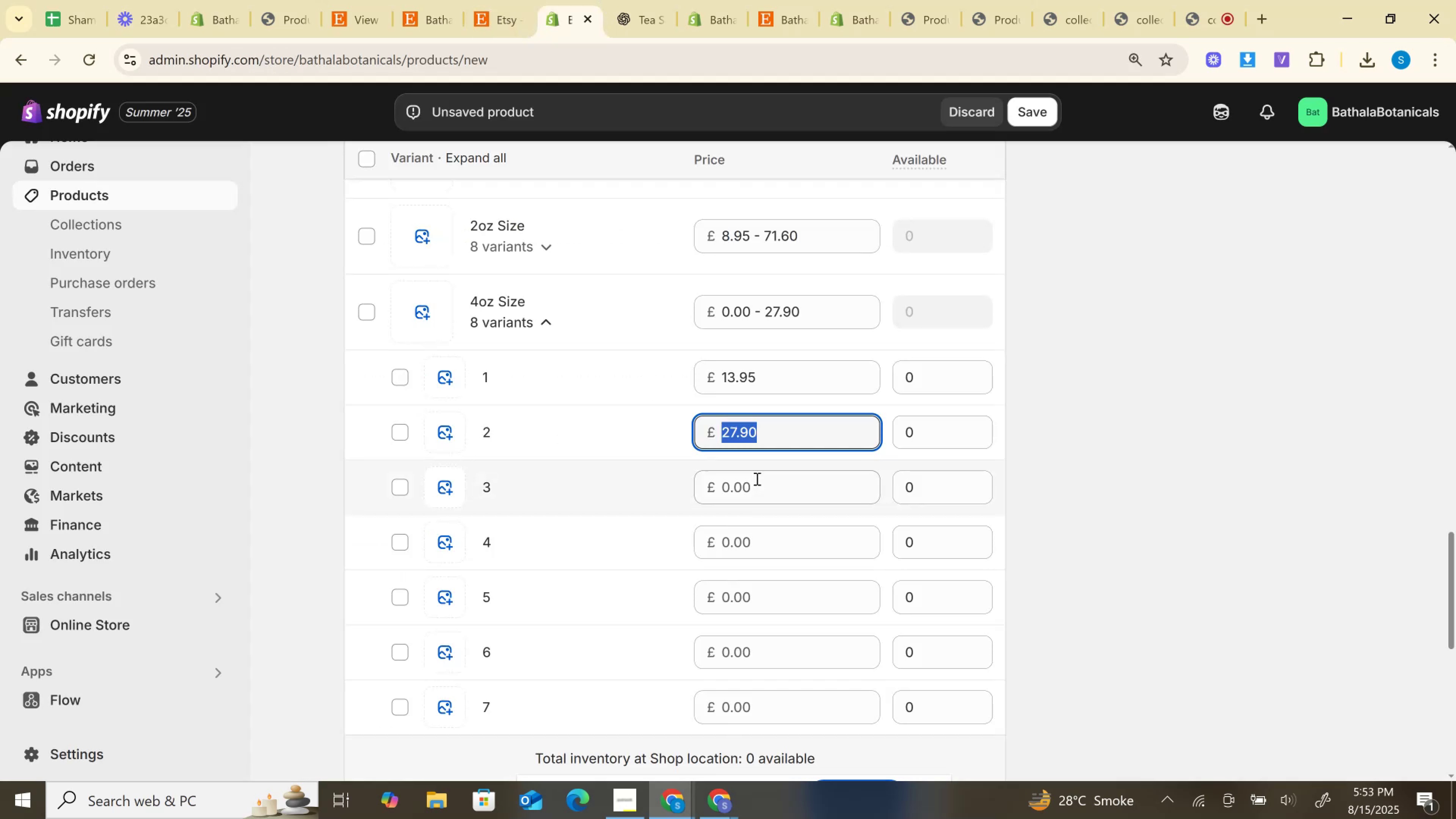 
left_click([756, 479])
 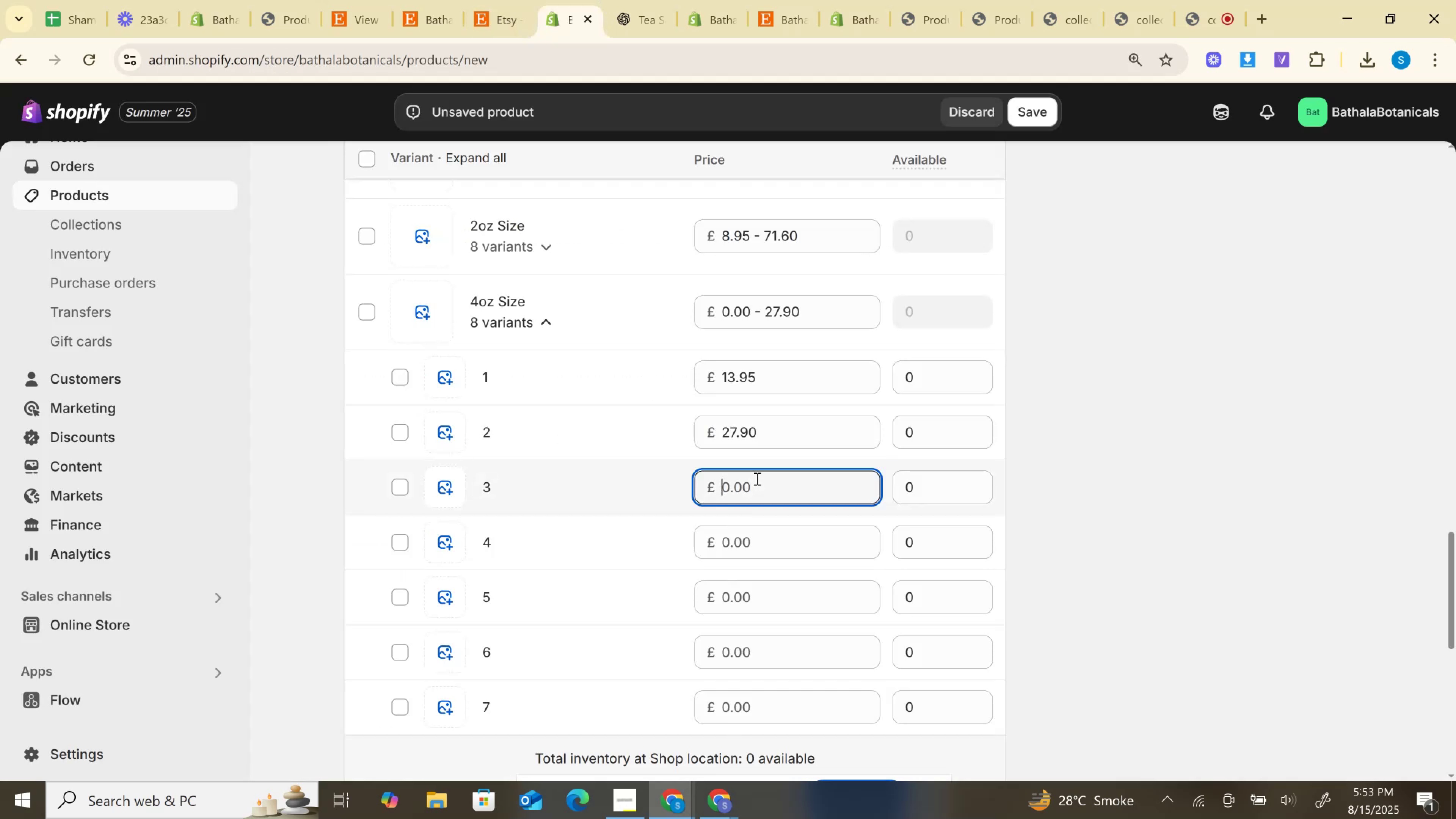 
key(Control+V)
 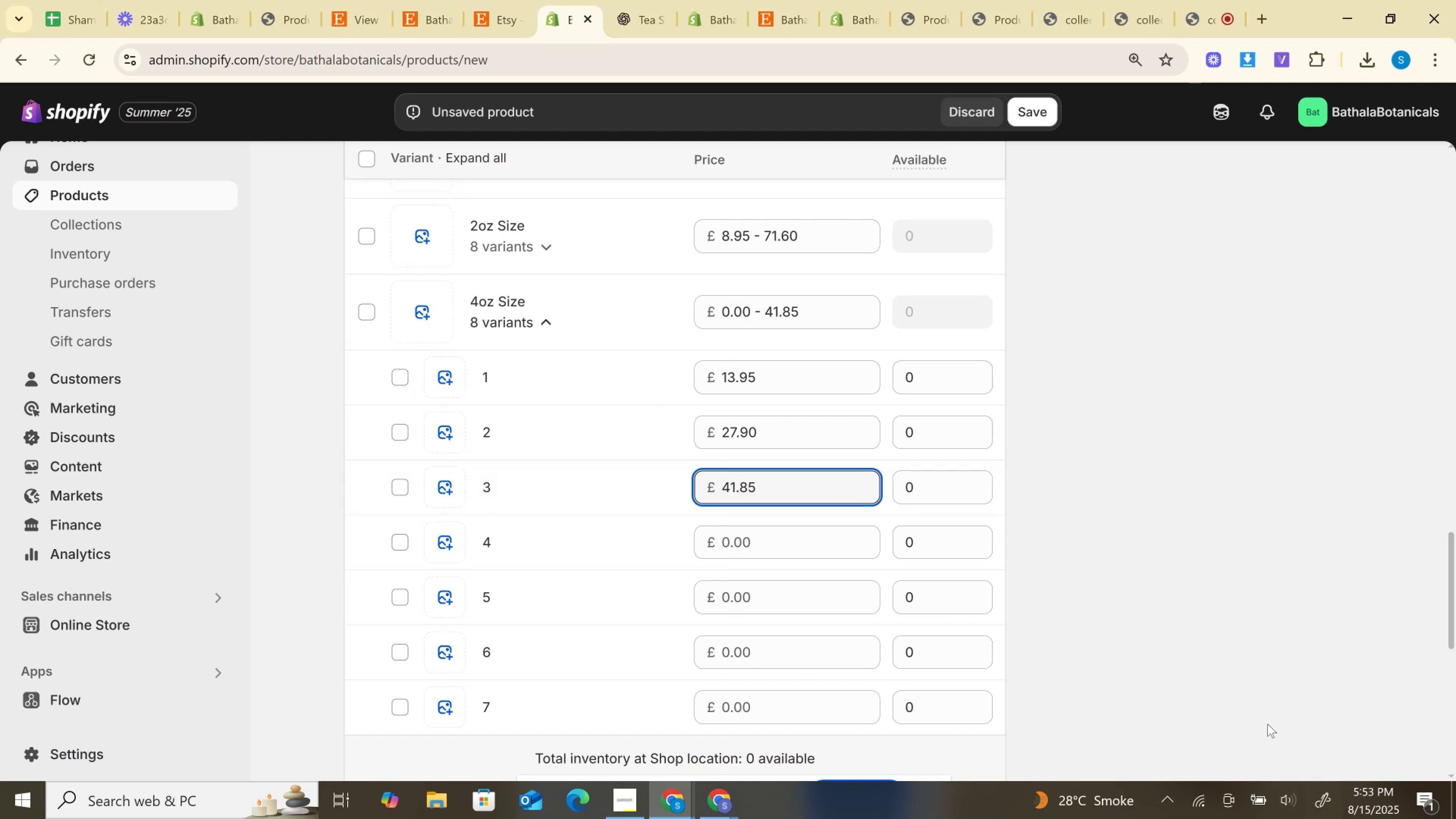 
wait(6.19)
 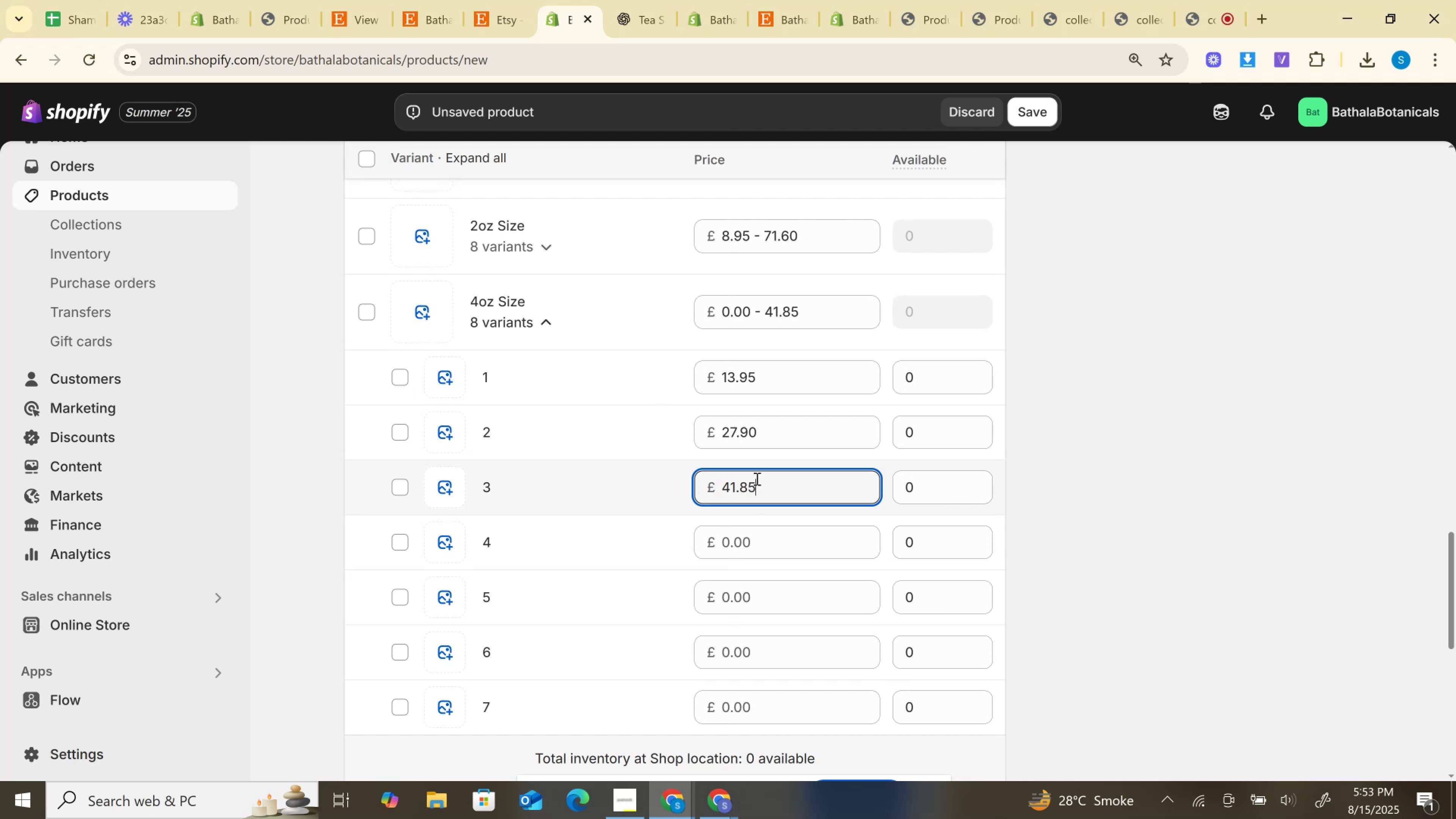 
left_click([498, 6])
 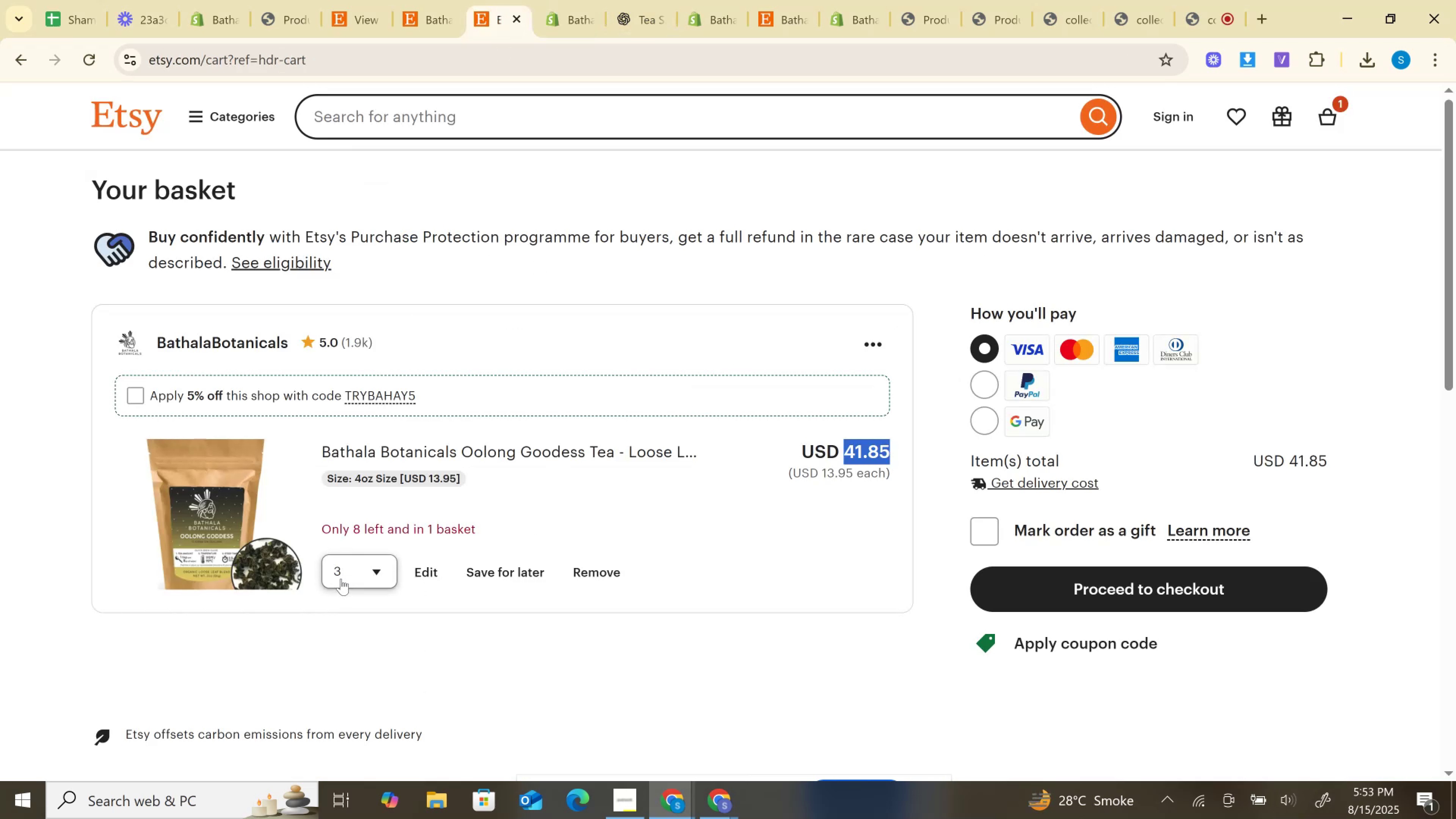 
left_click([342, 577])
 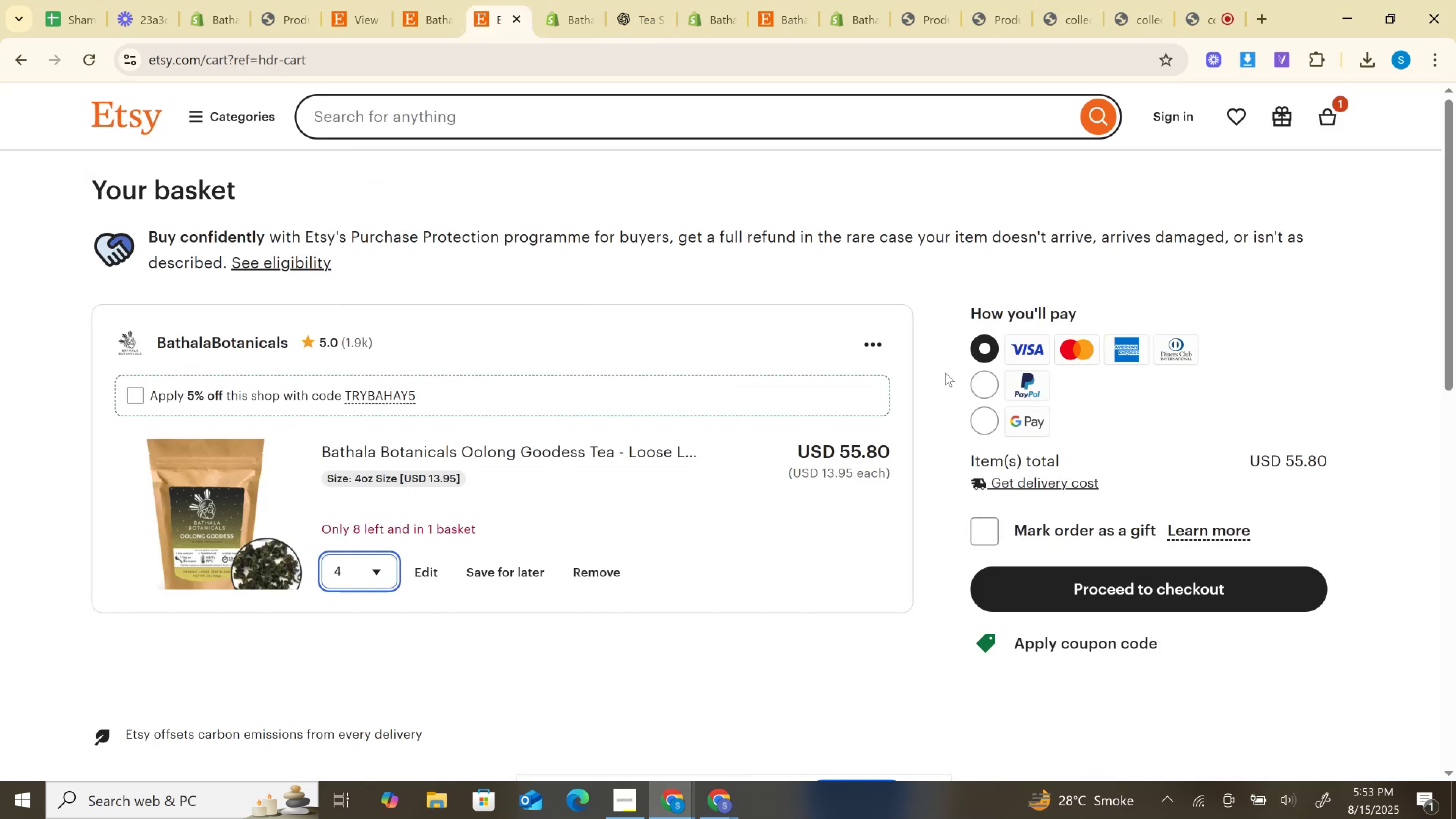 
left_click([855, 453])
 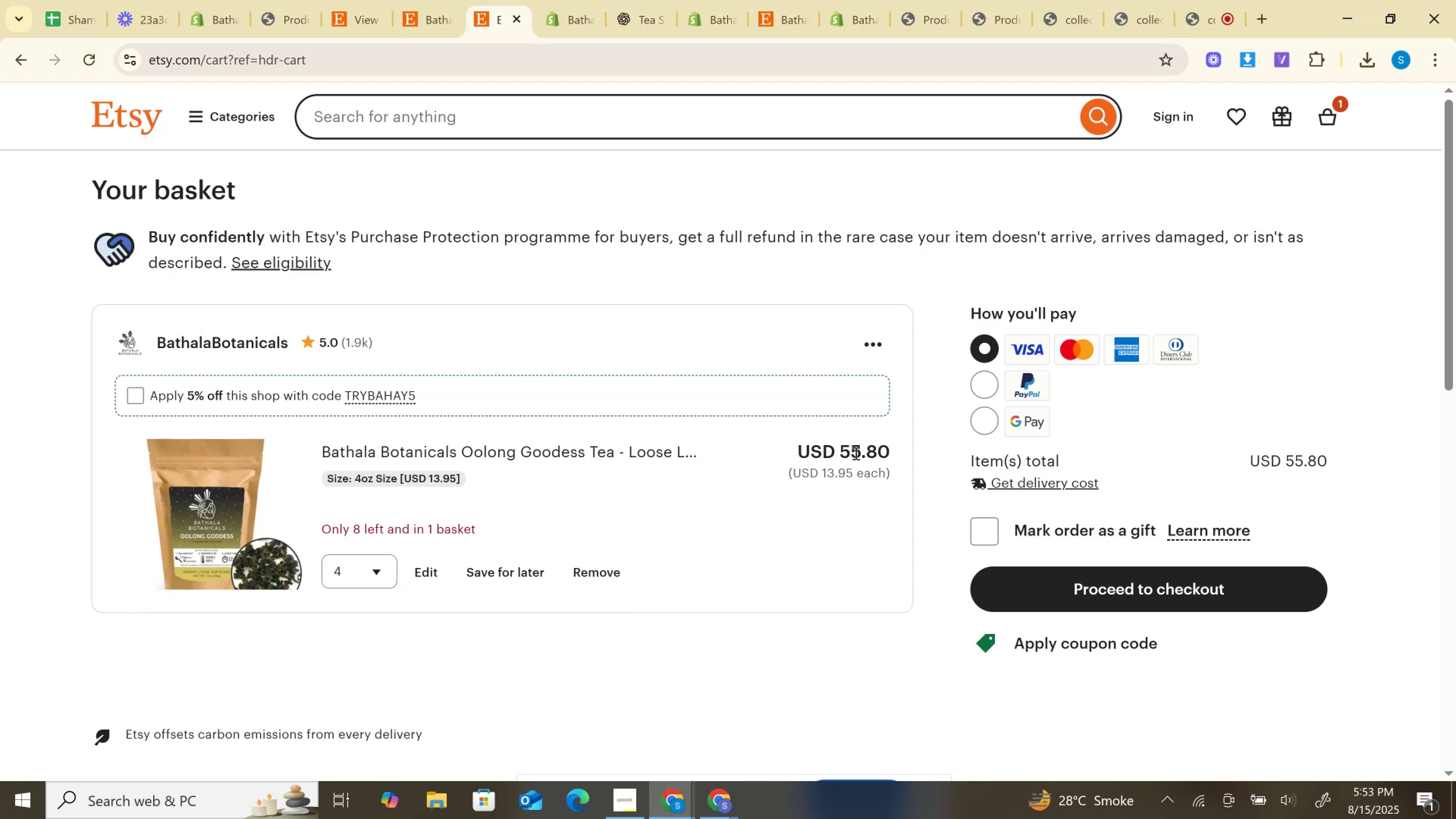 
double_click([855, 453])
 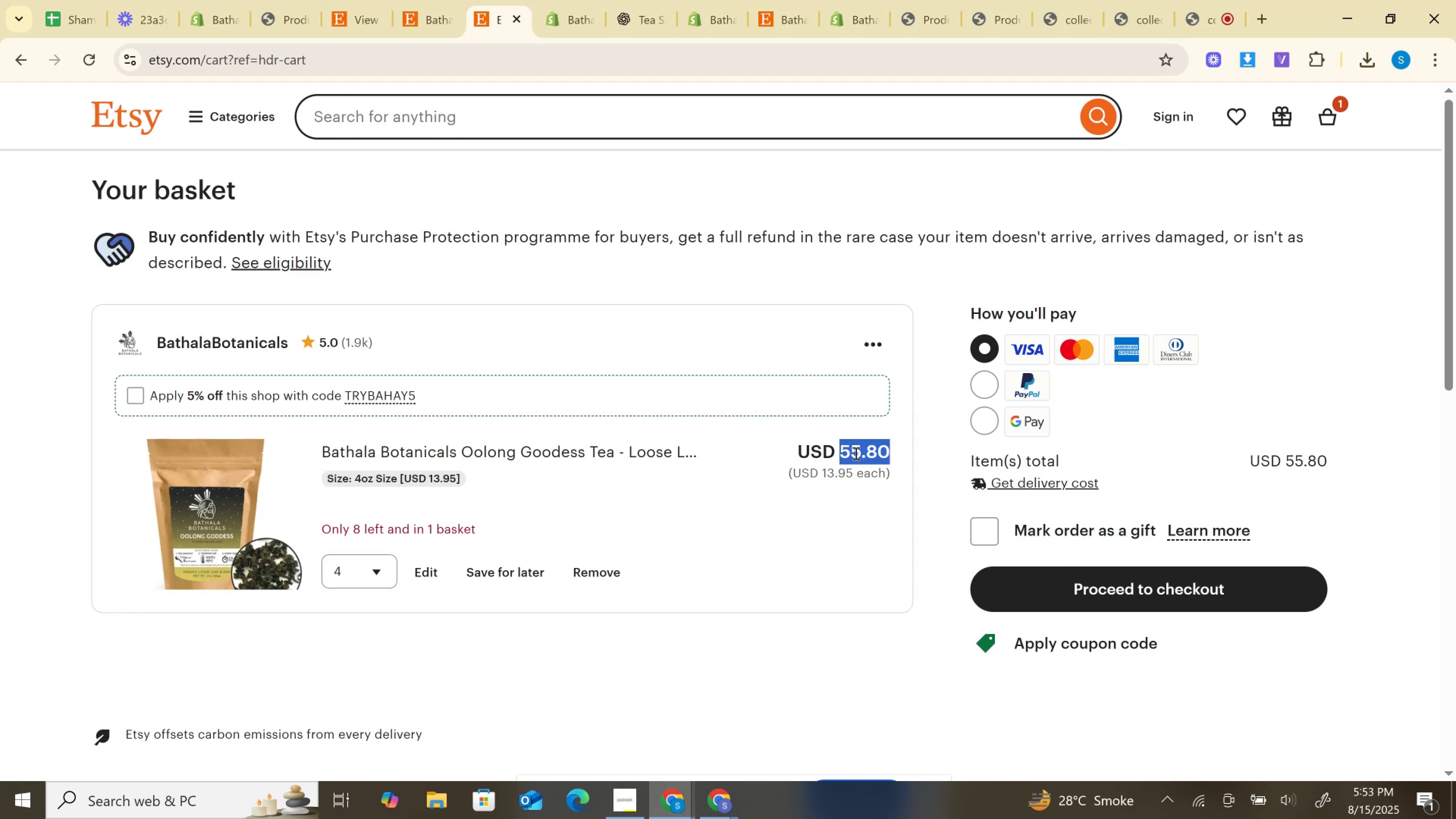 
key(Control+C)
 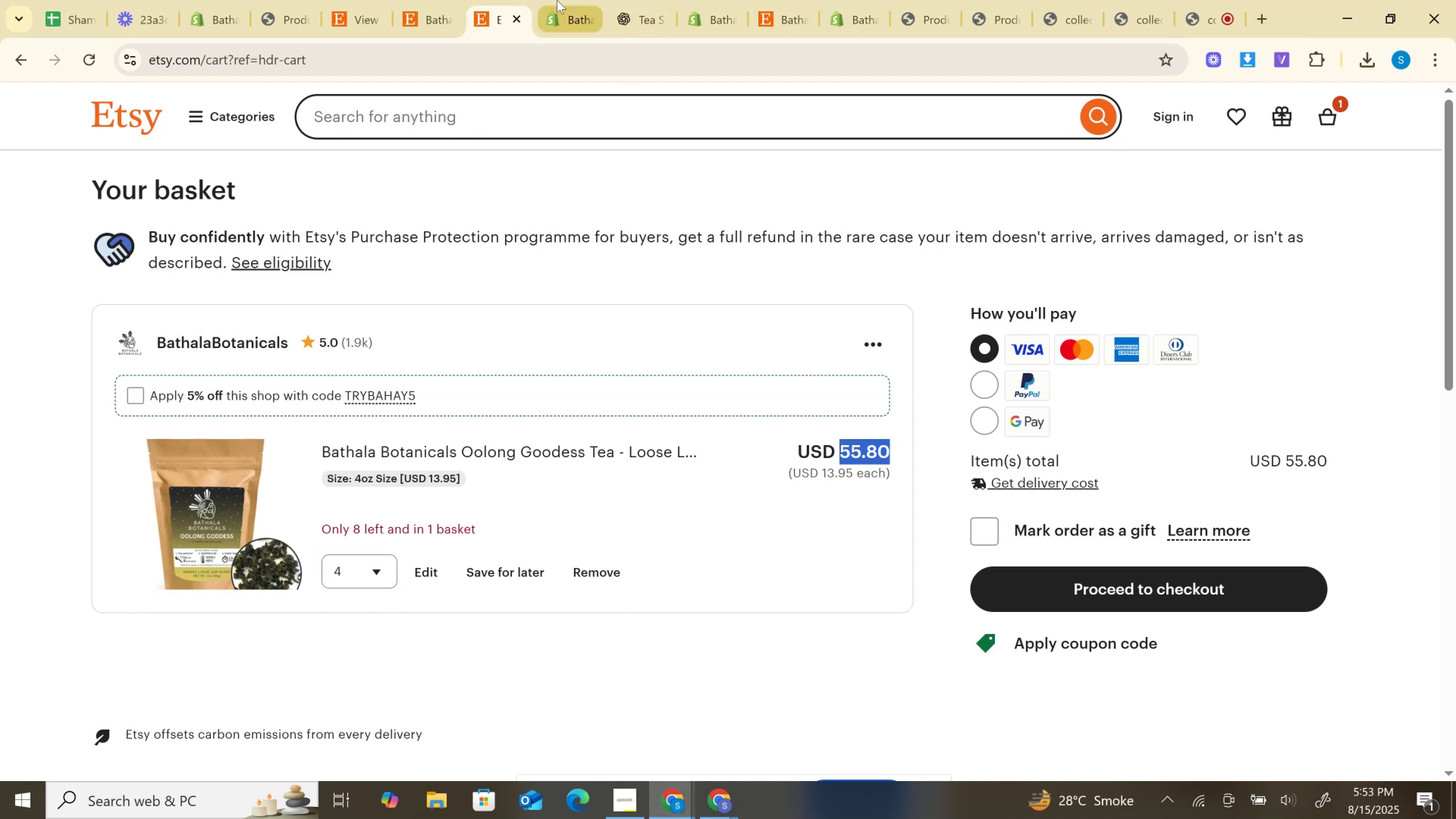 
left_click([562, 0])
 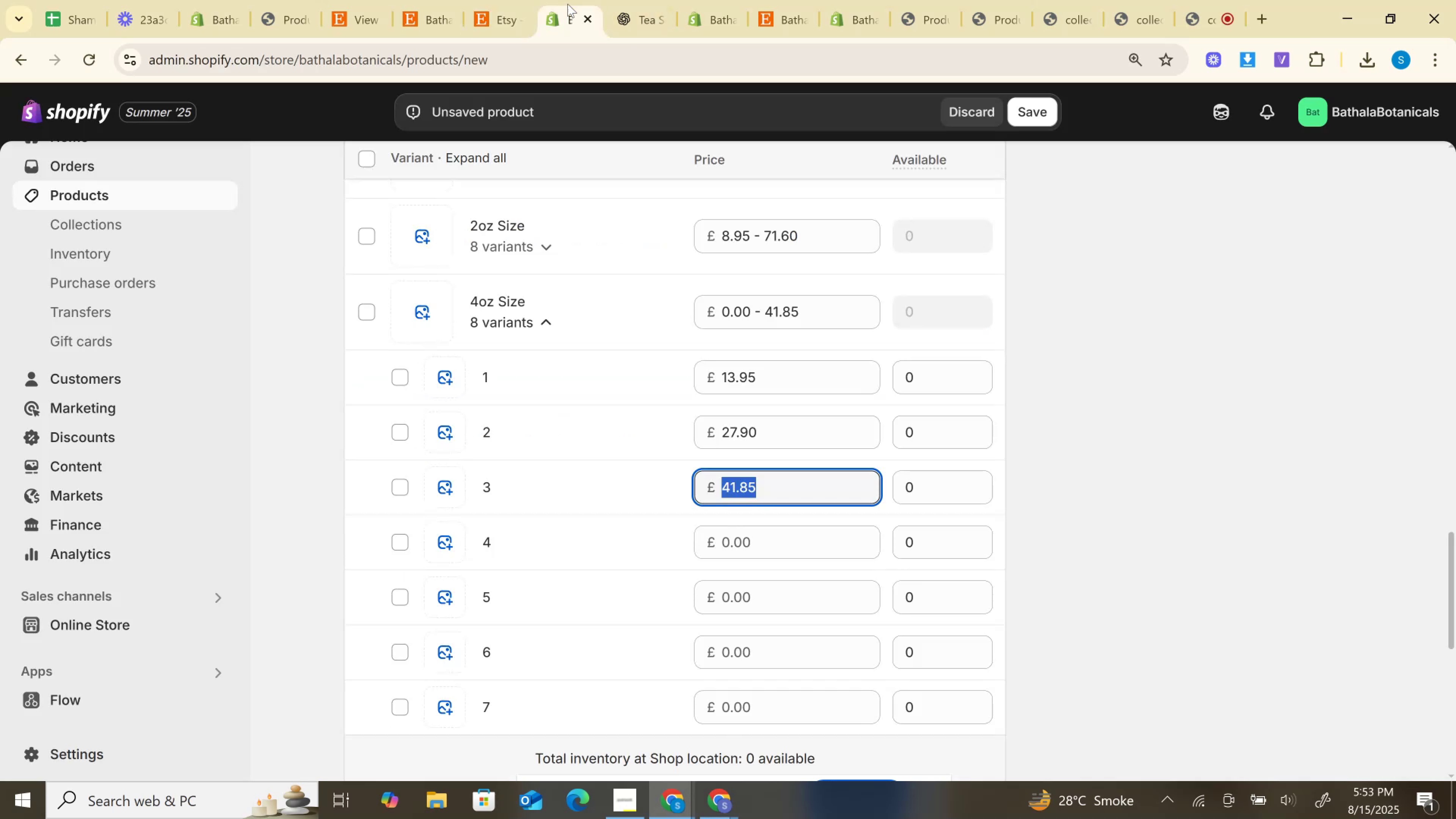 
left_click([784, 539])
 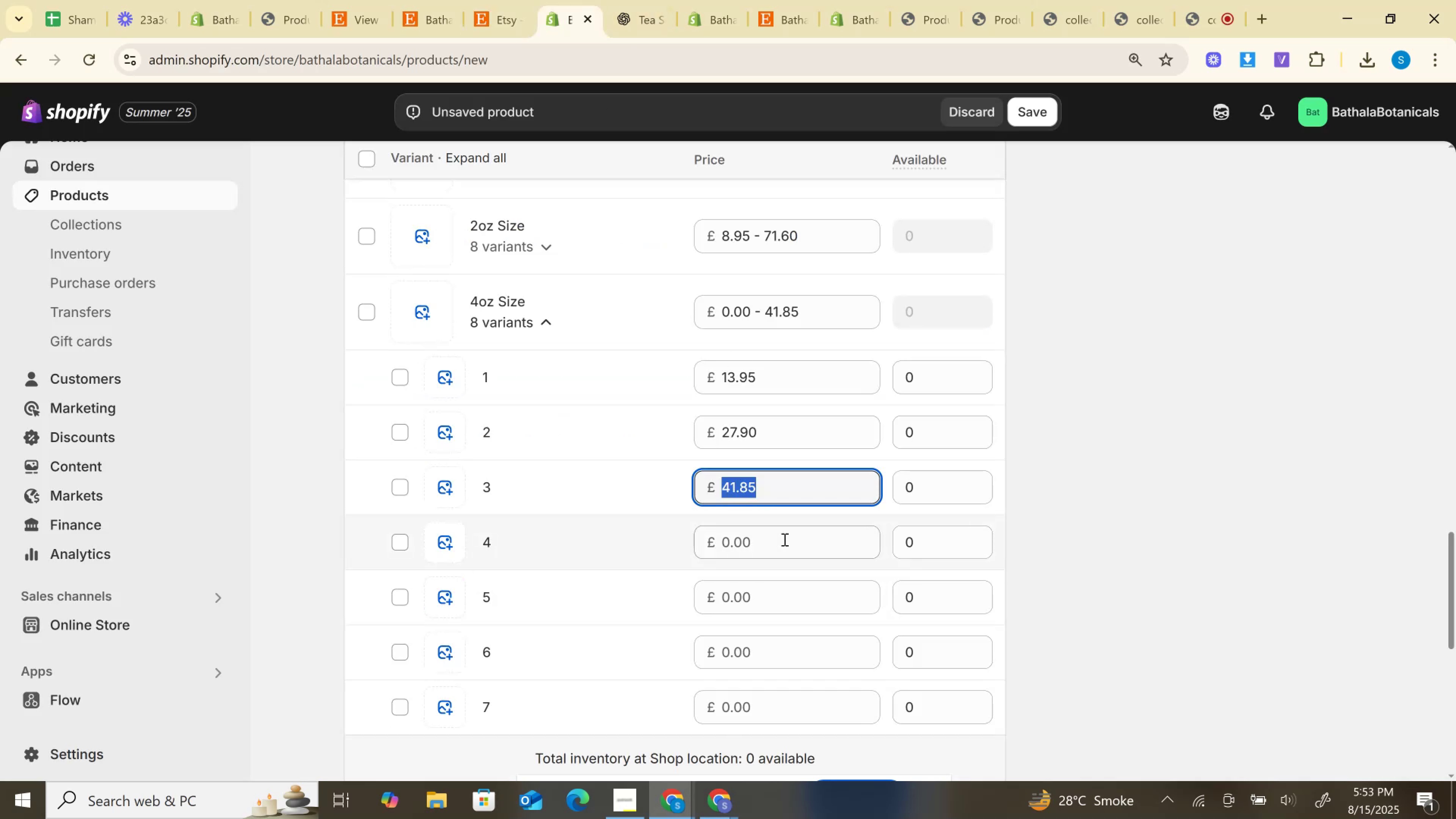 
key(Control+V)
 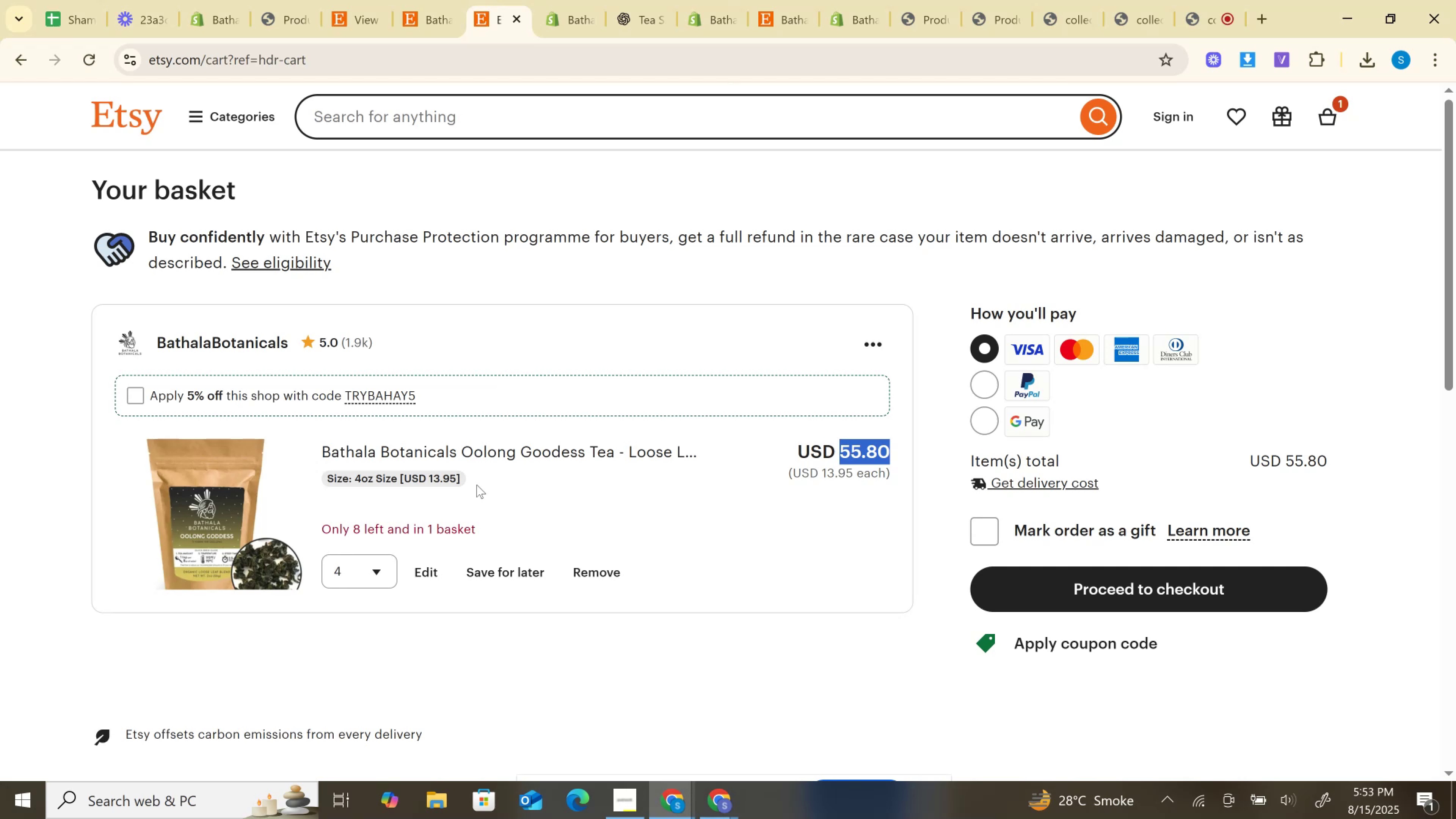 
wait(6.22)
 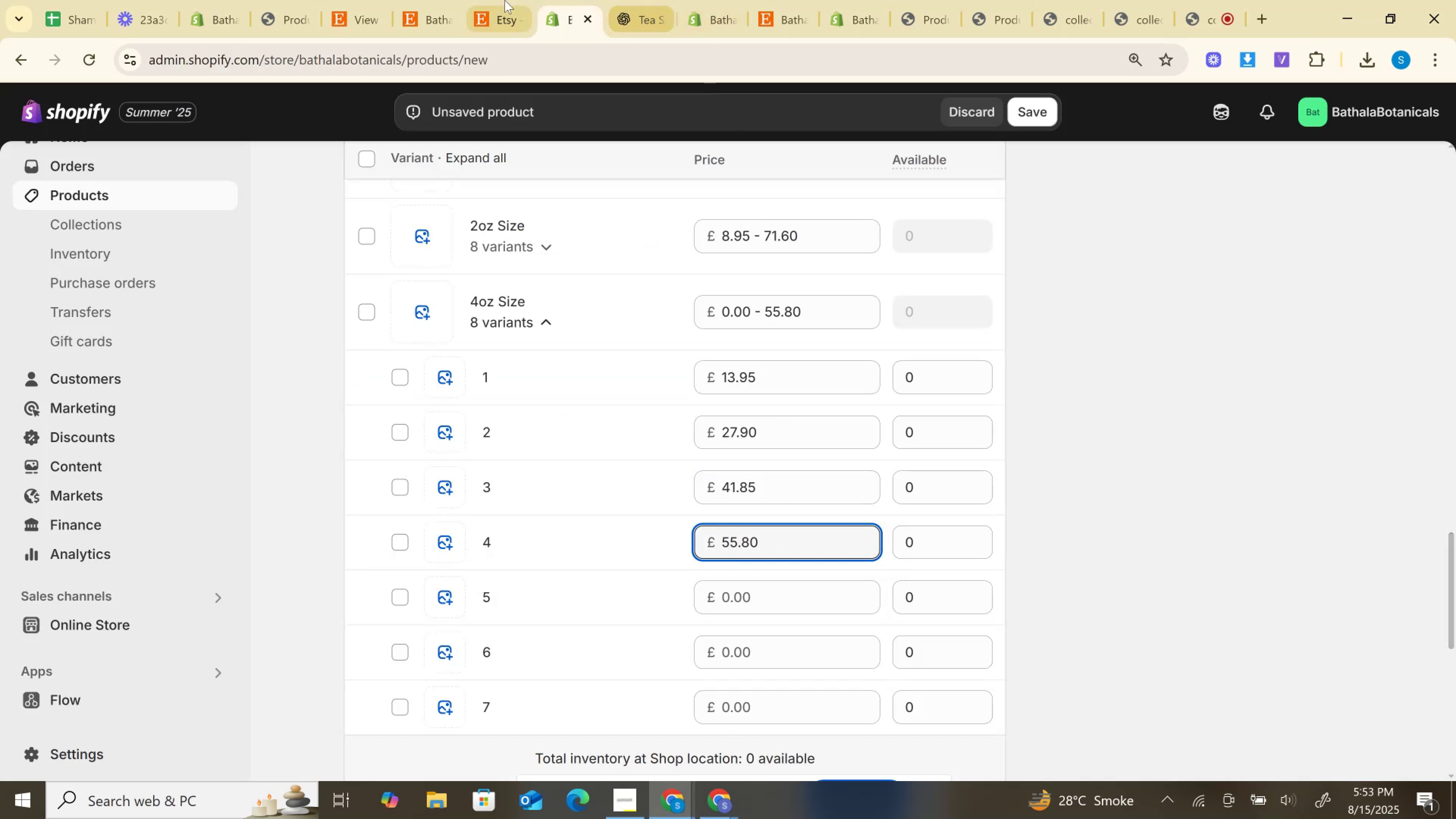 
left_click([369, 571])
 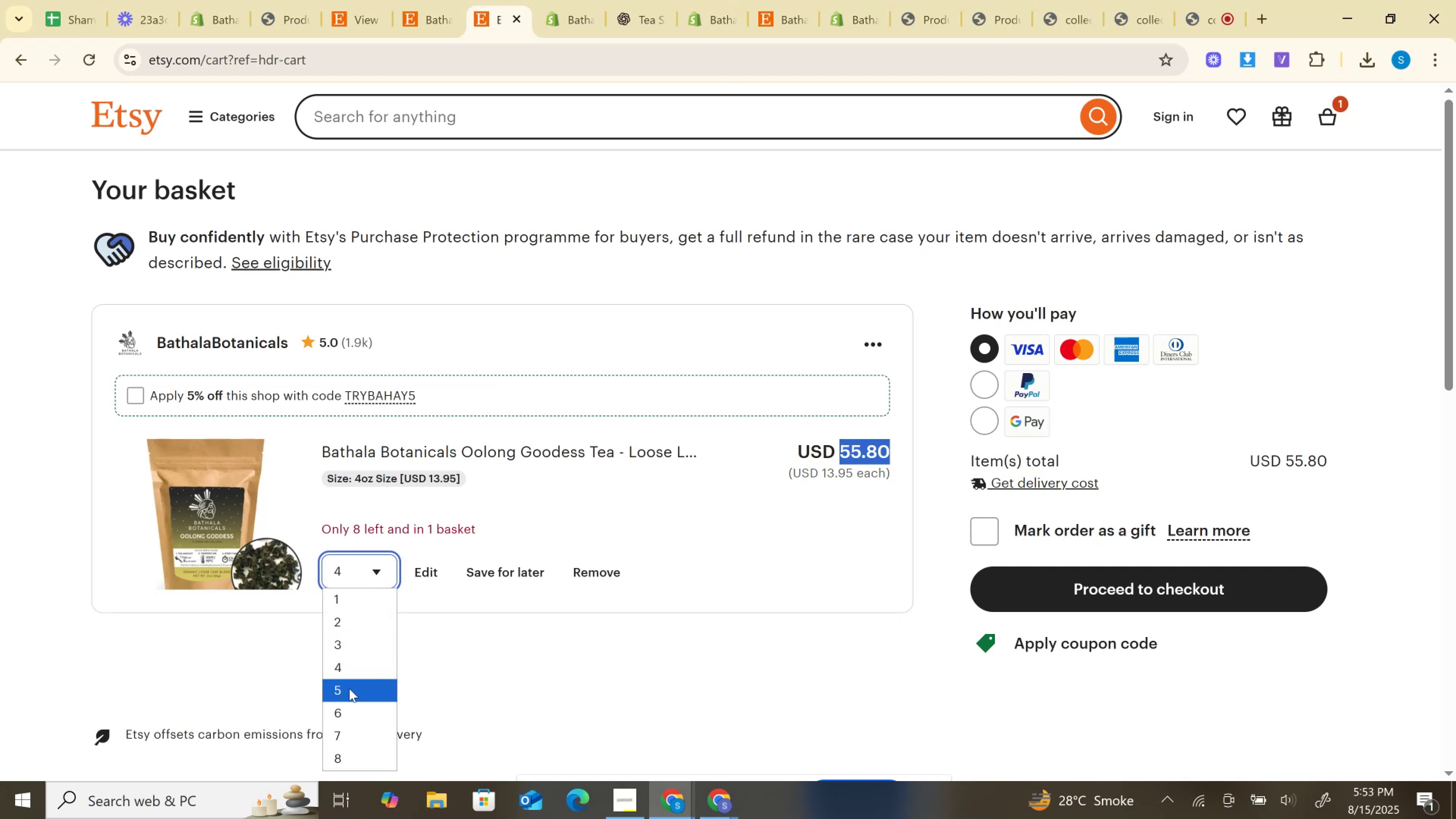 
left_click([349, 689])
 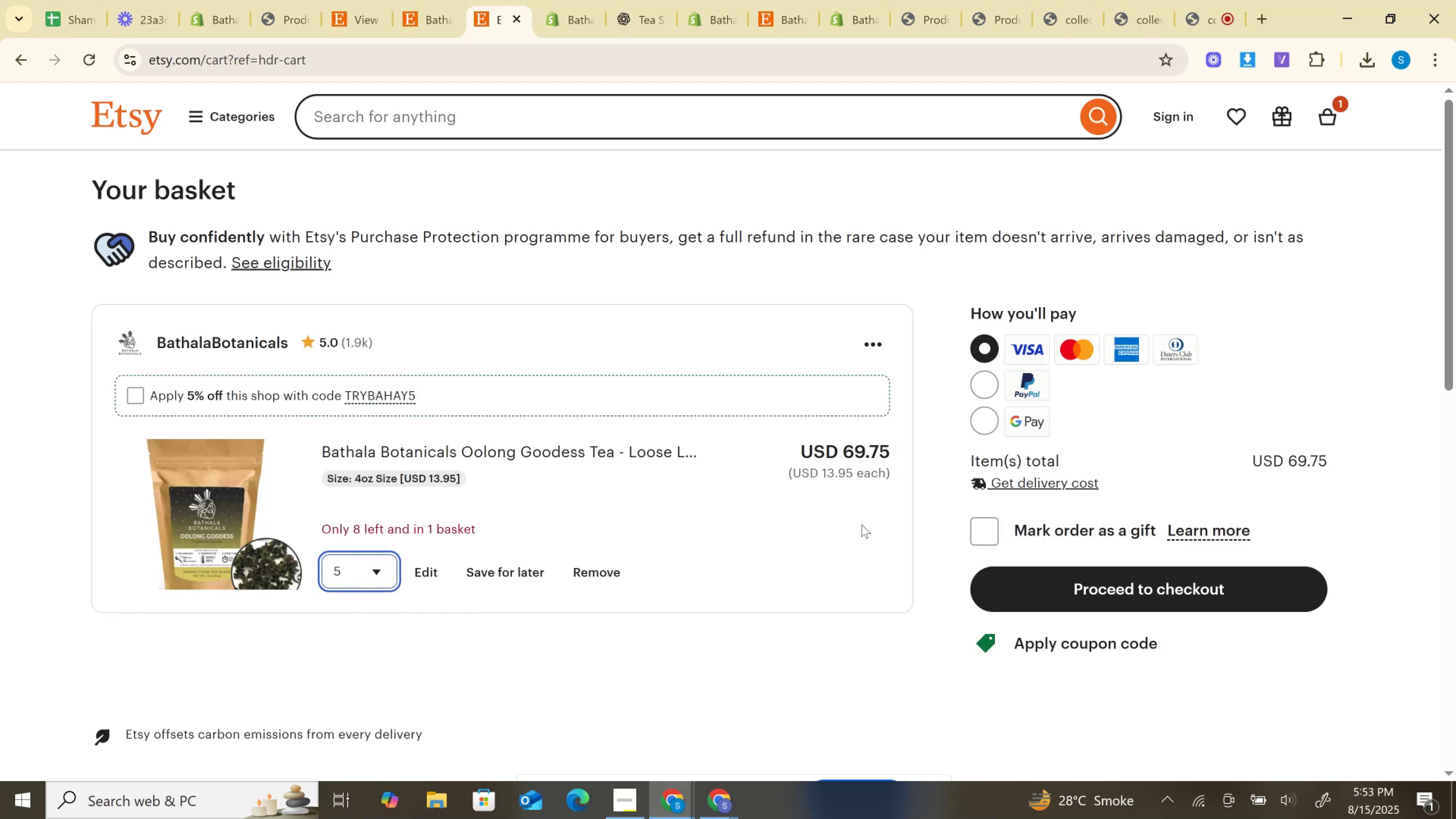 
left_click([879, 446])
 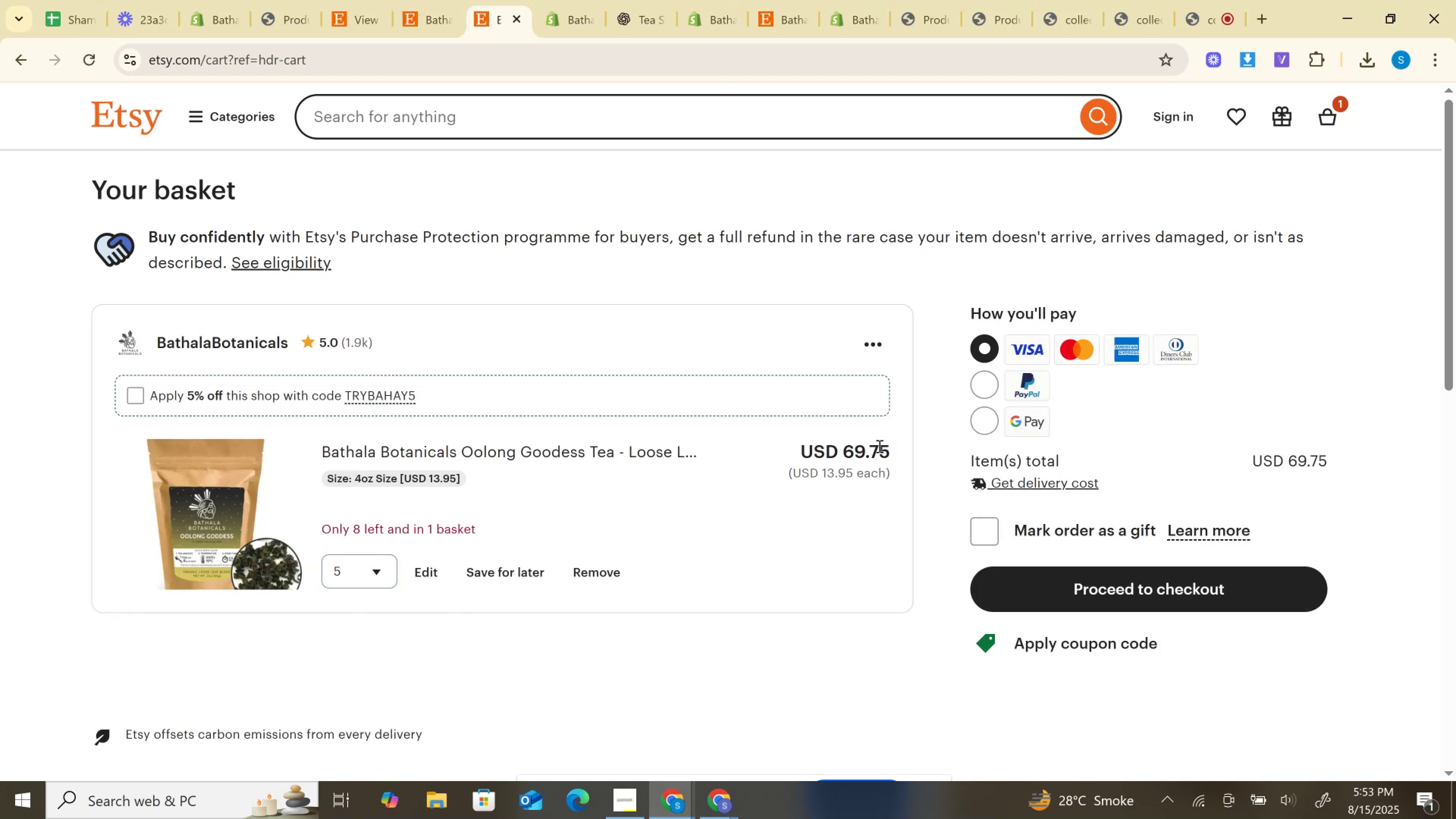 
double_click([879, 446])
 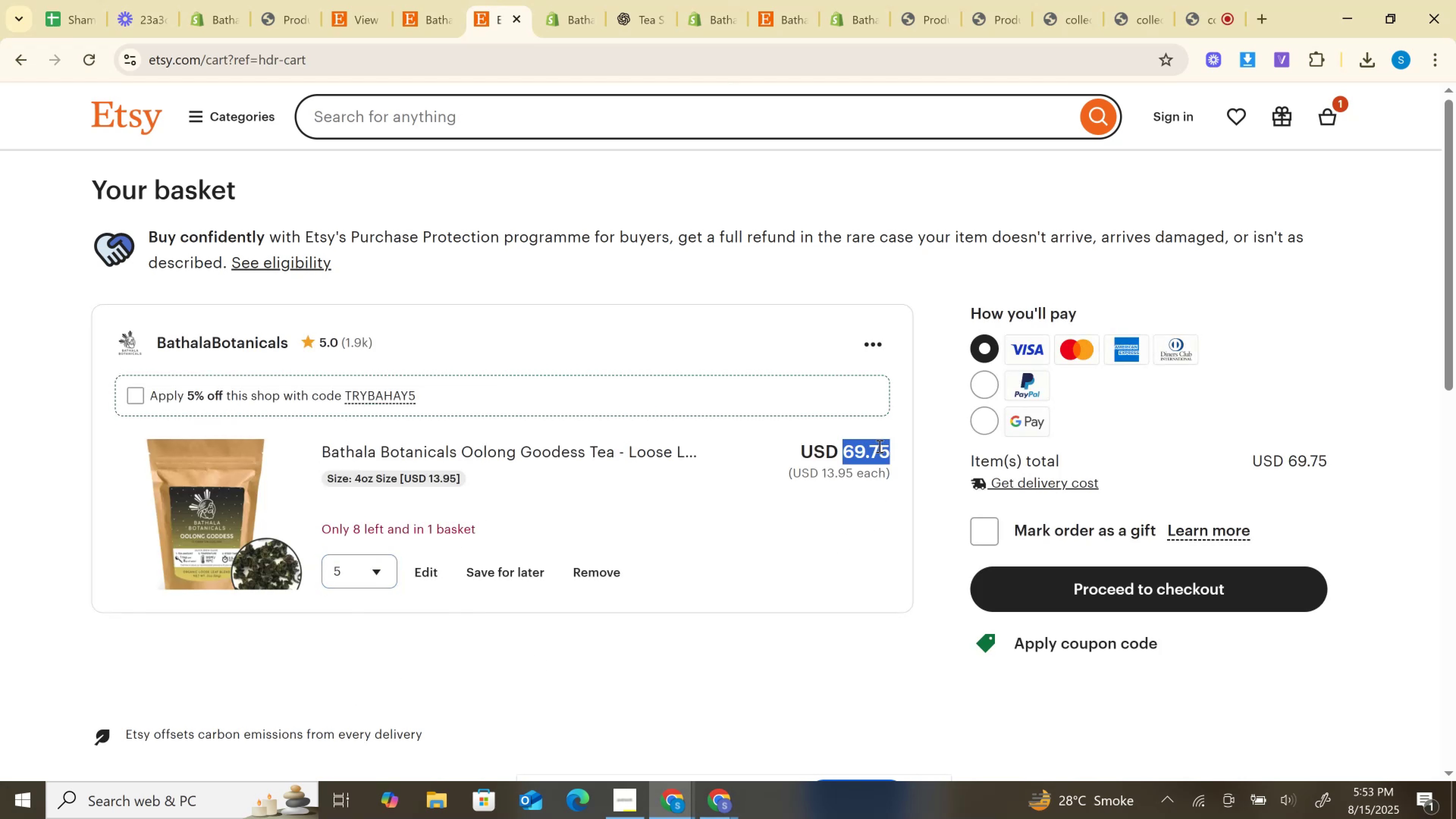 
key(Control+C)
 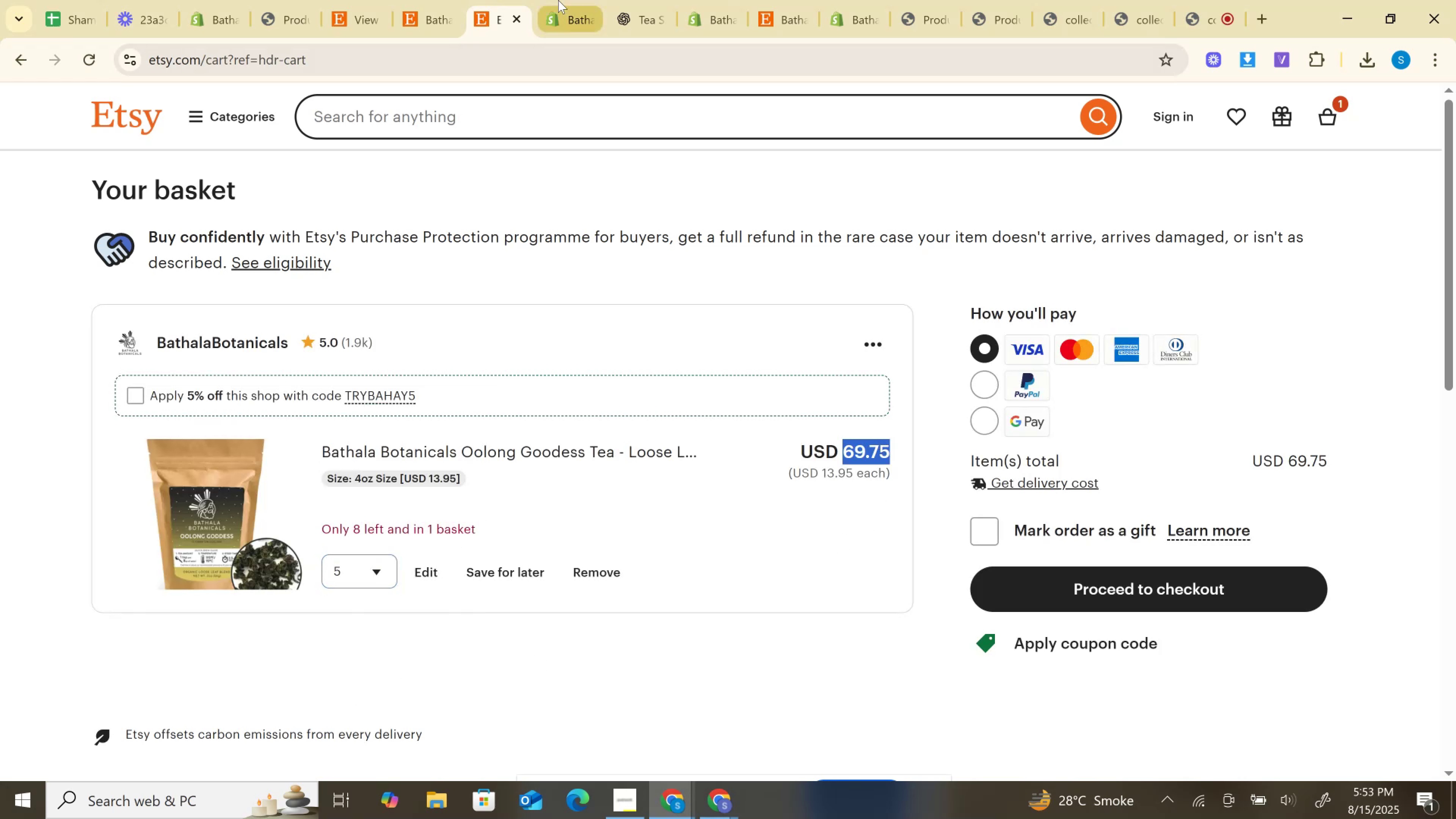 
left_click([558, 0])
 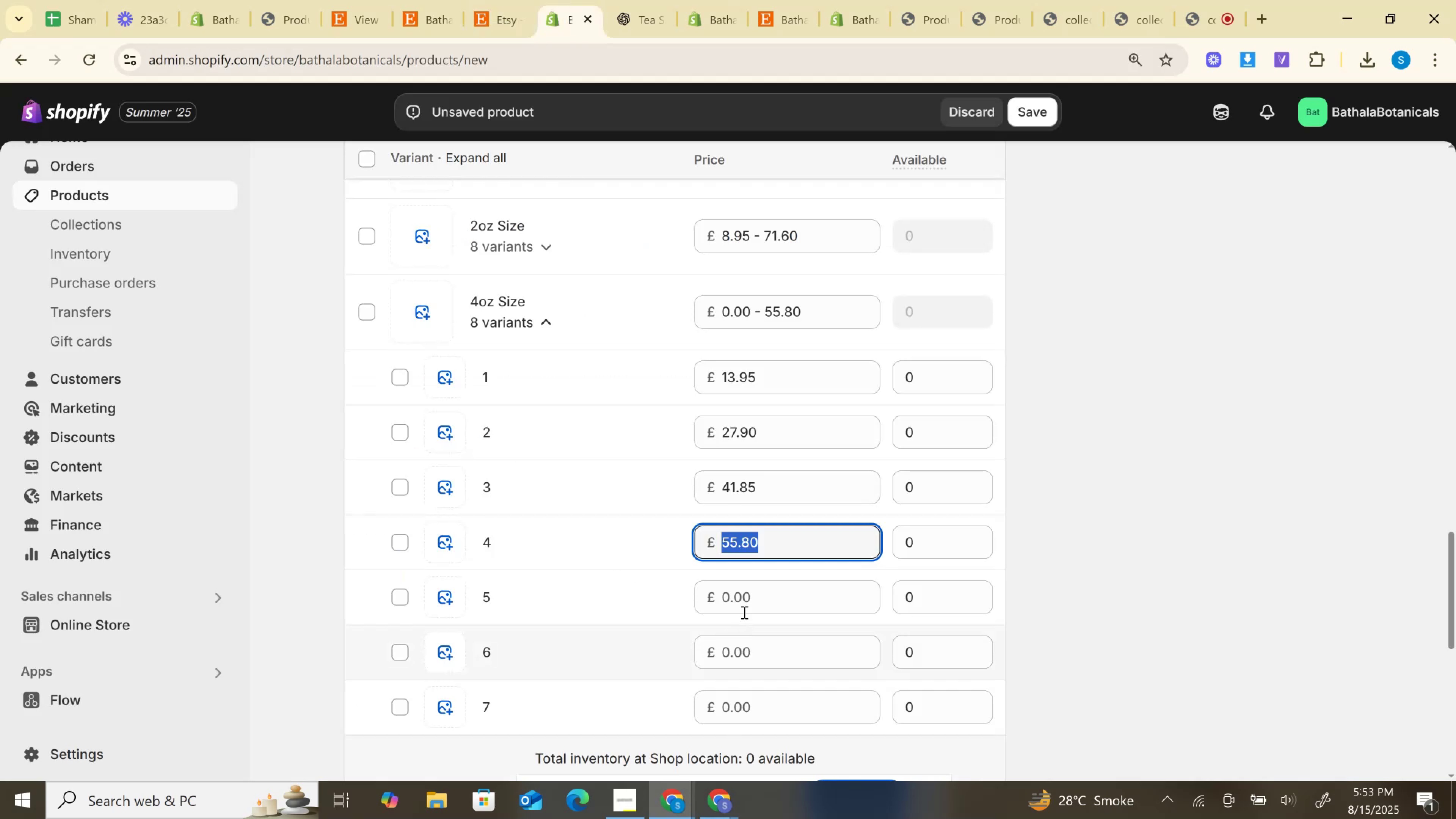 
left_click([743, 604])
 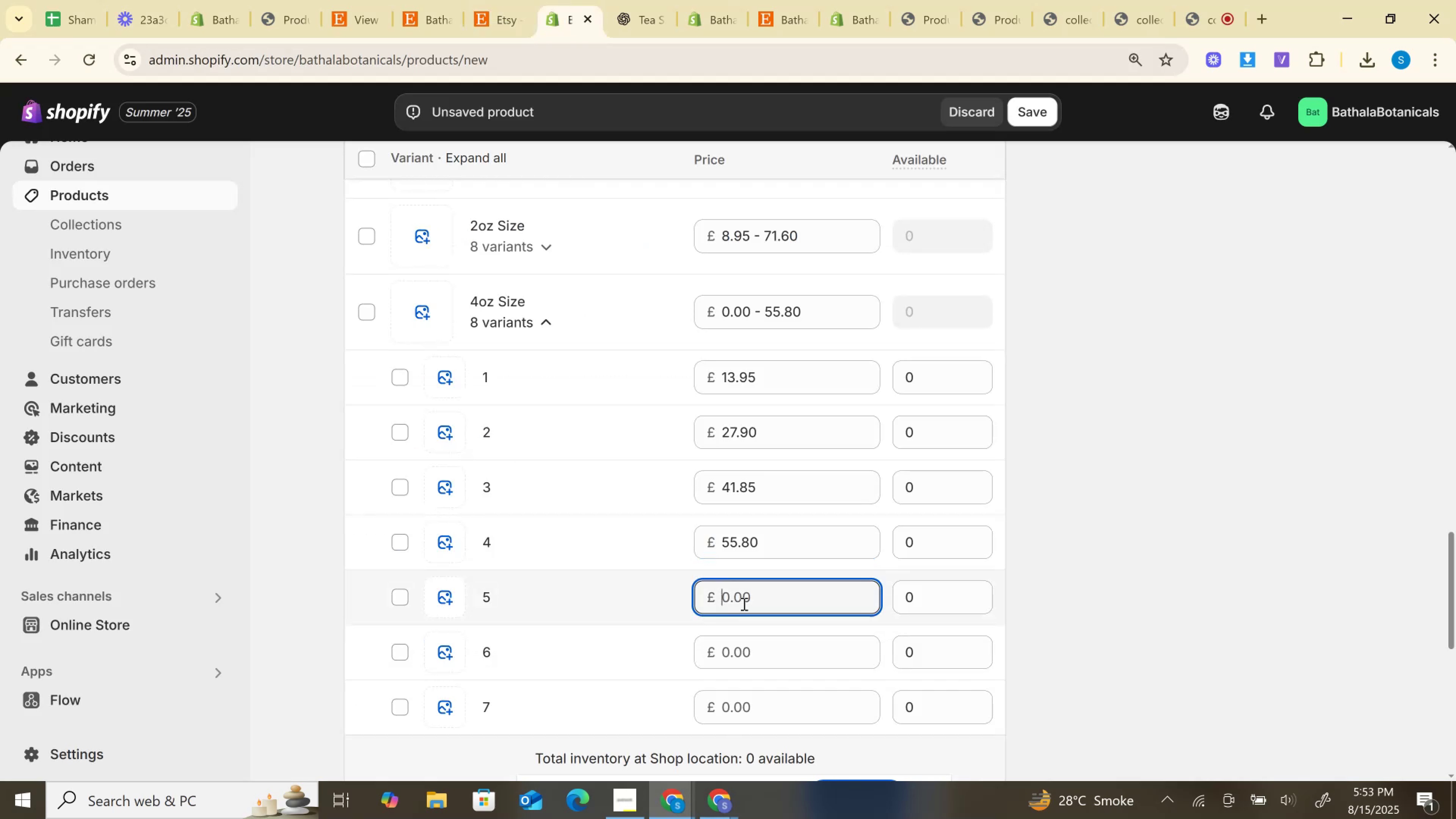 
key(Control+V)
 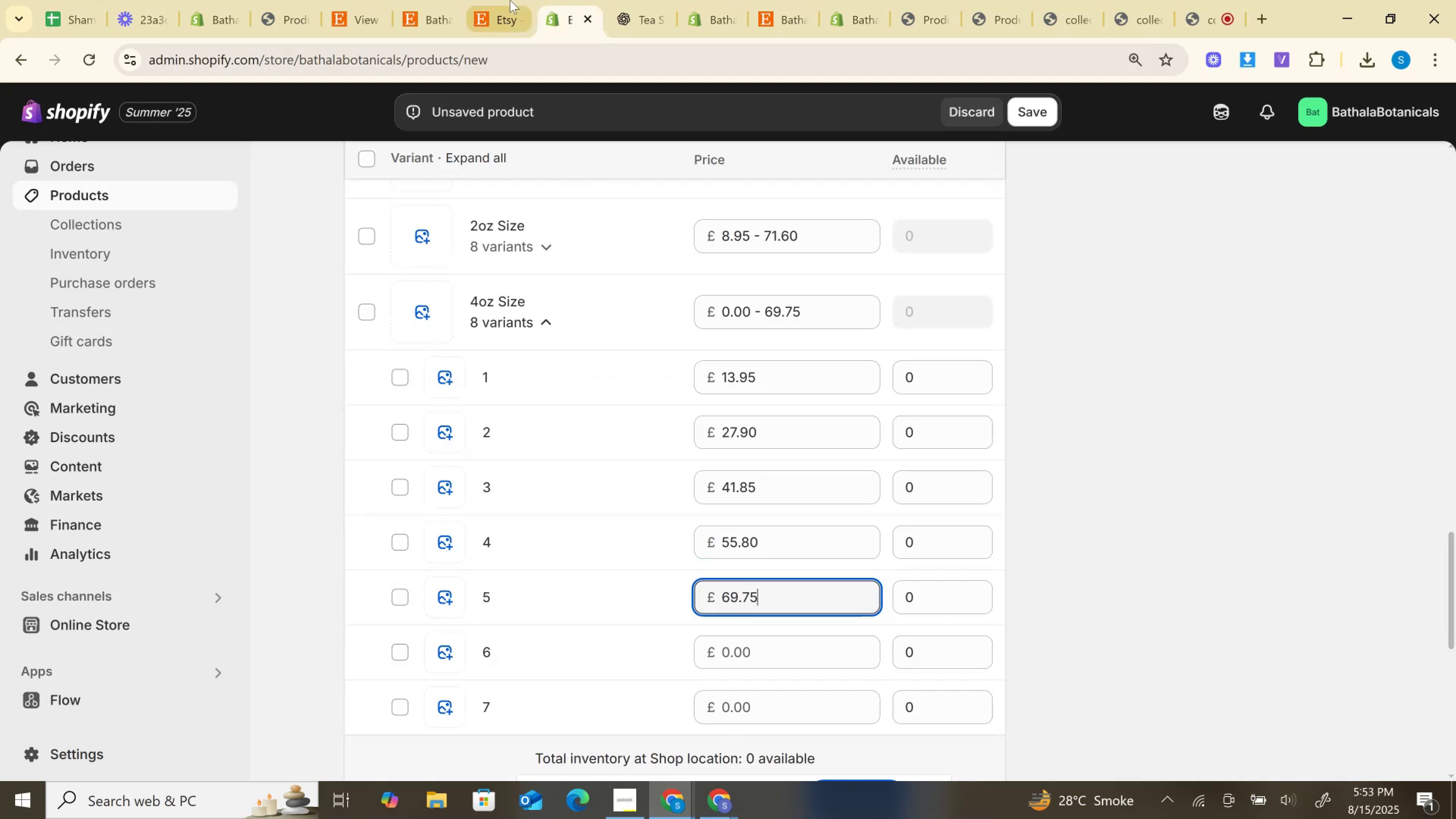 
left_click([505, 0])
 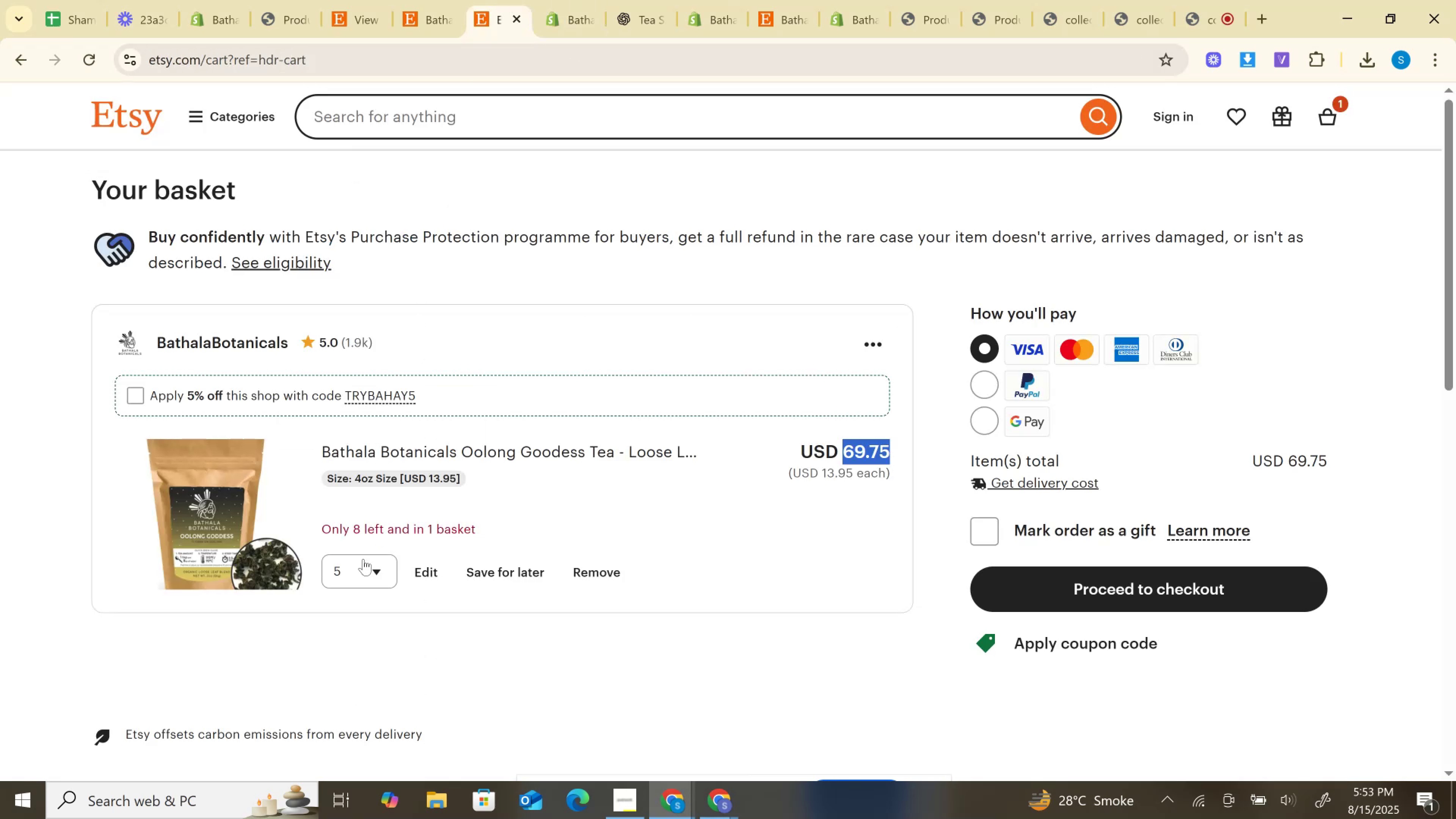 
left_click([358, 575])
 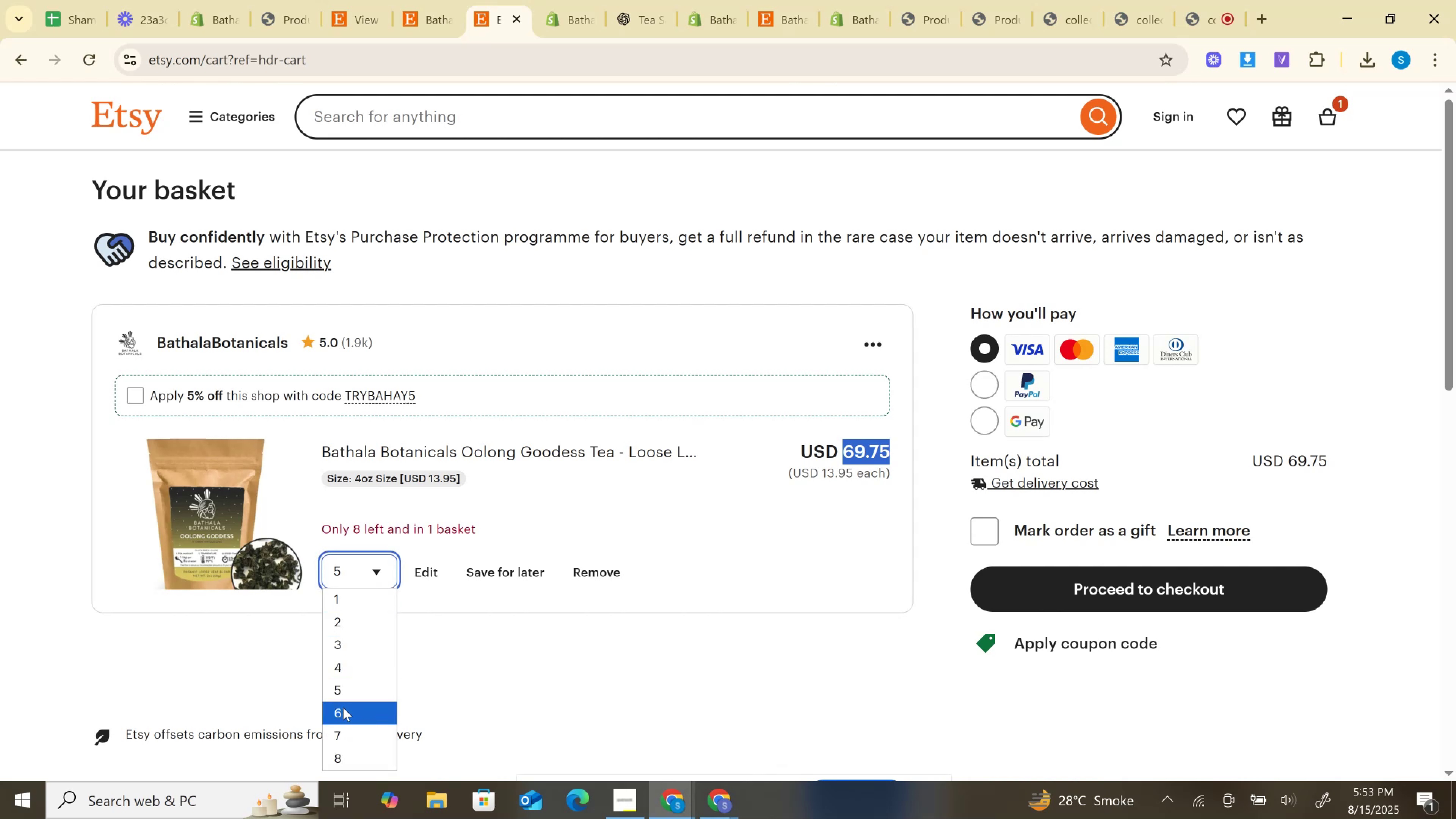 
left_click([343, 711])
 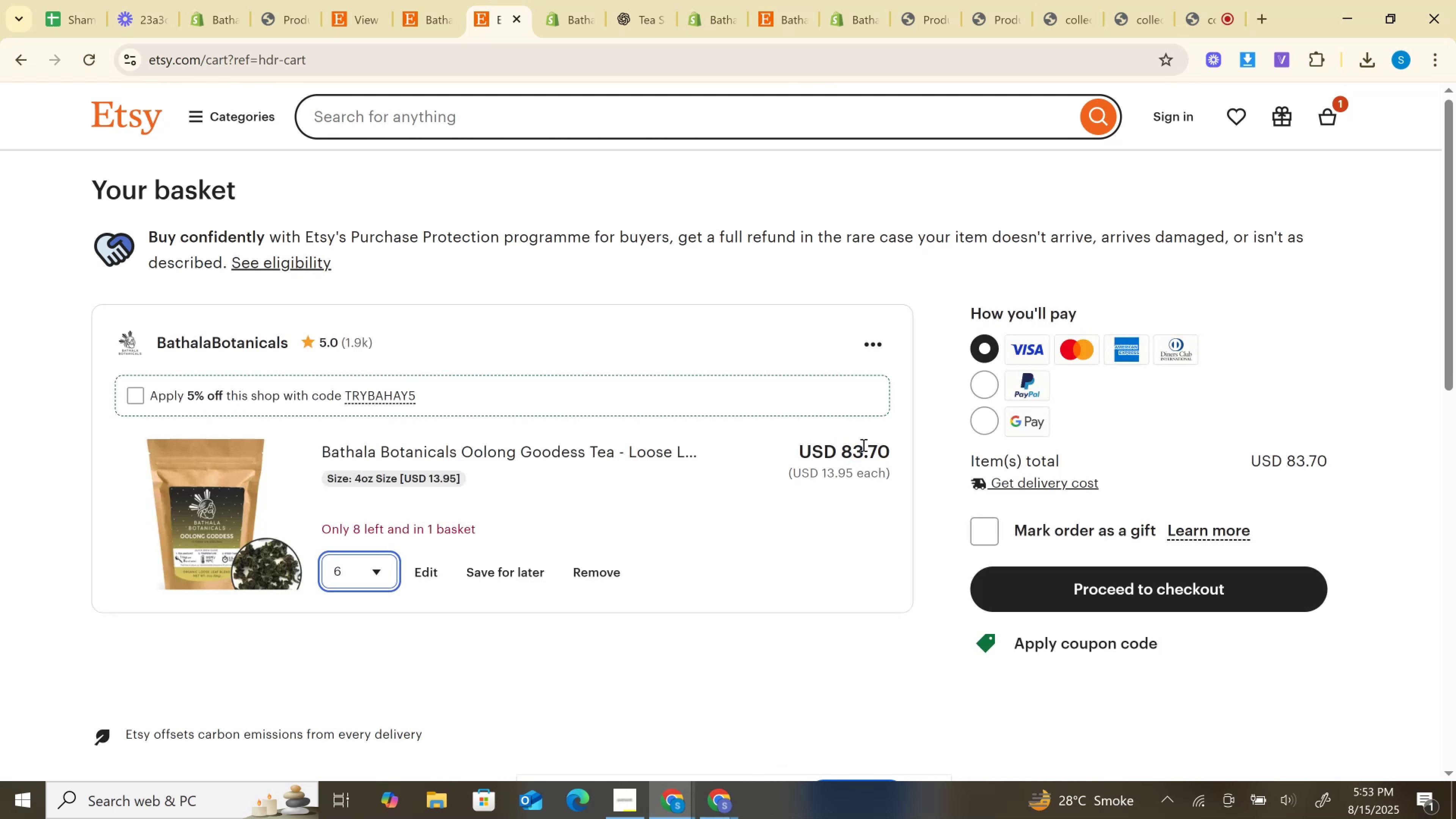 
left_click([862, 449])
 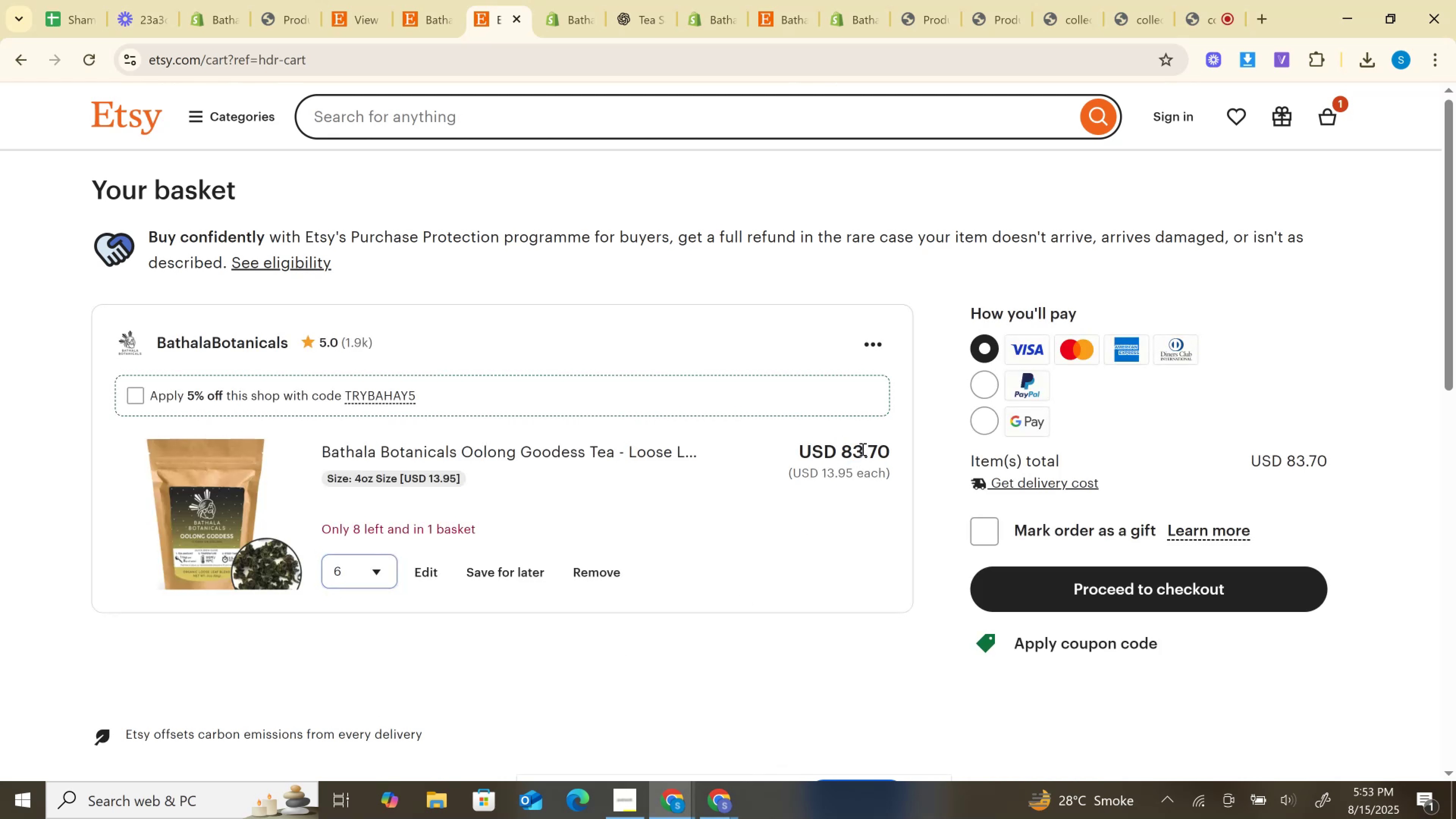 
double_click([862, 449])
 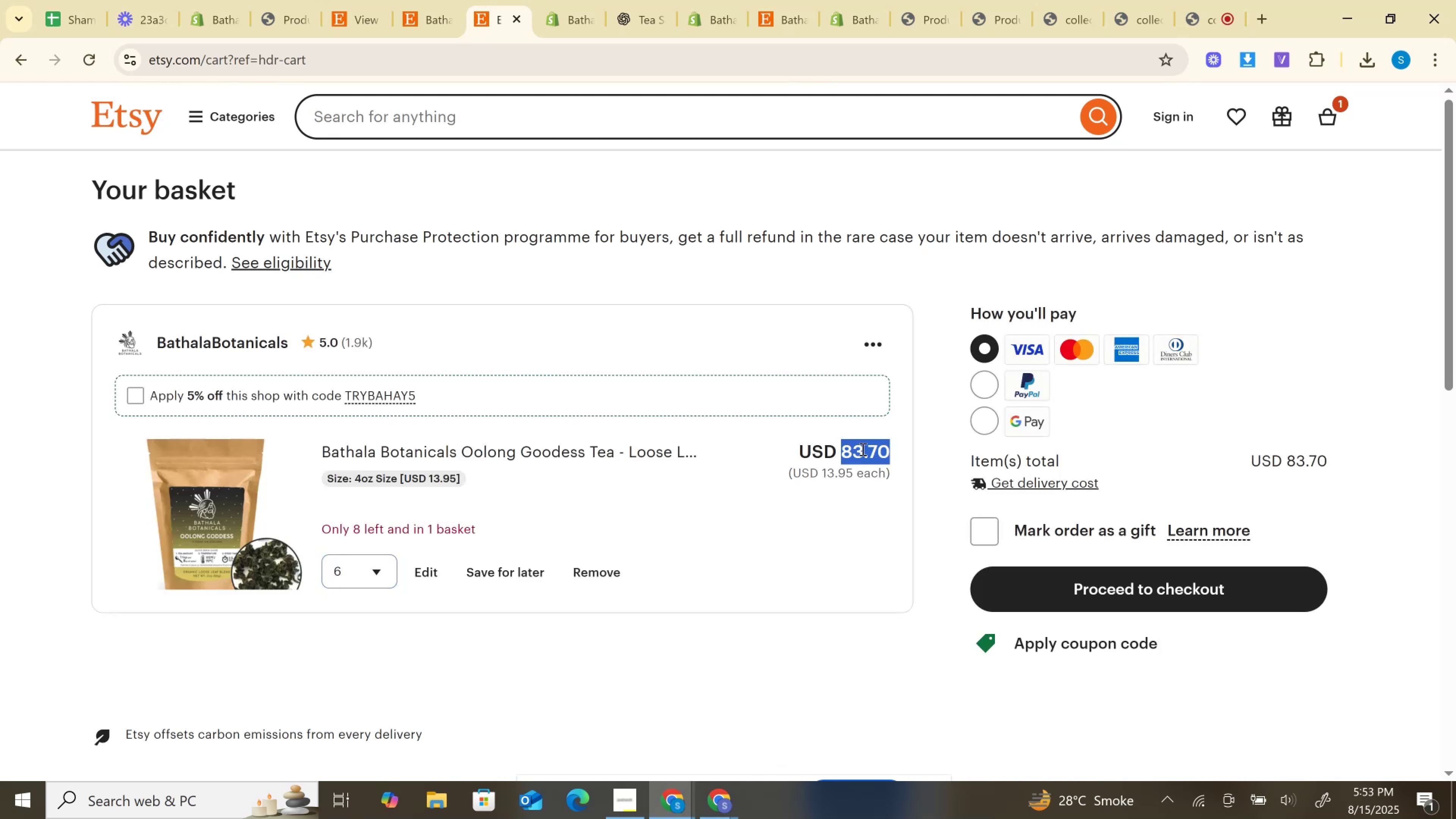 
key(Control+C)
 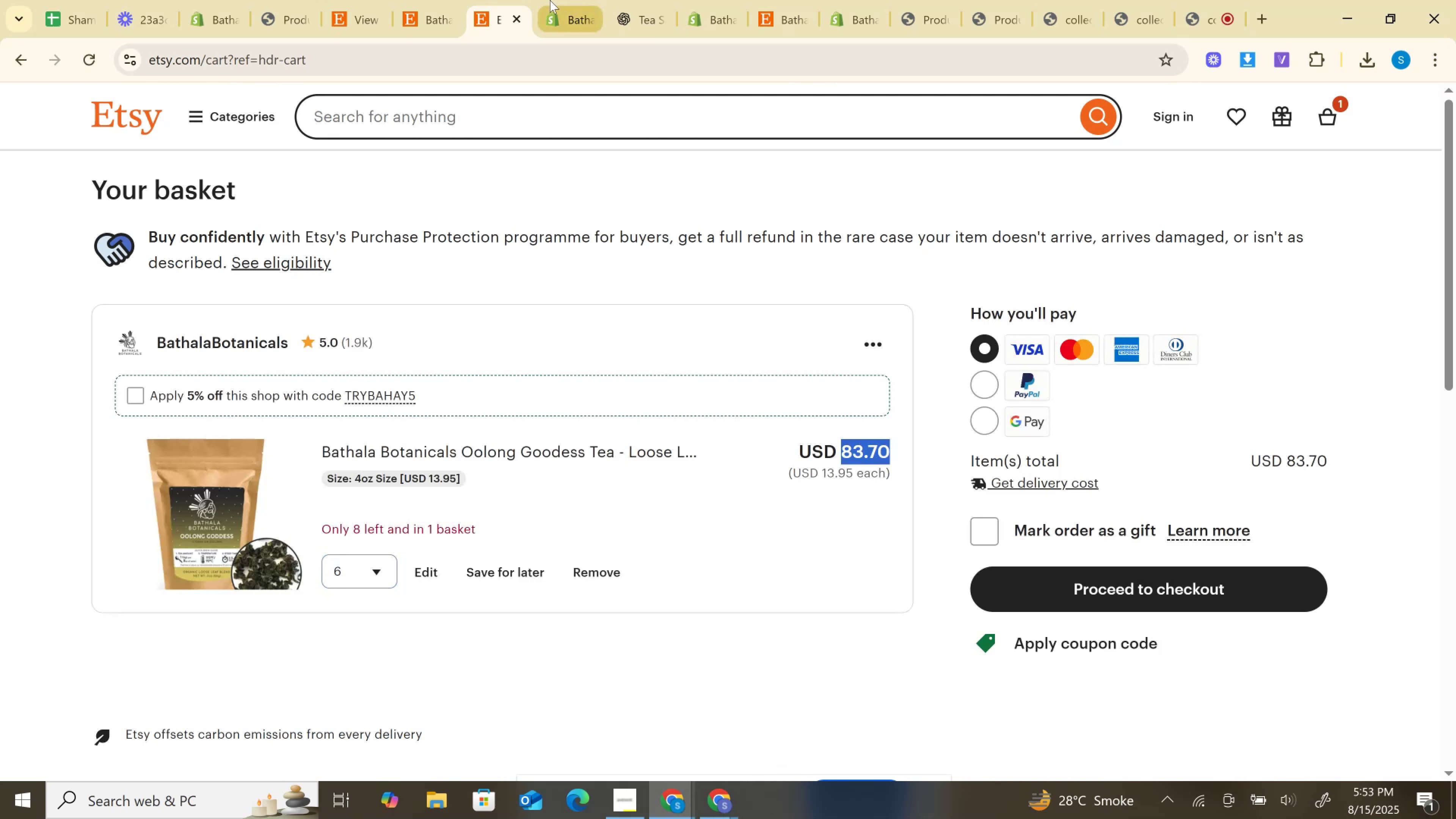 
left_click([550, 0])
 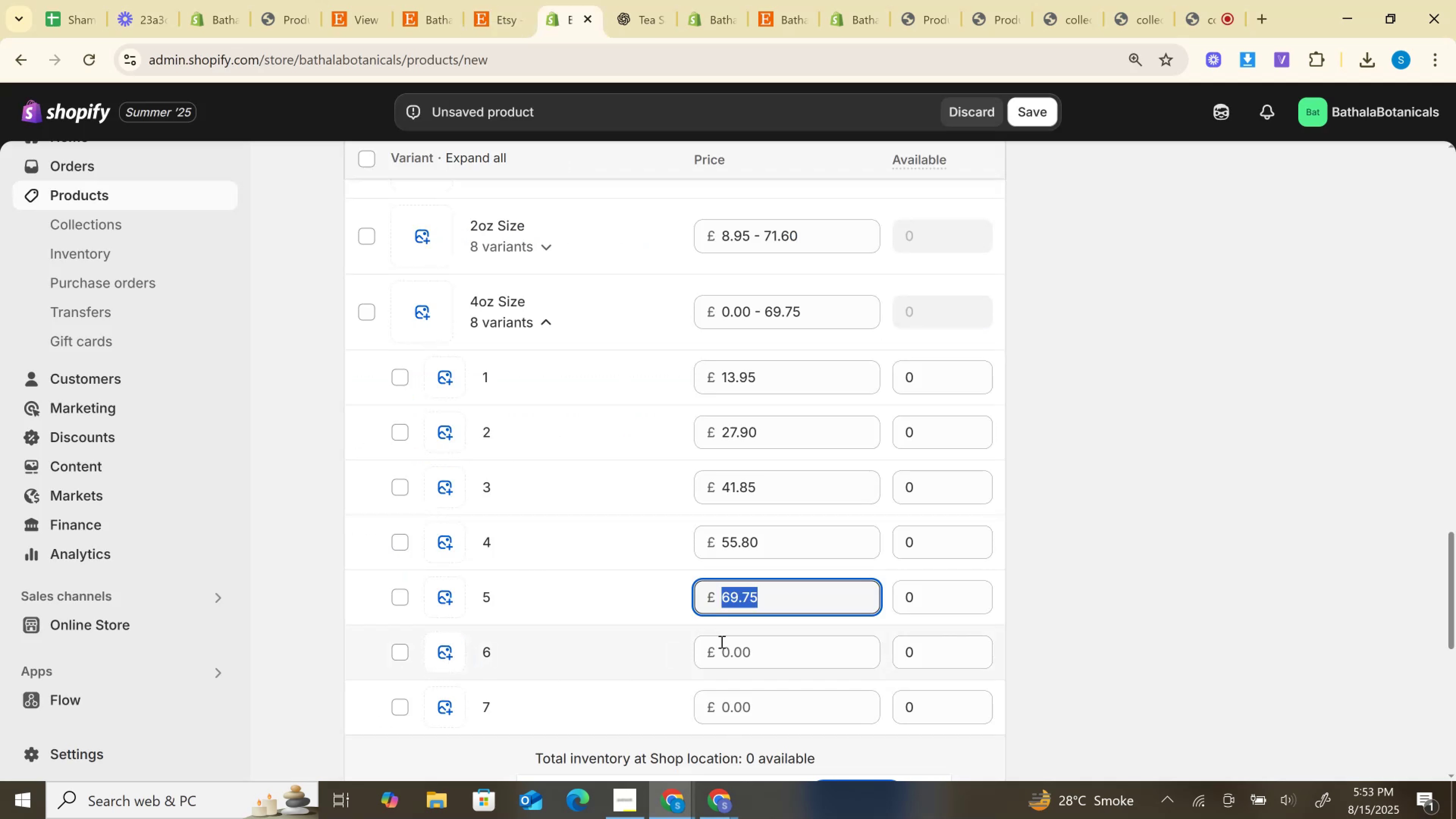 
left_click([748, 650])
 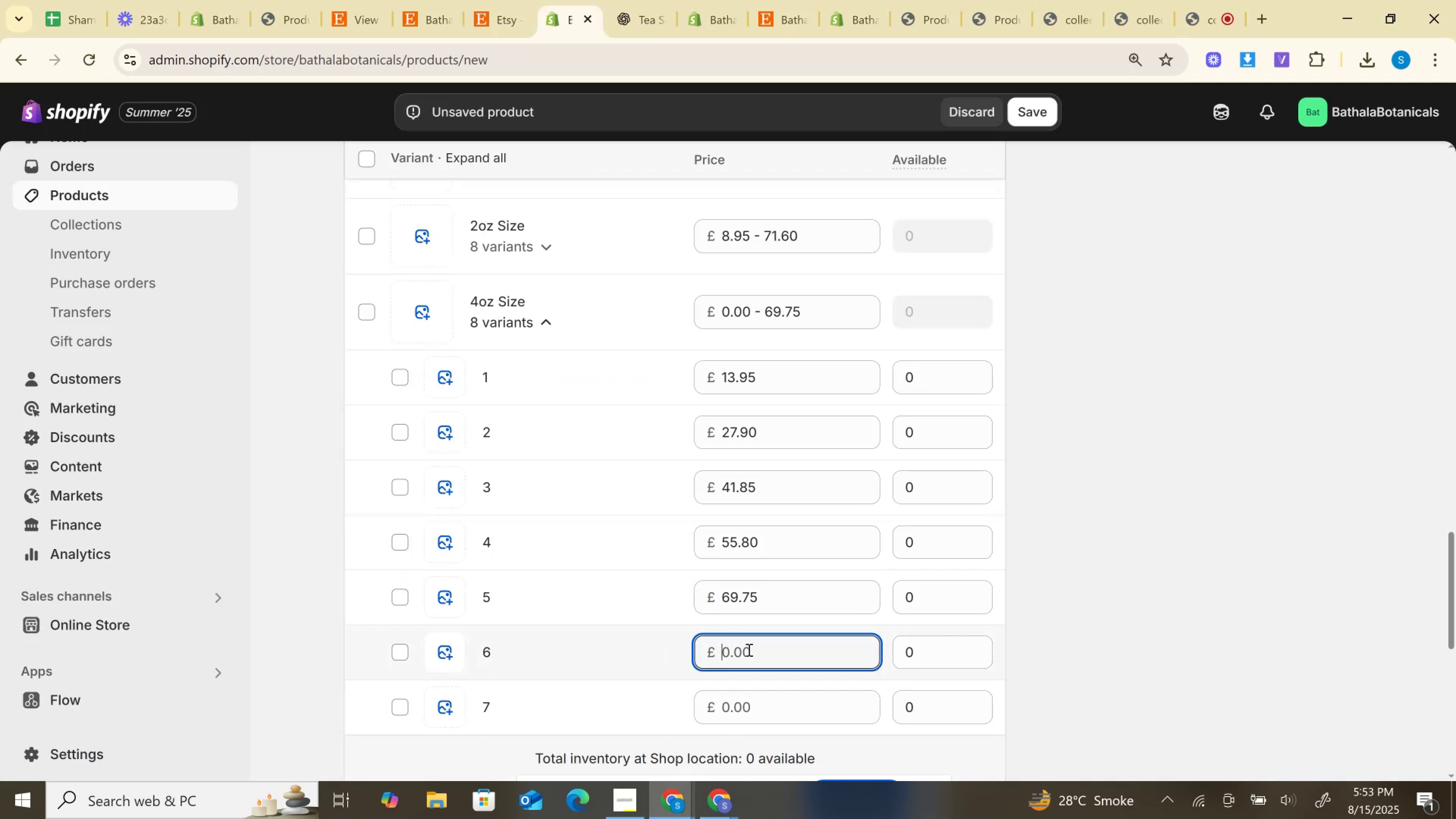 
key(Control+V)
 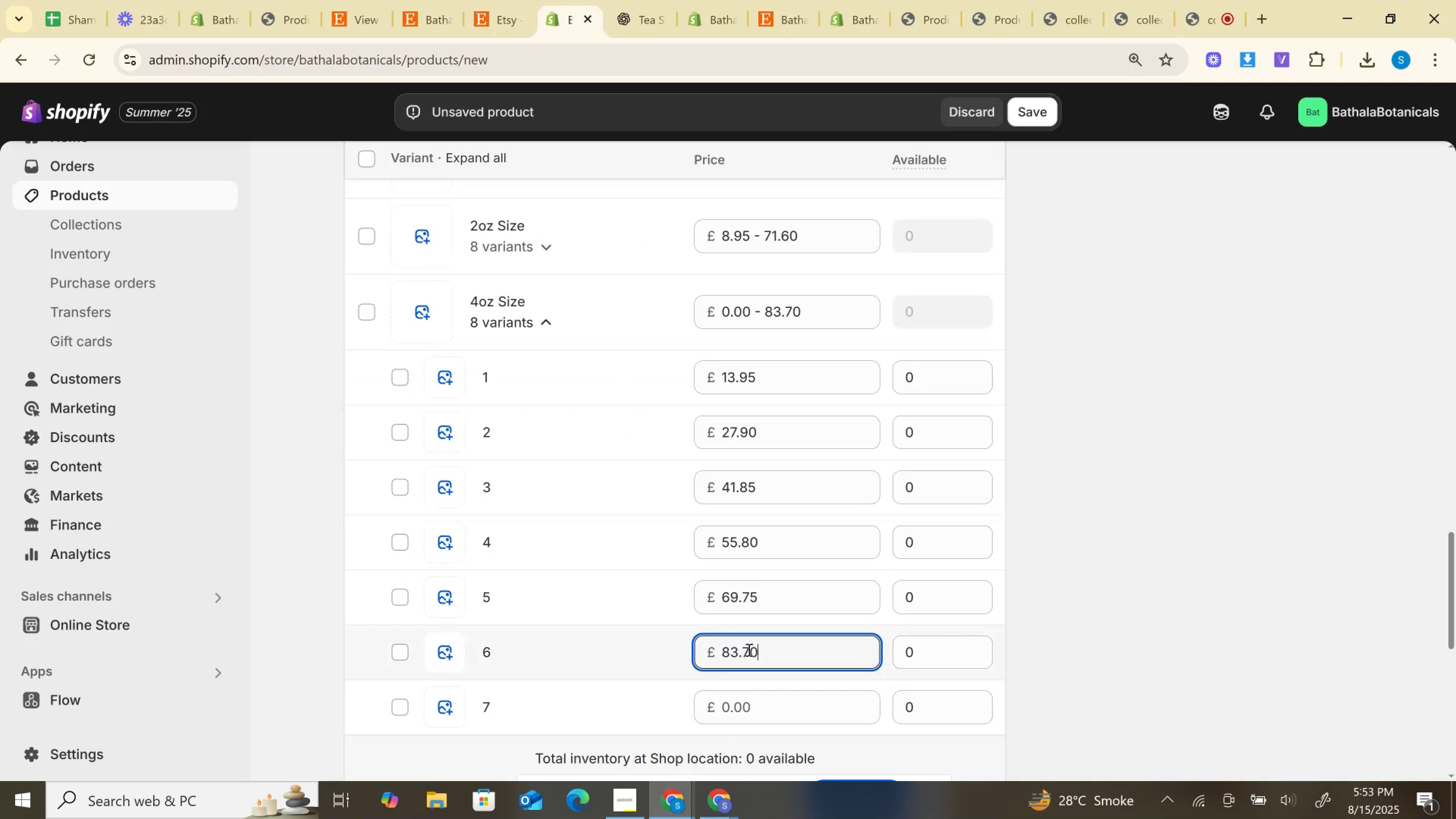 
wait(8.05)
 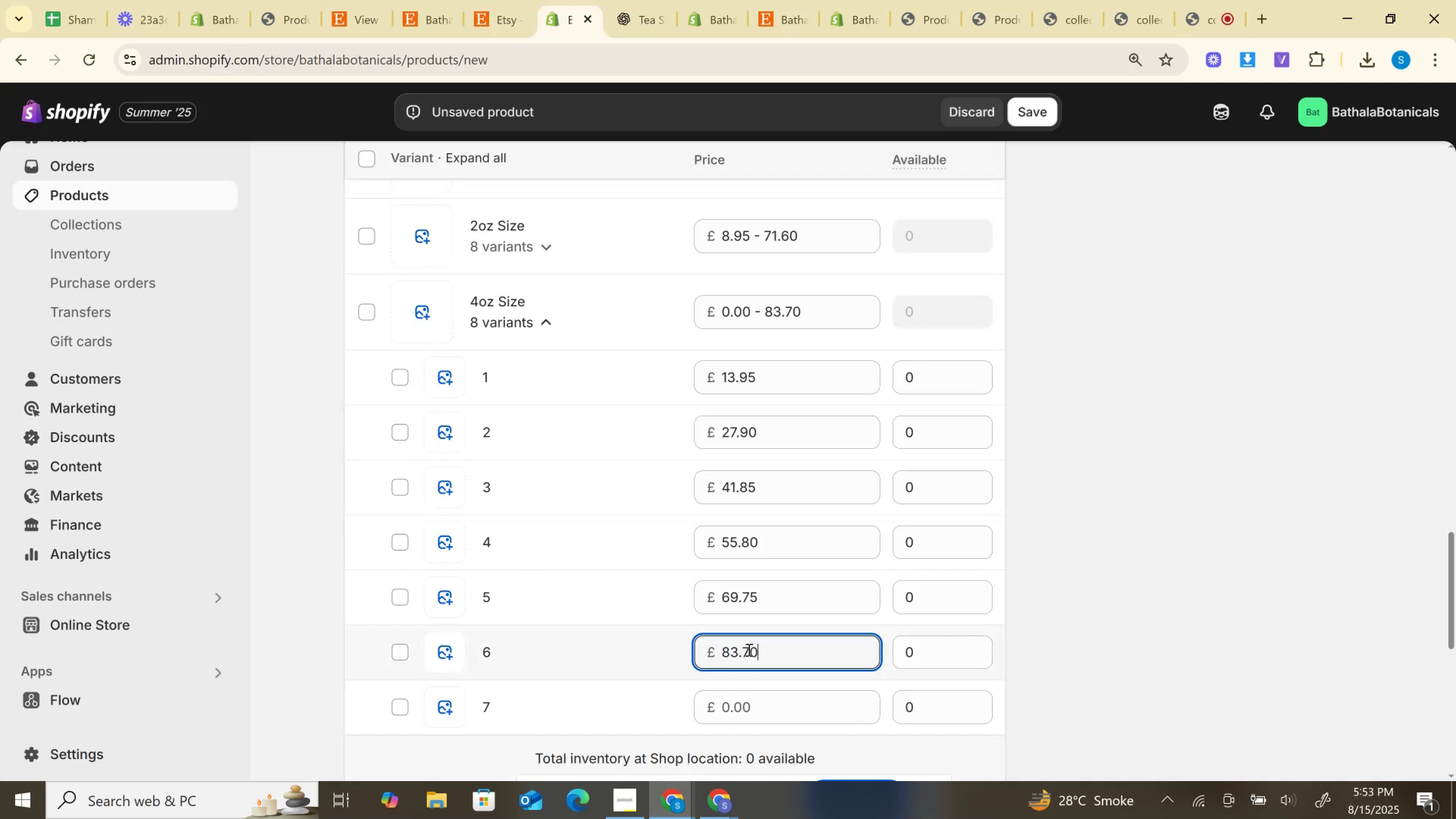 
left_click([500, 0])
 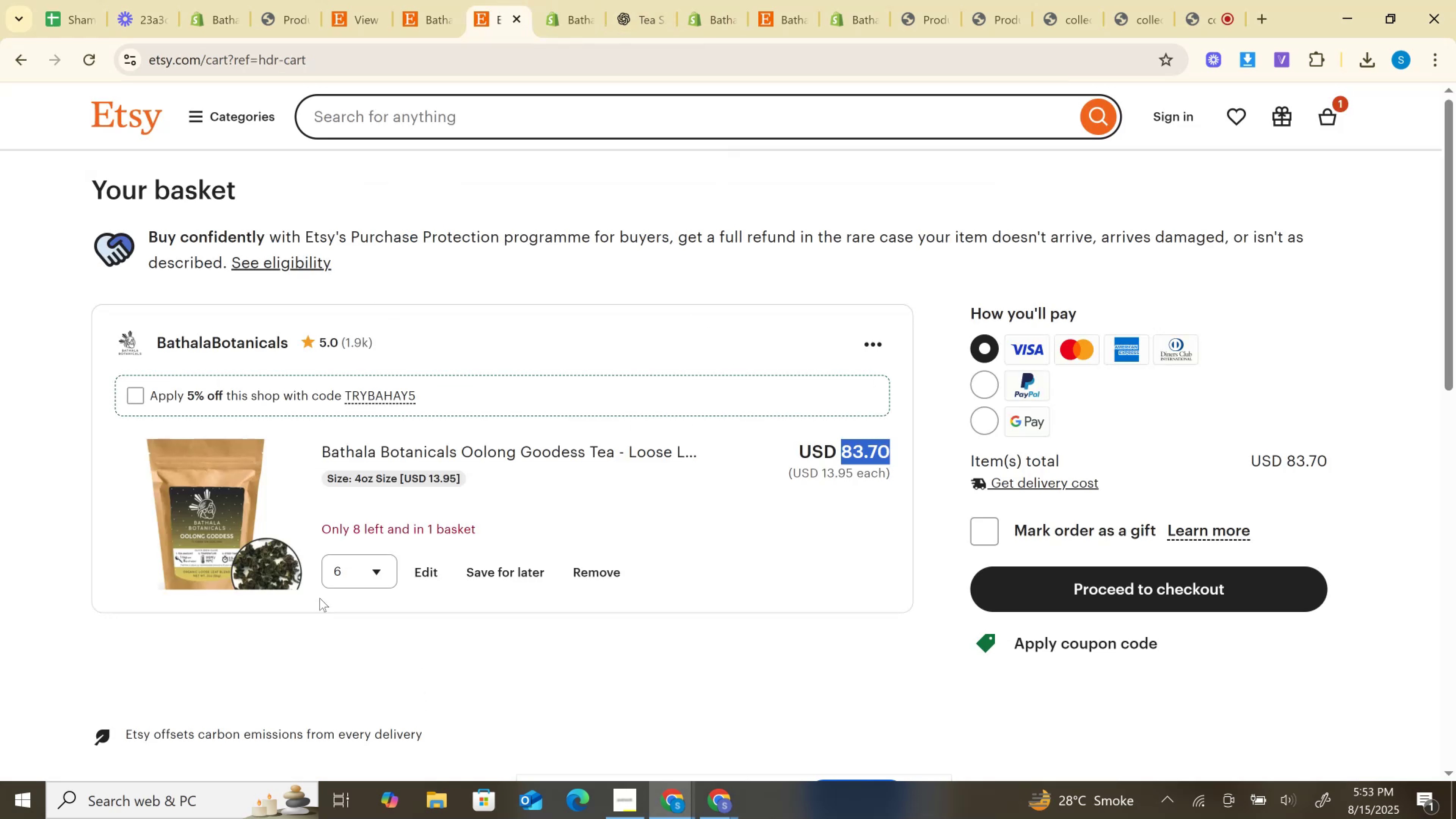 
left_click([363, 568])
 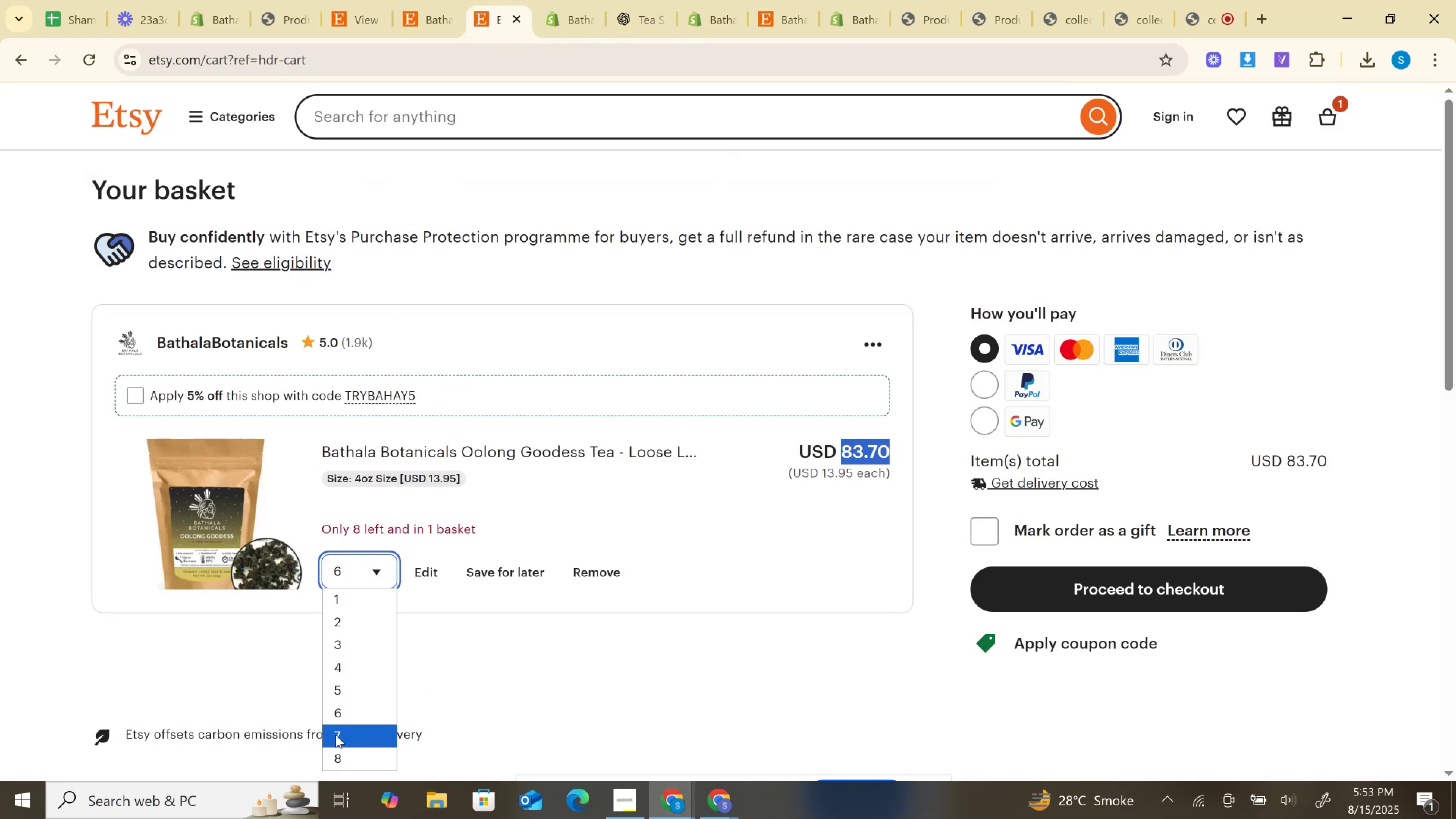 
left_click([336, 733])
 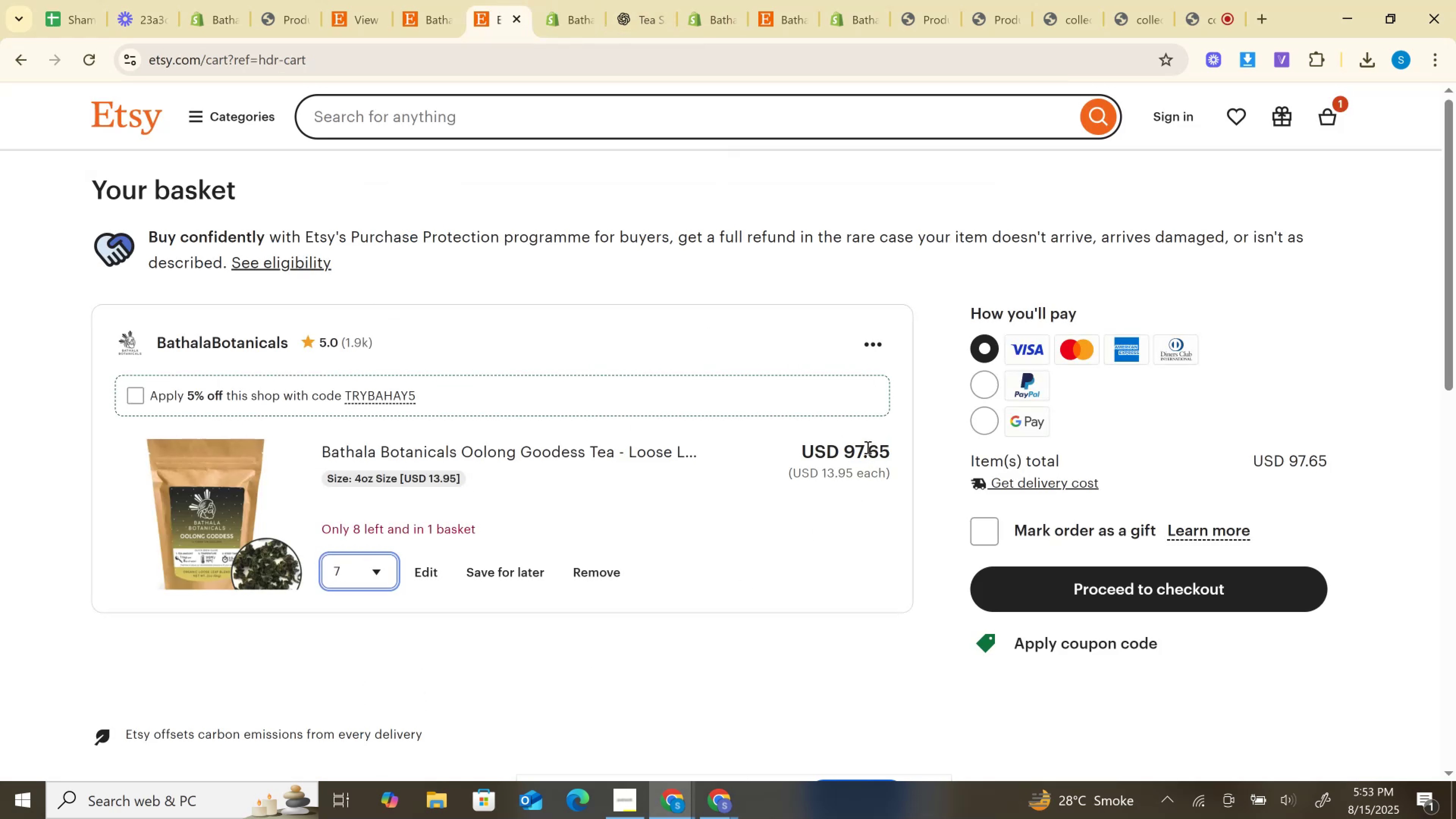 
left_click([867, 447])
 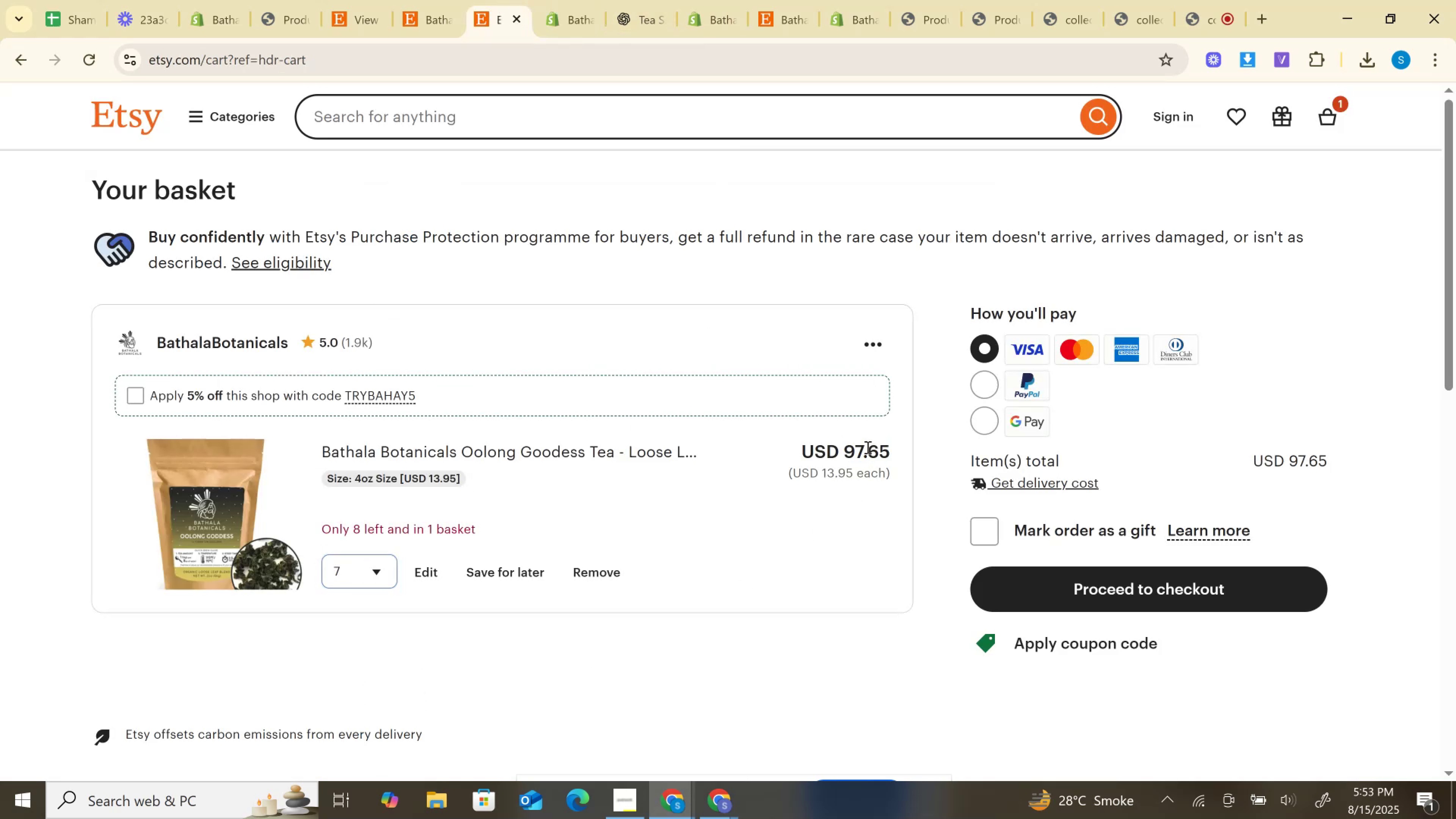 
double_click([867, 447])
 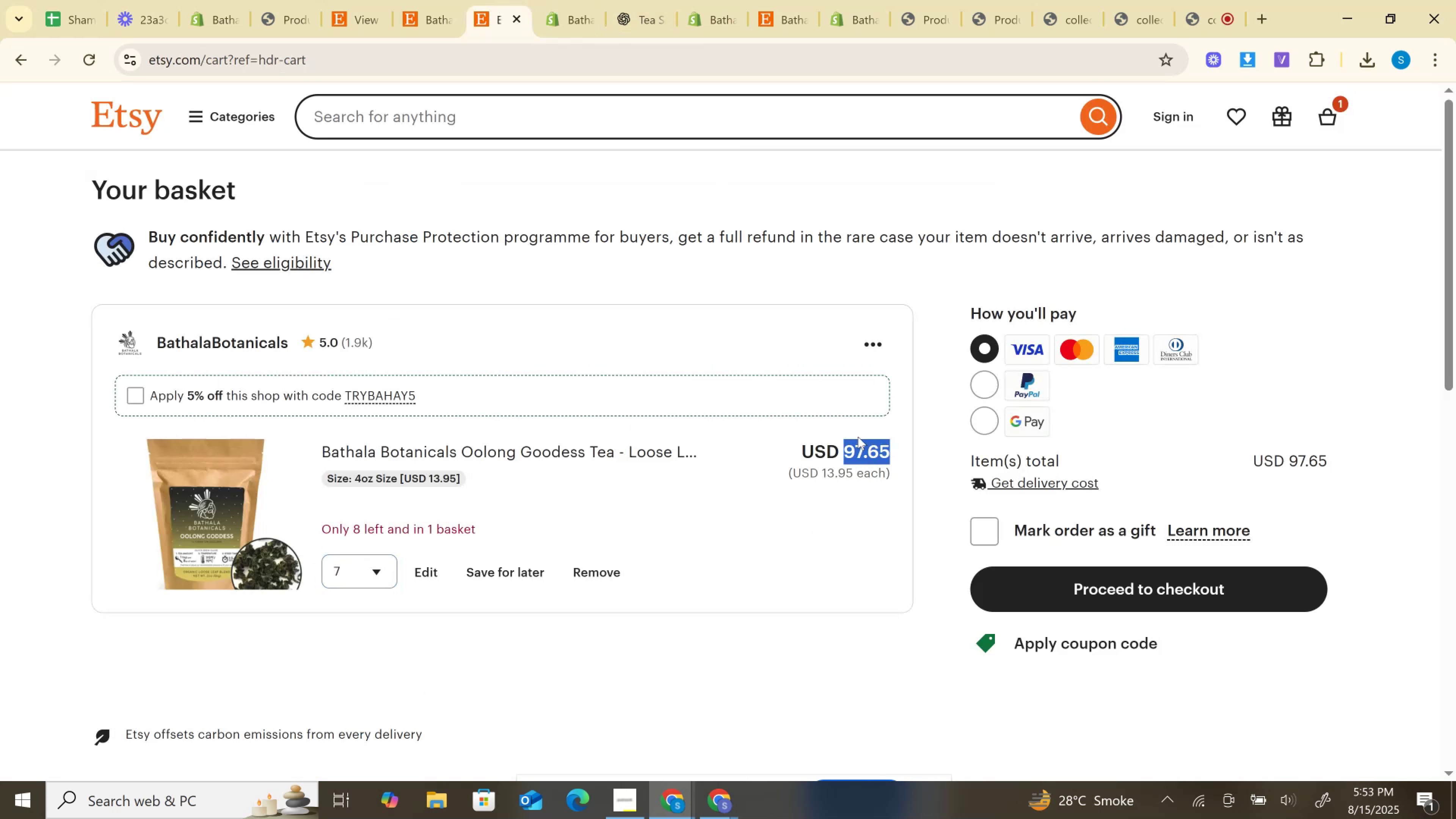 
key(Control+C)
 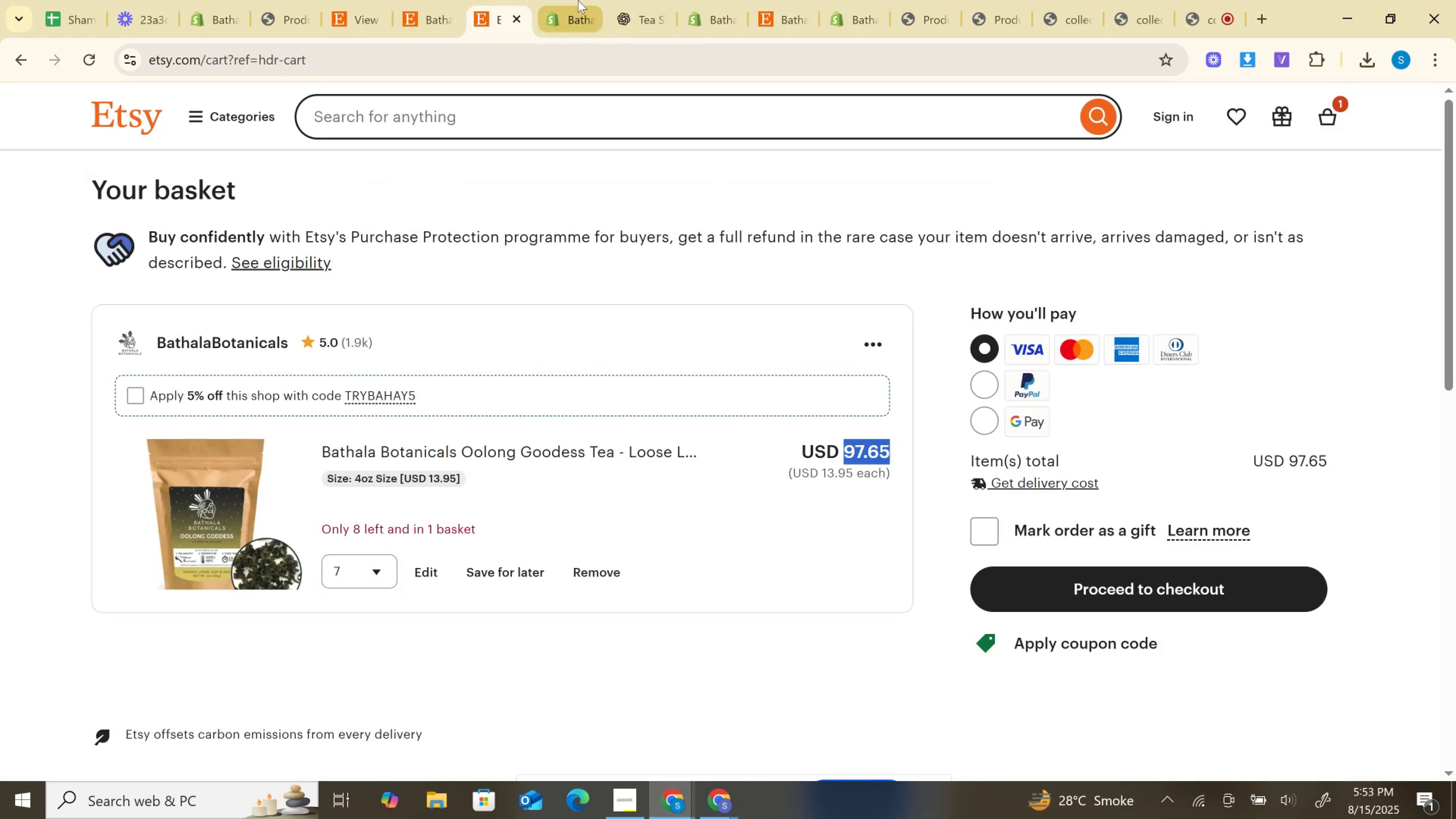 
left_click([578, 0])
 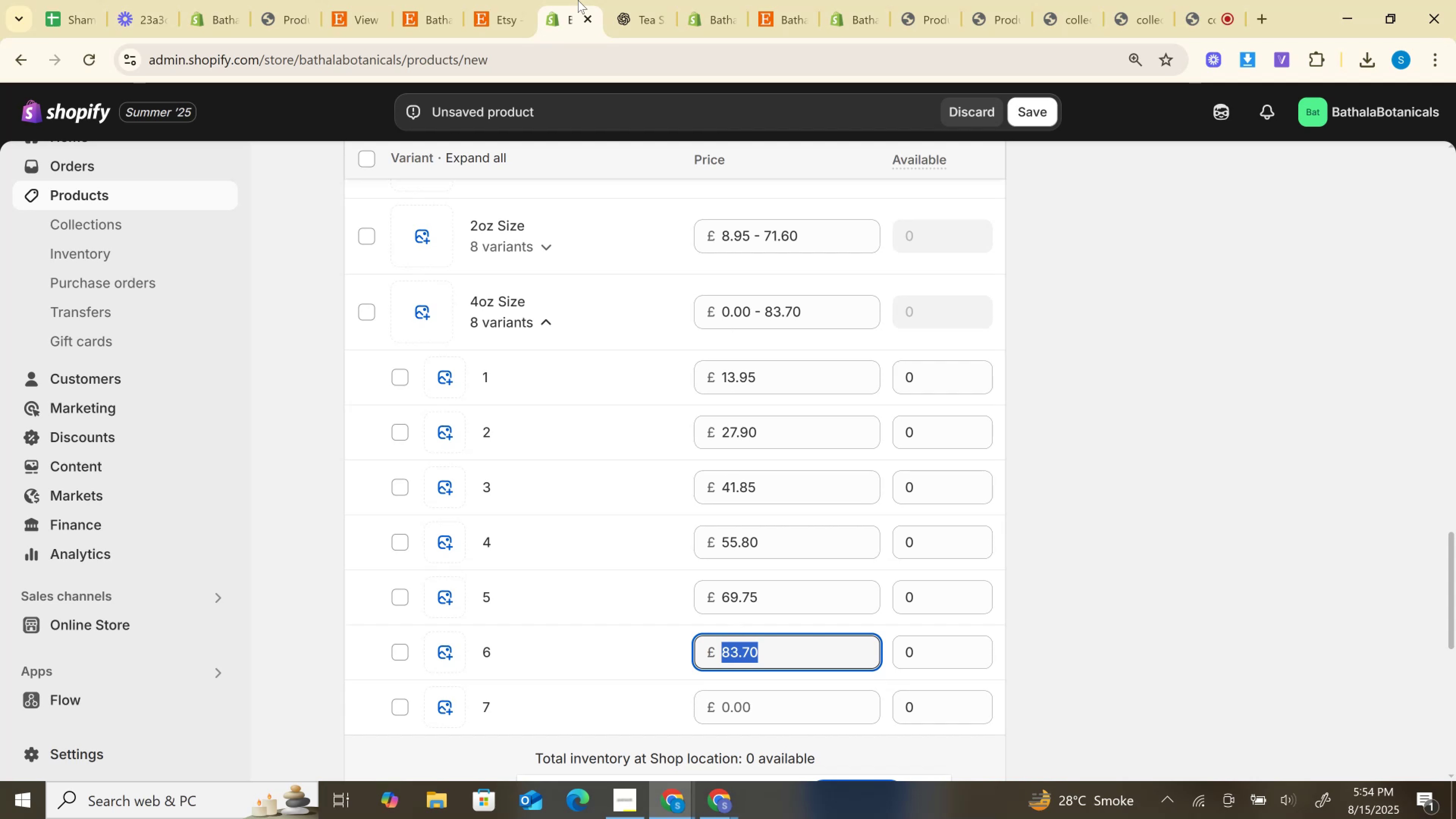 
scroll: coordinate [671, 460], scroll_direction: down, amount: 3.0
 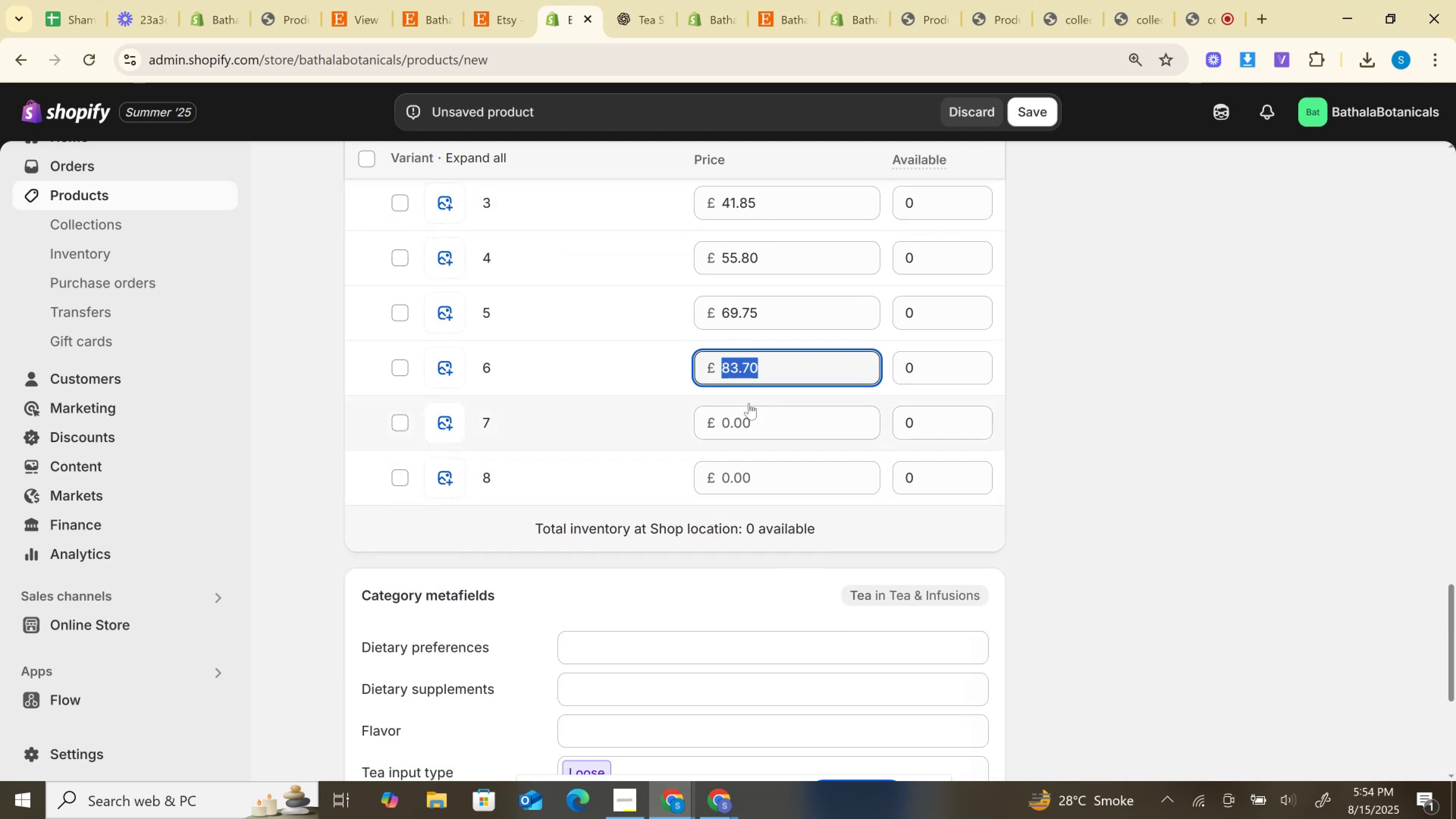 
left_click([752, 430])
 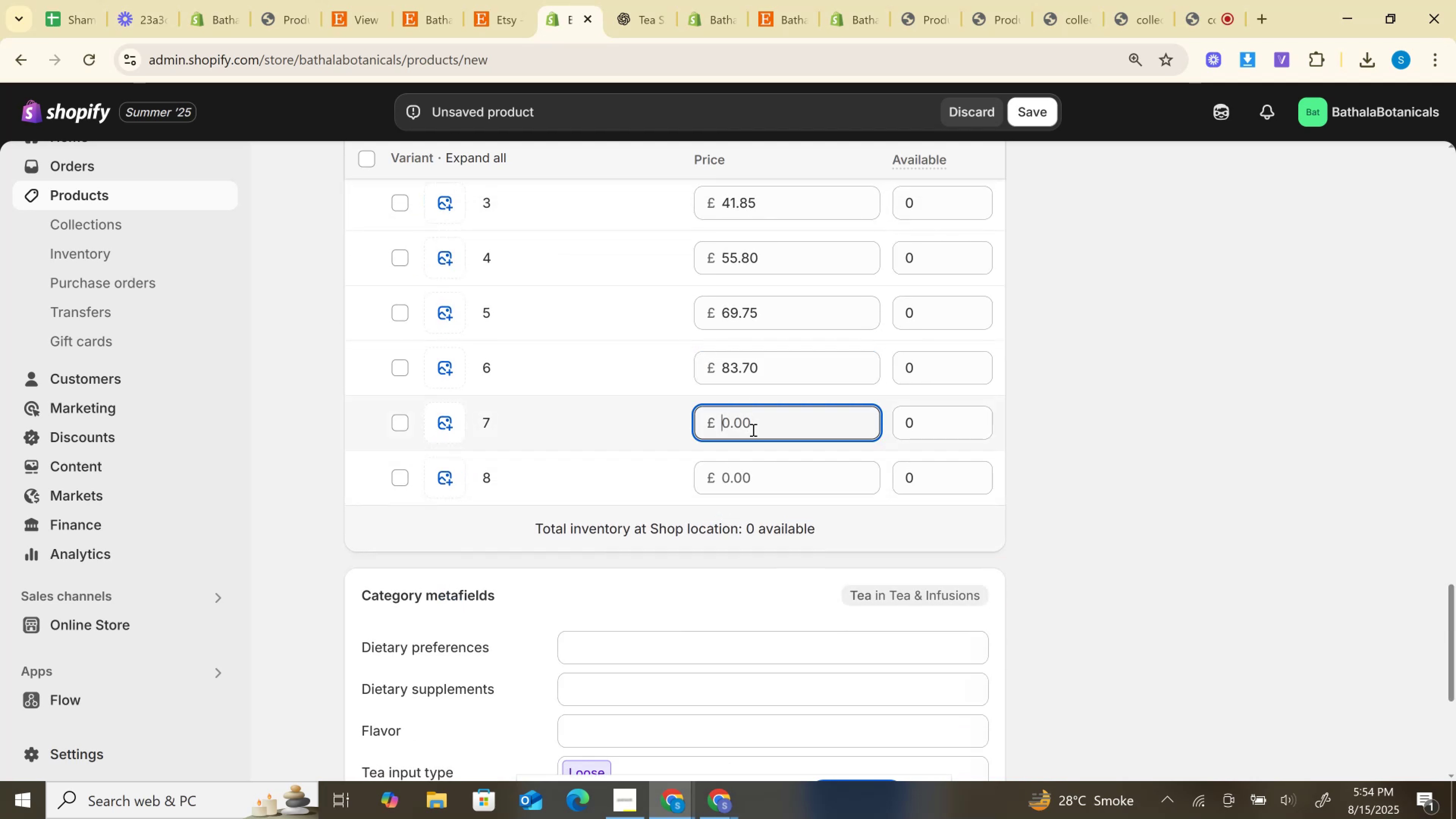 
key(Control+V)
 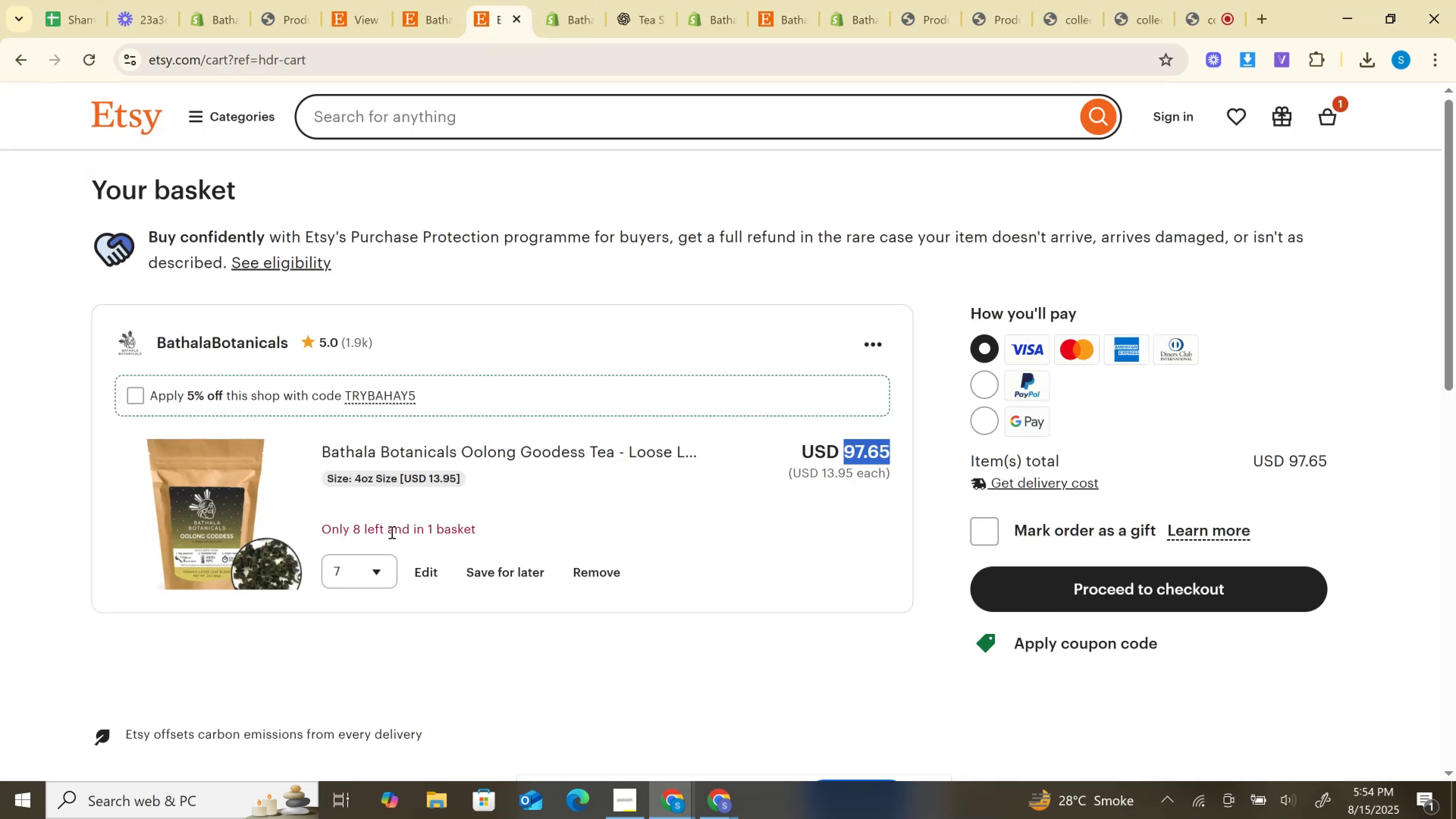 
left_click([346, 571])
 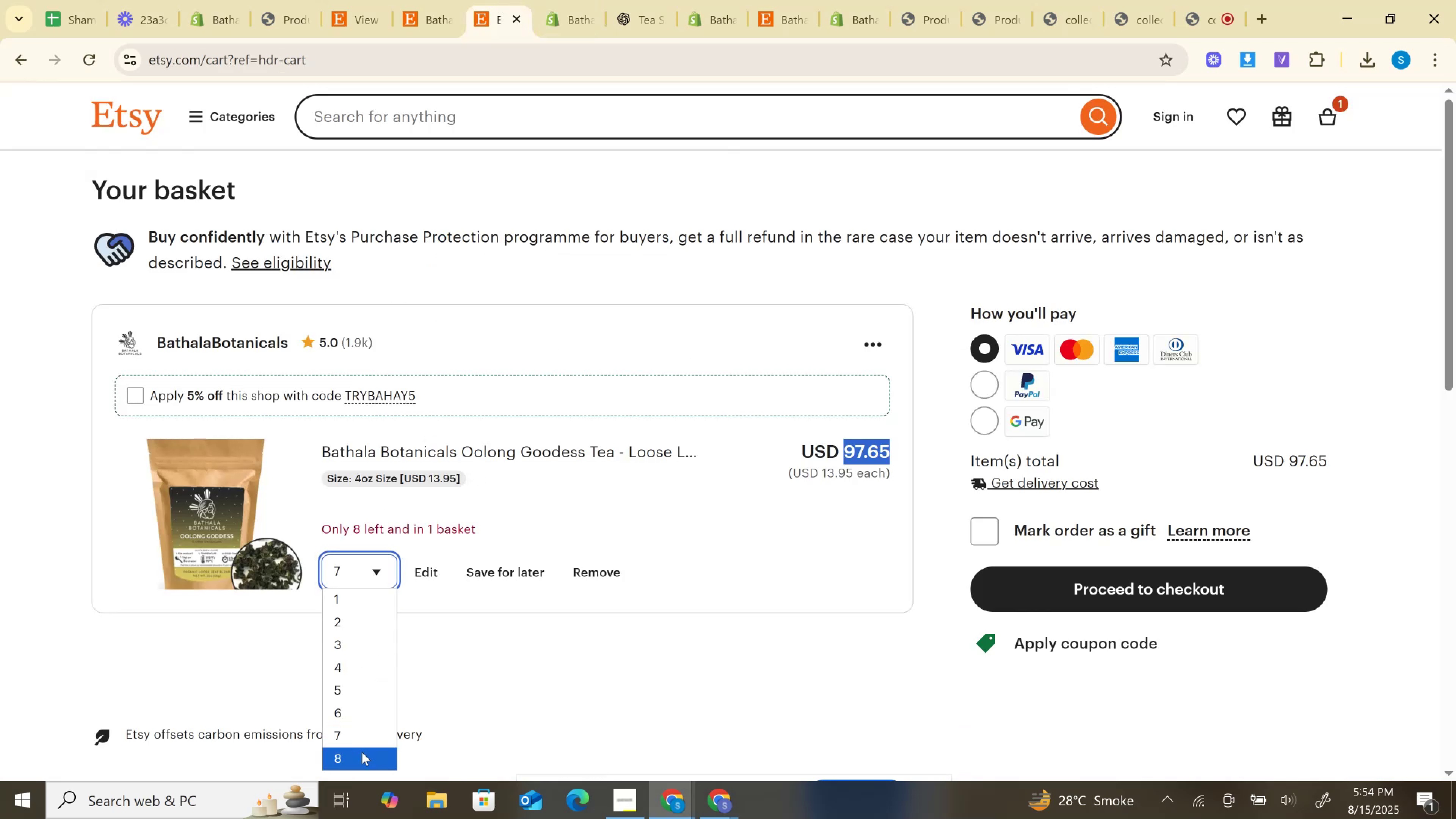 
left_click([362, 752])
 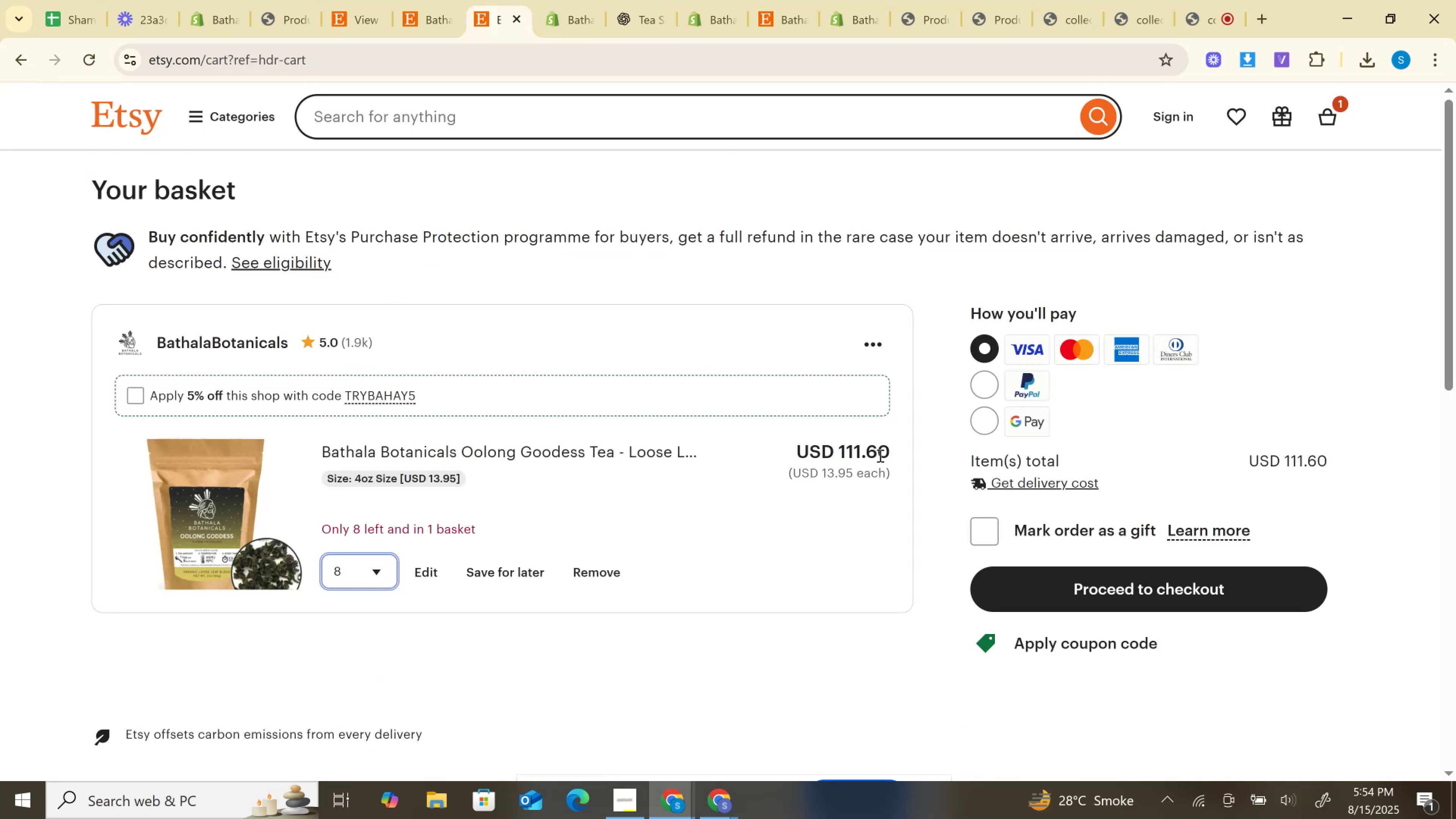 
left_click([870, 453])
 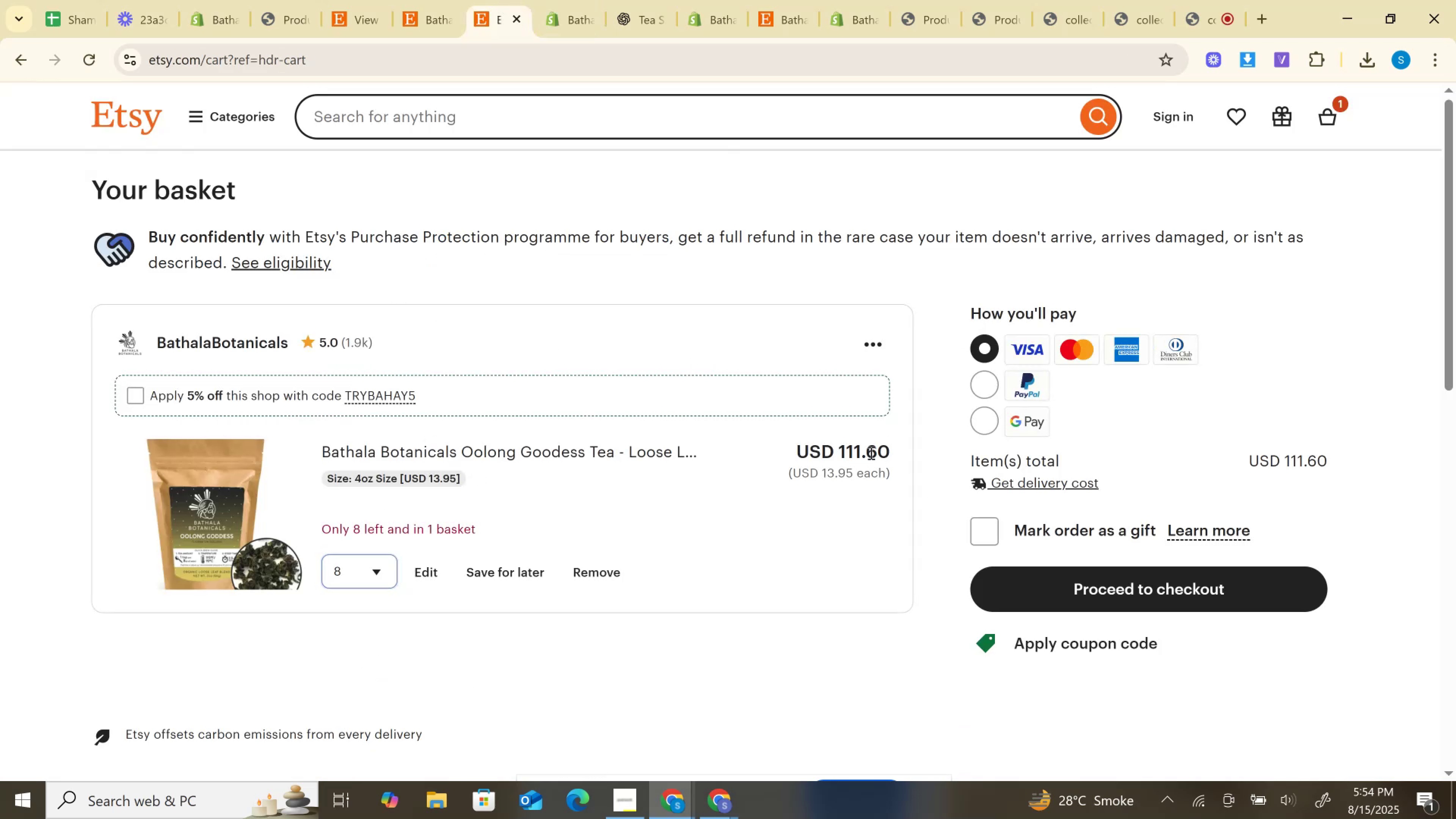 
double_click([870, 453])
 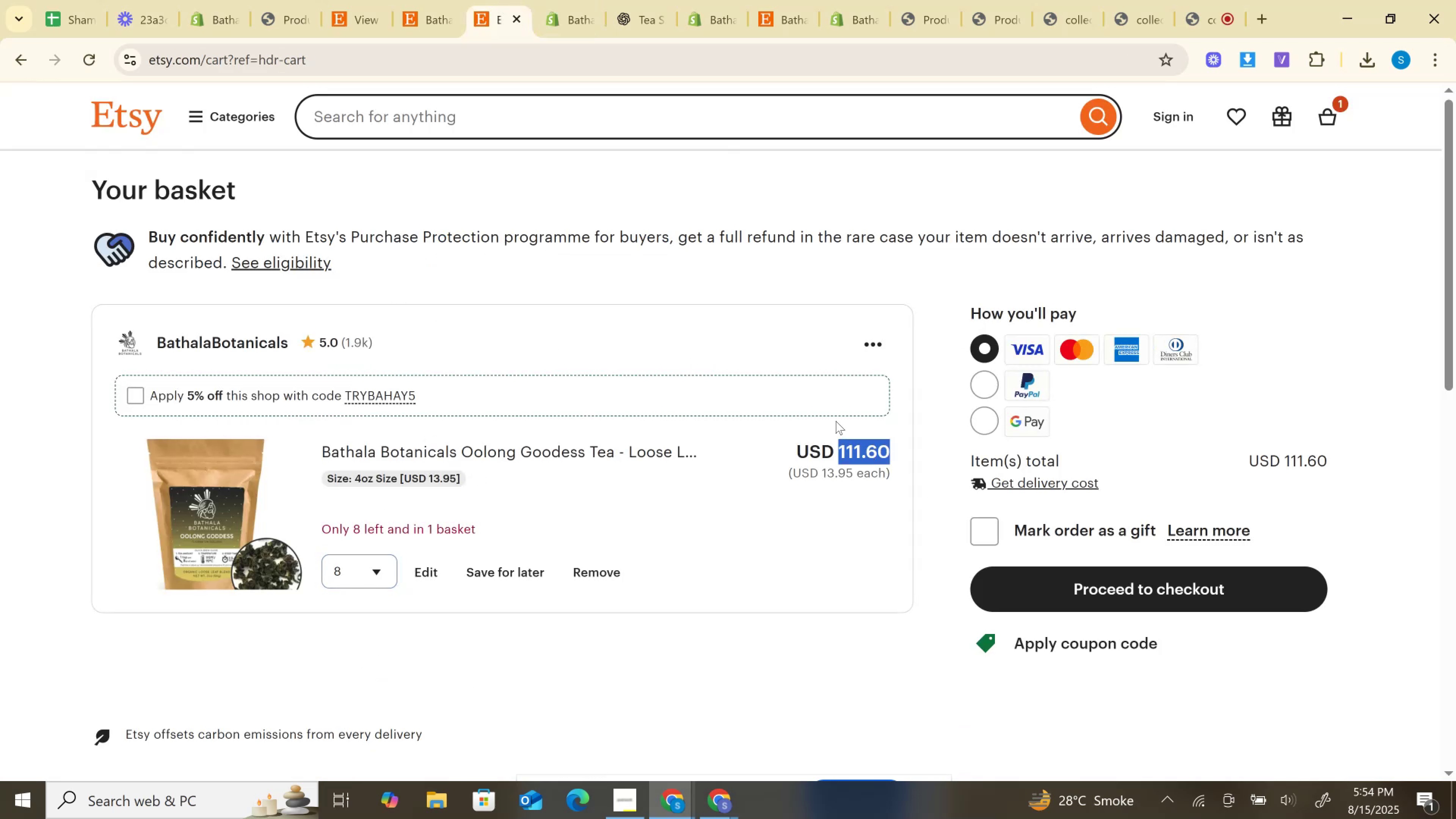 
key(Control+C)
 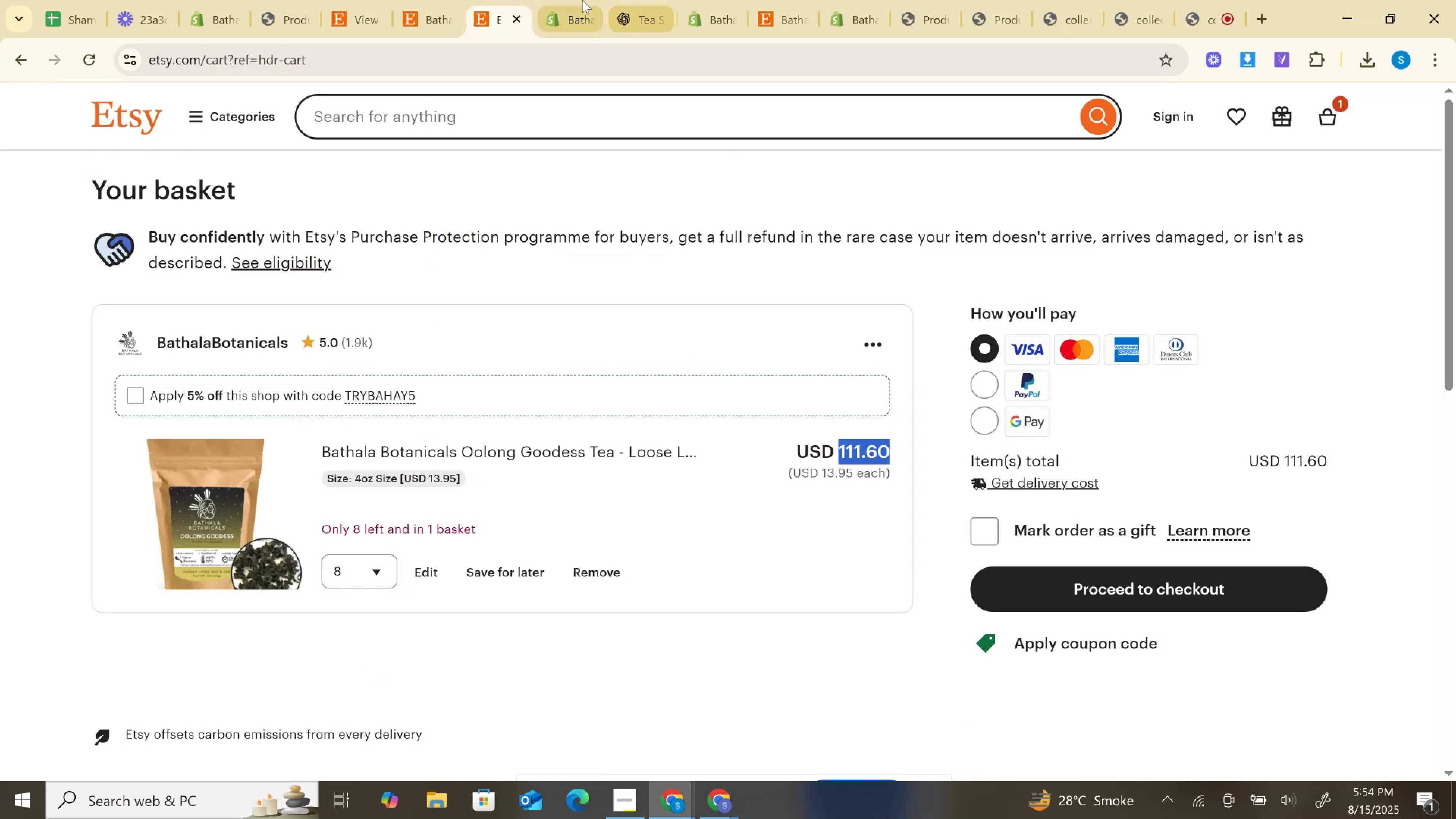 
left_click([581, 0])
 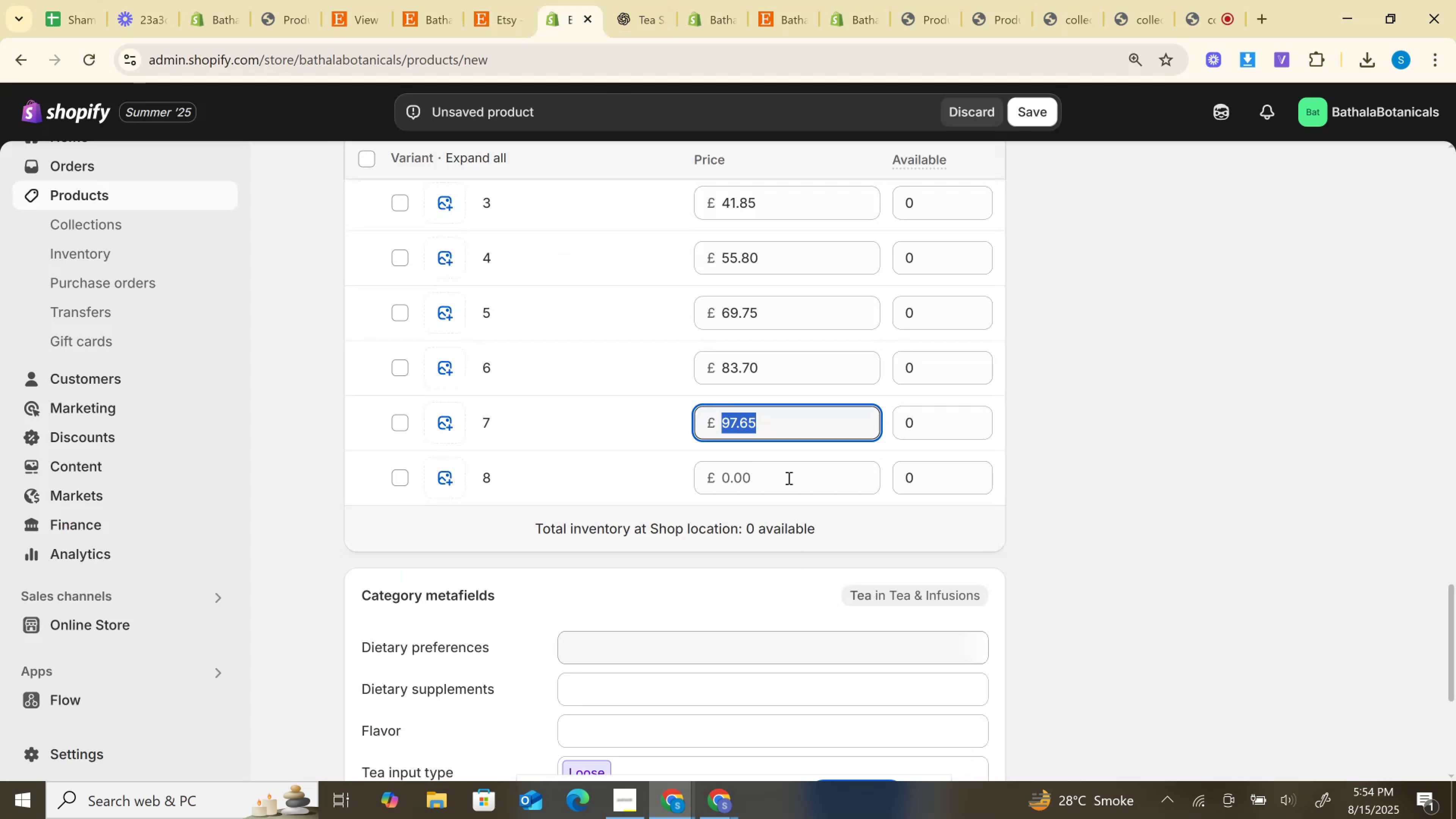 
left_click([785, 461])
 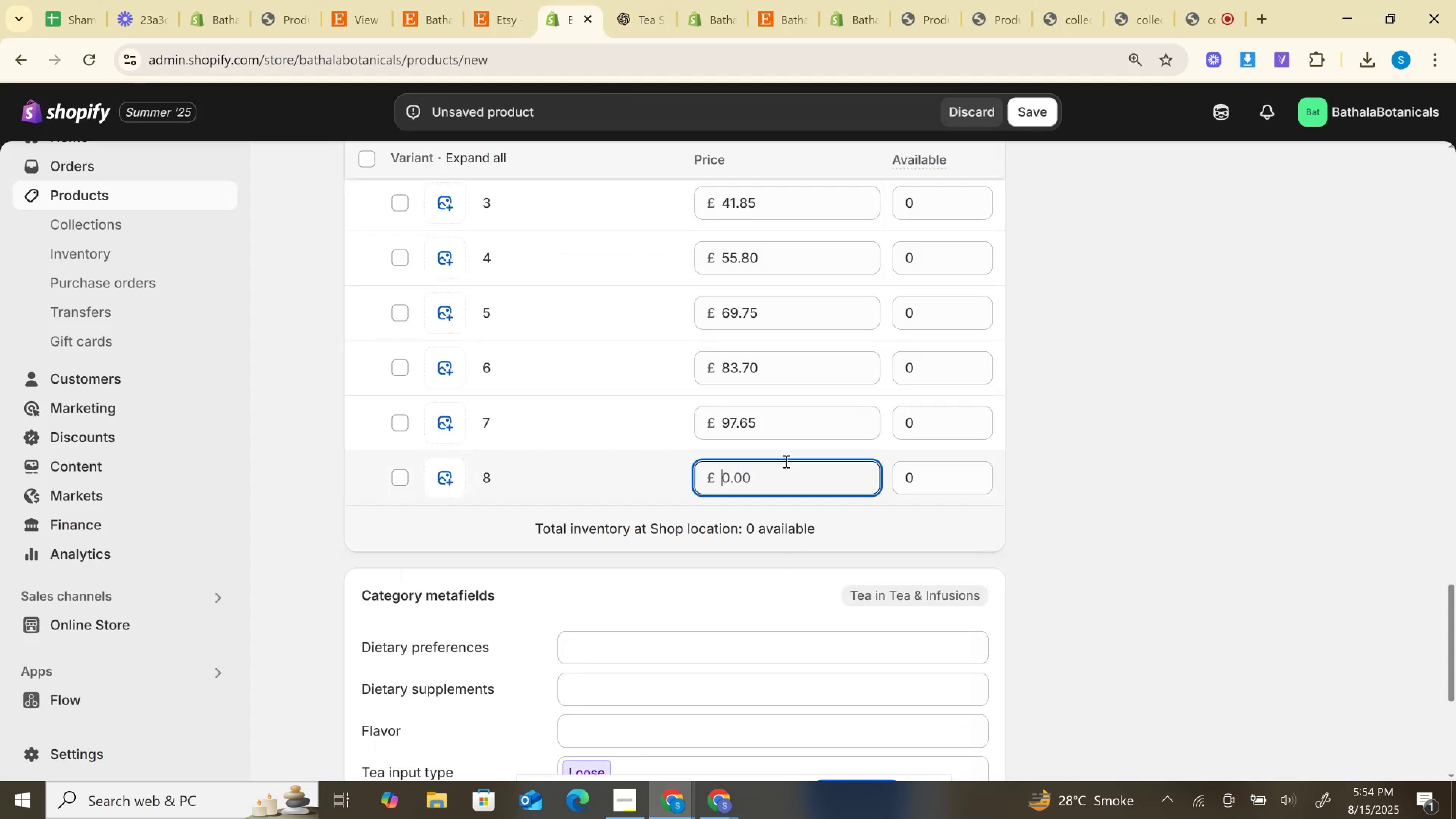 
key(Control+V)
 